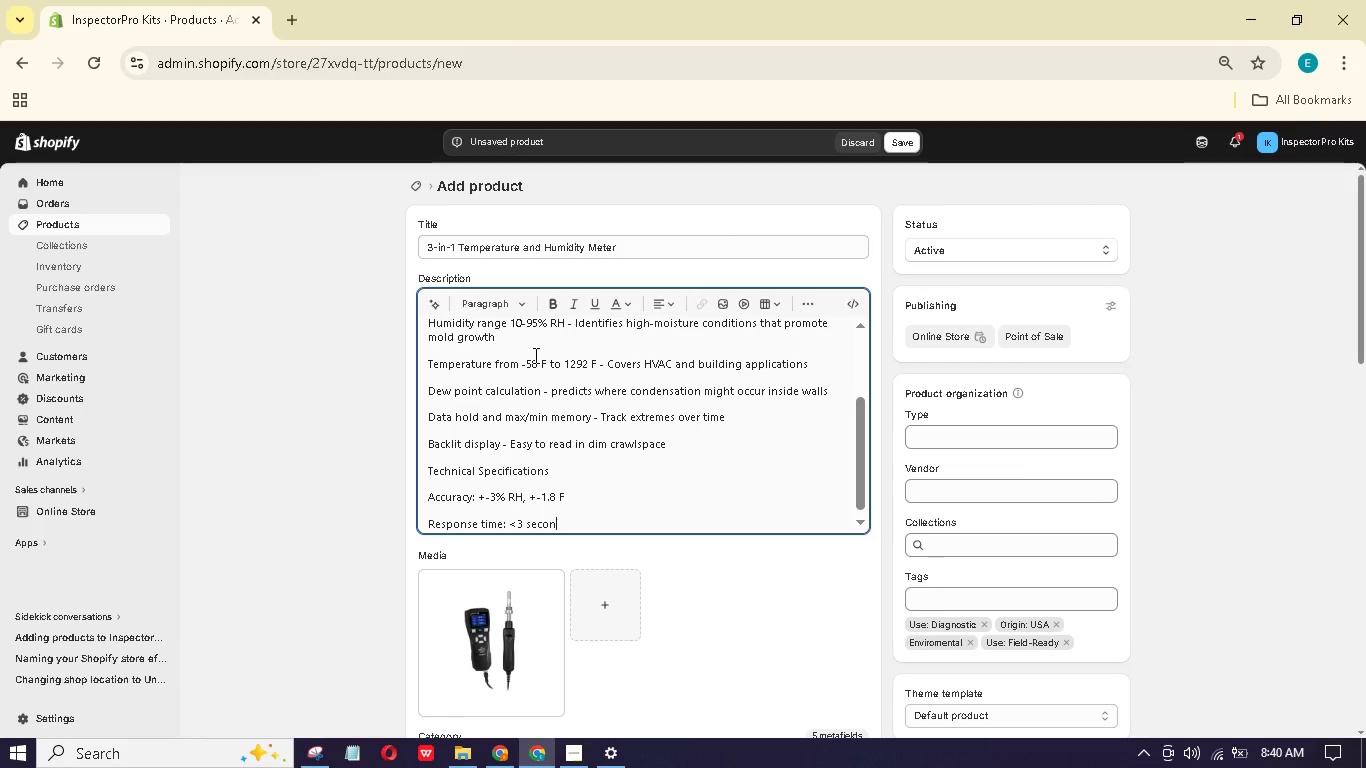 
key(Enter)
 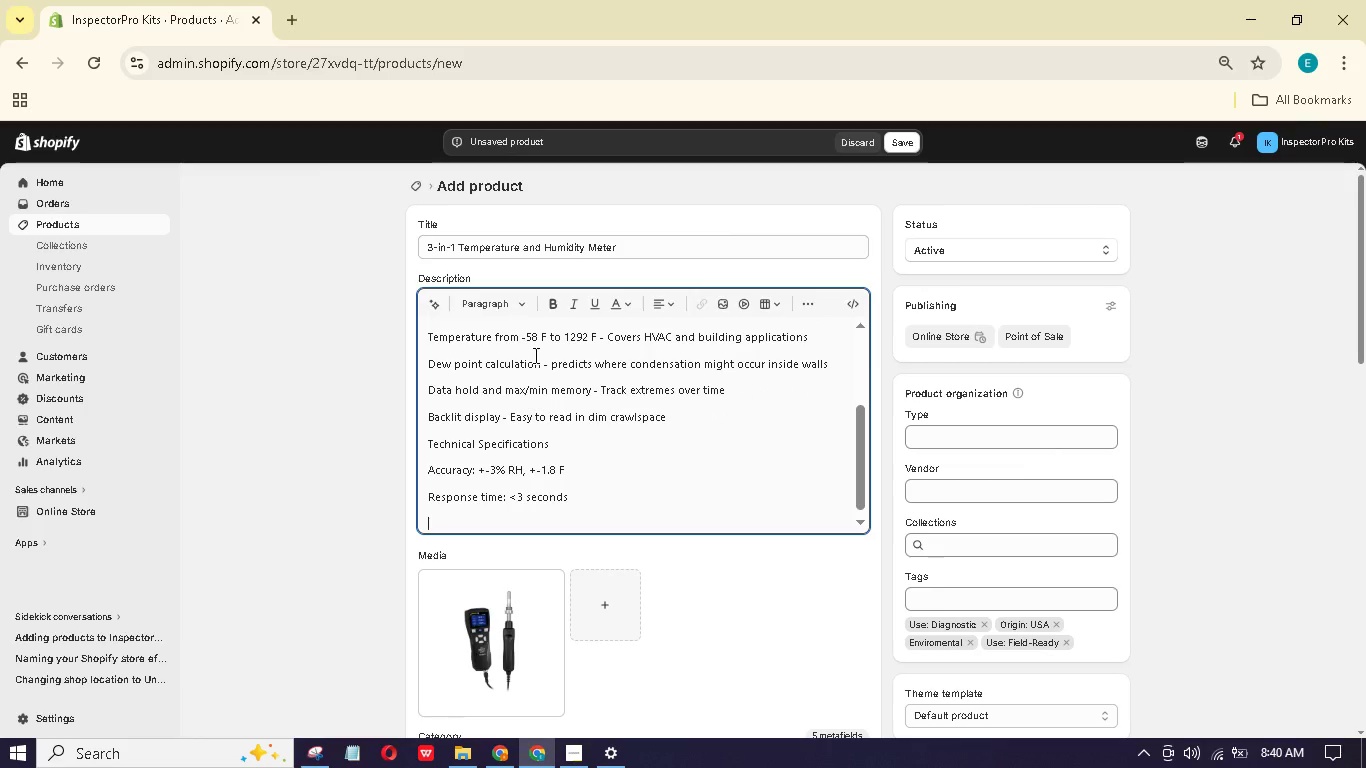 
type(Batty: 2 AAA)
 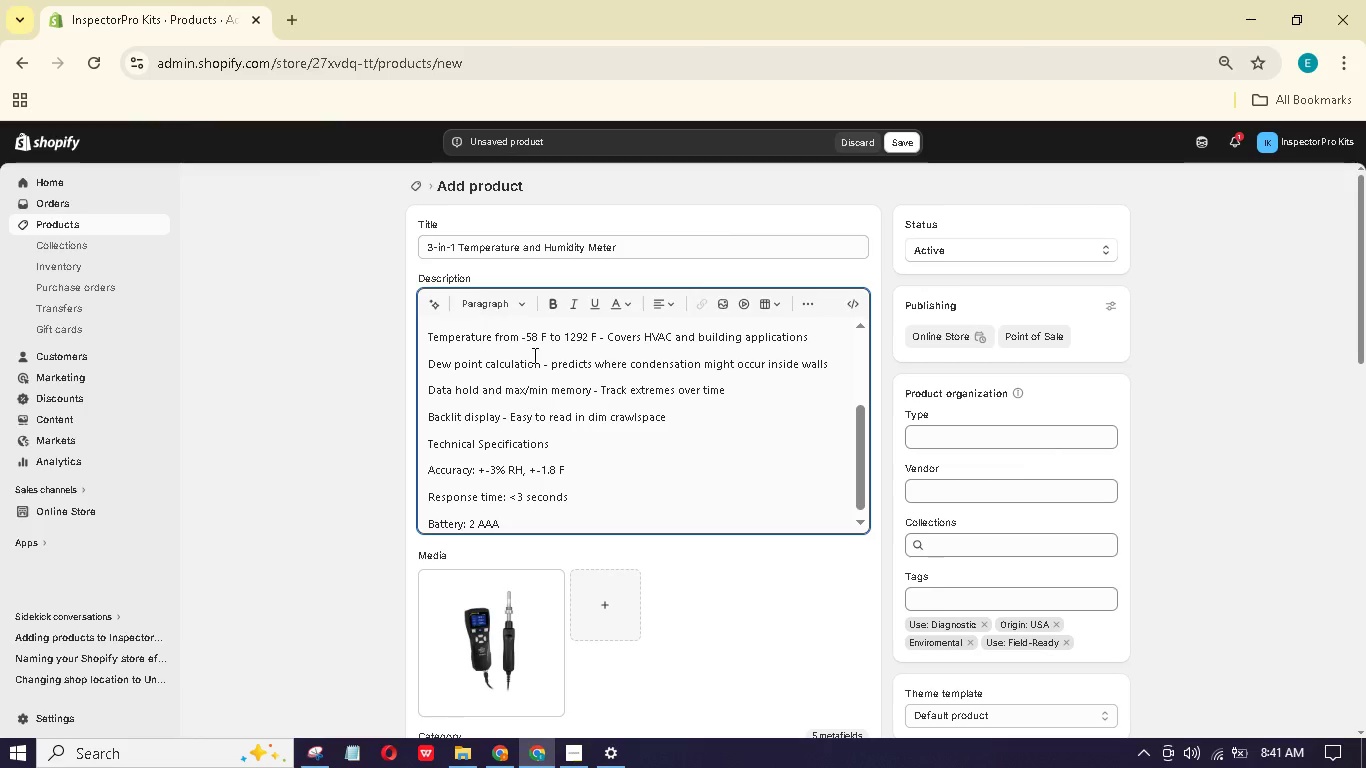 
hold_key(key=E, duration=0.31)
 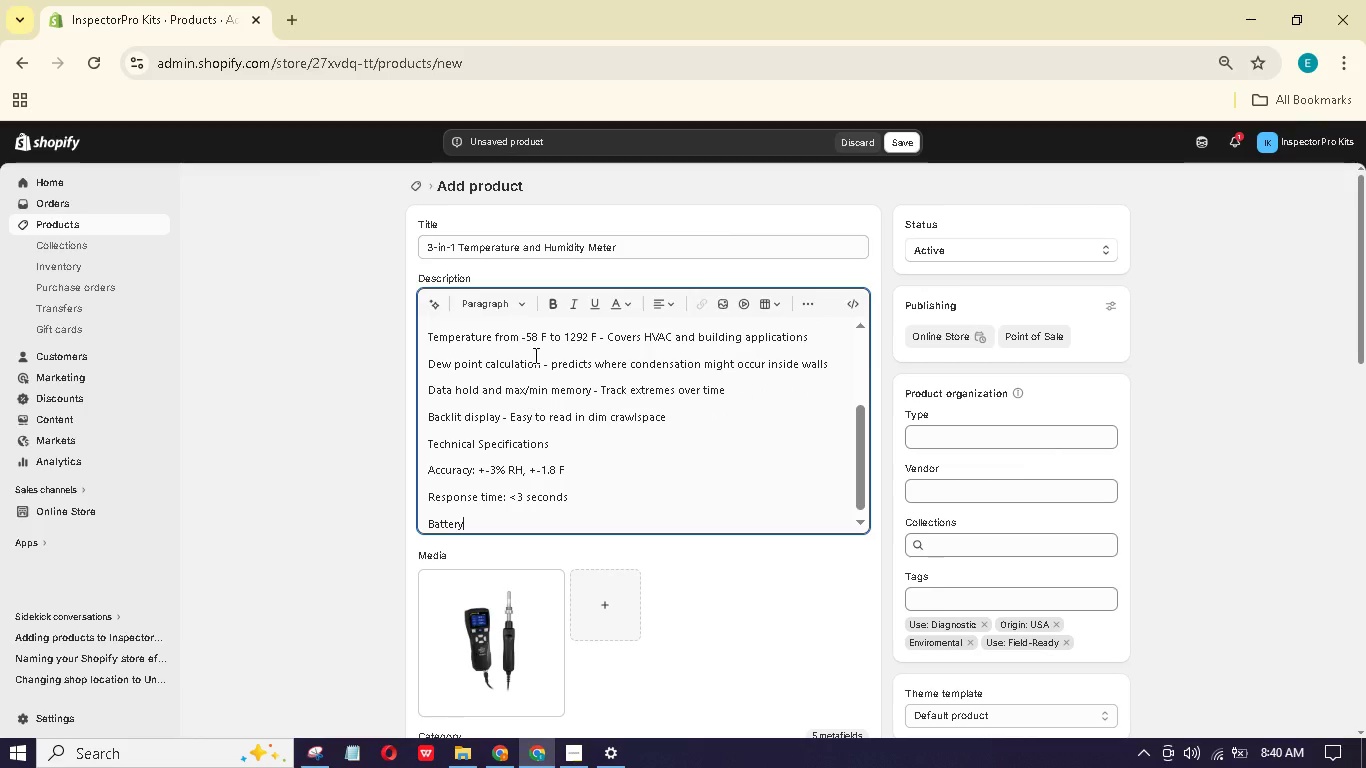 
hold_key(key=R, duration=0.31)
 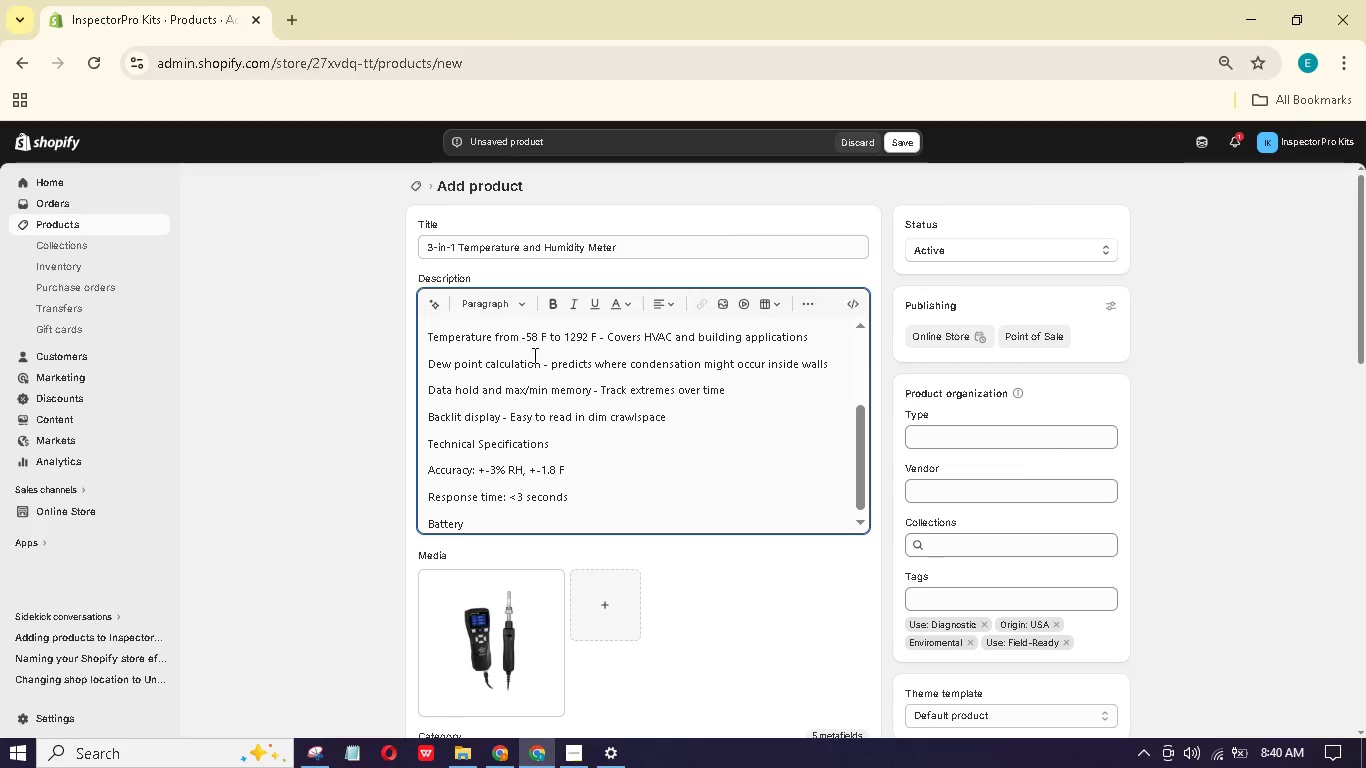 
key(Enter)
 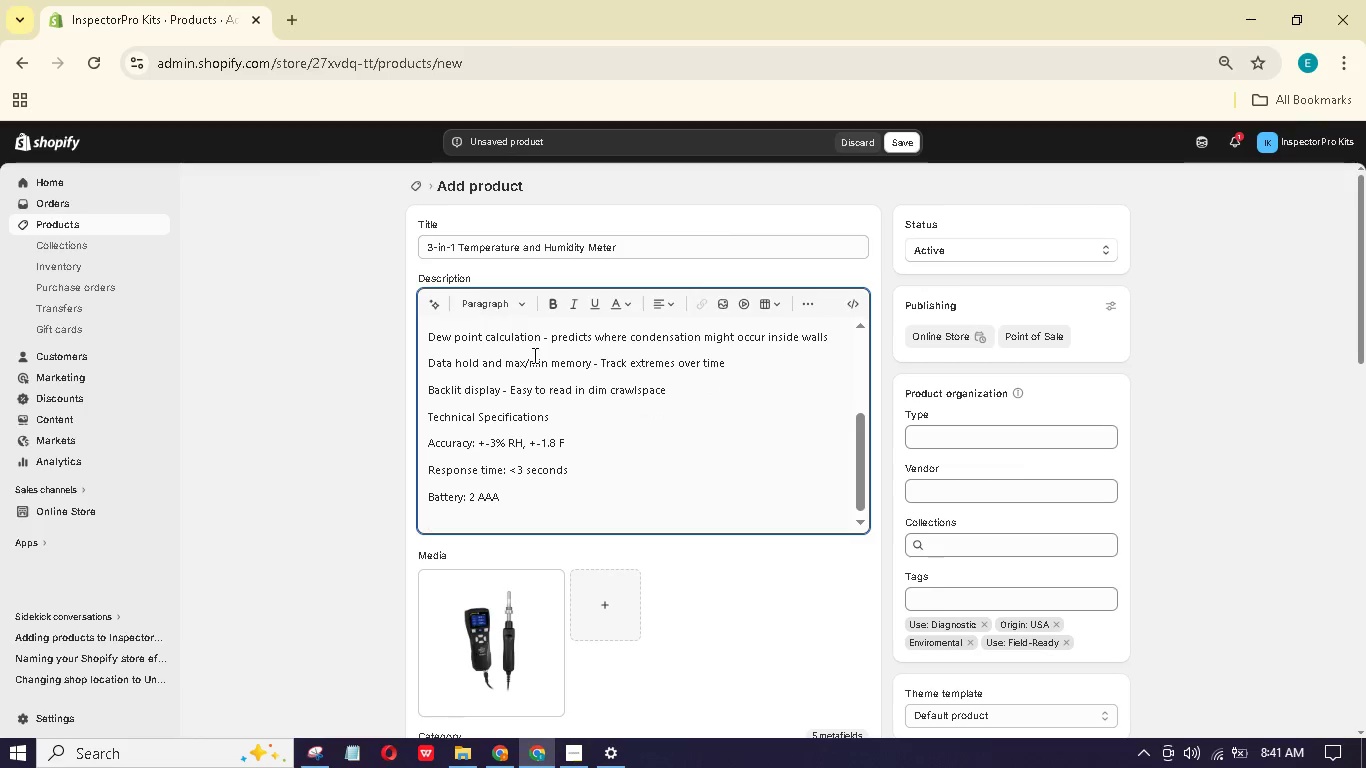 
type(Dimensins" 5" x 2" x 1")
 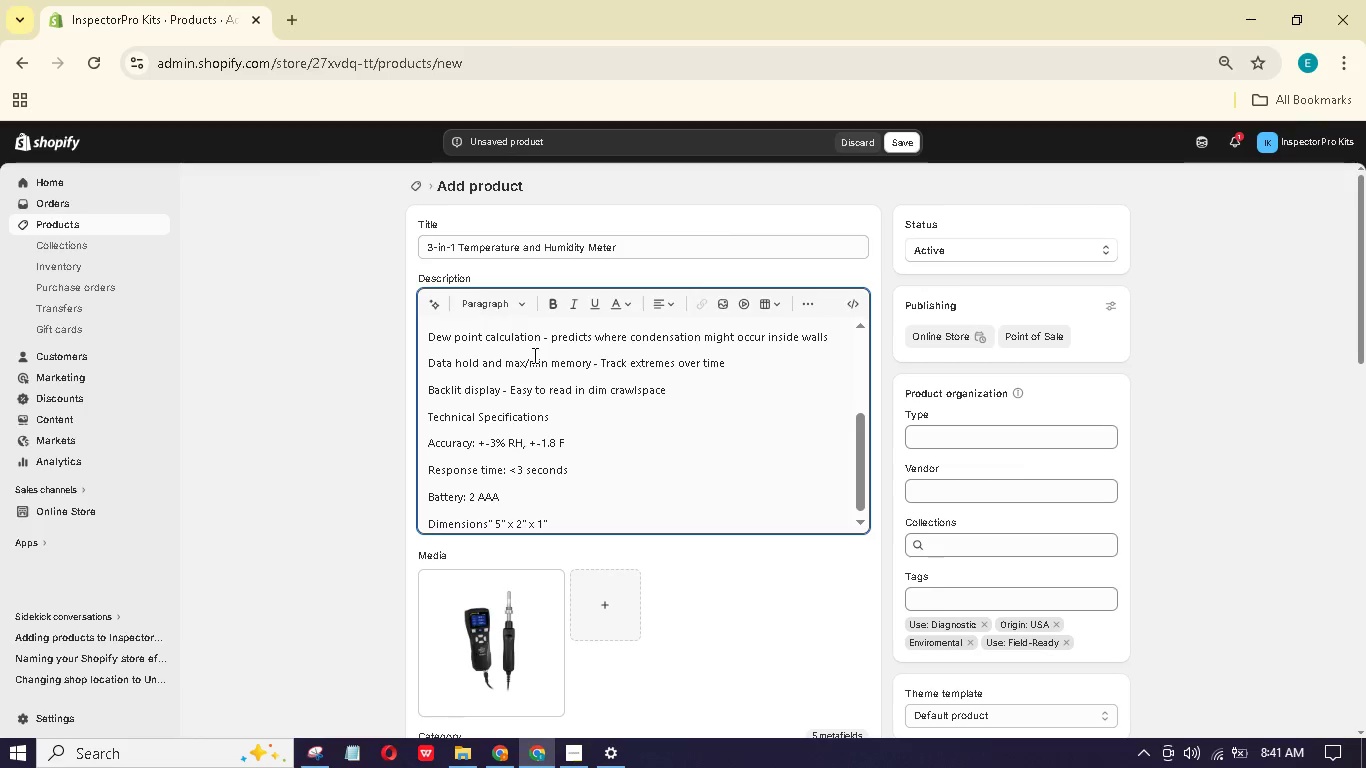 
hold_key(key=O, duration=0.47)
 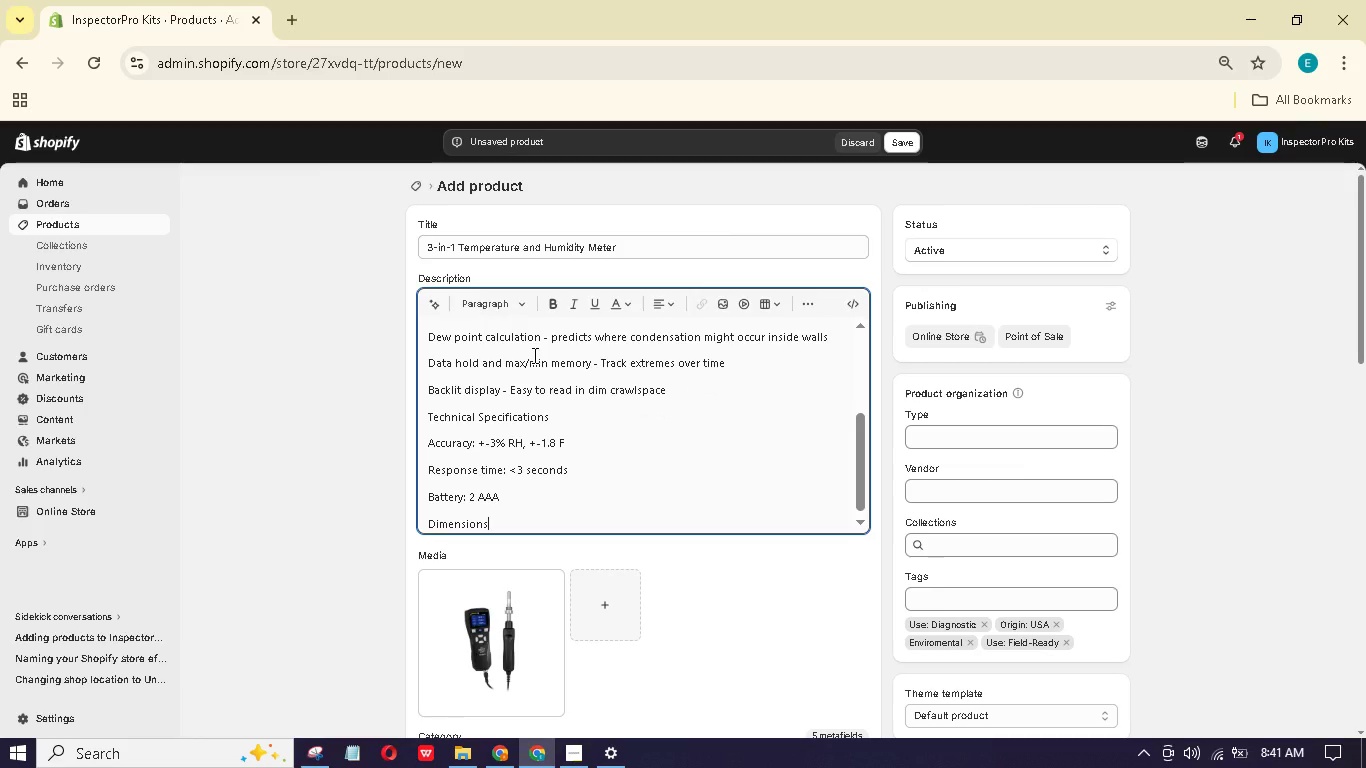 
key(Enter)
 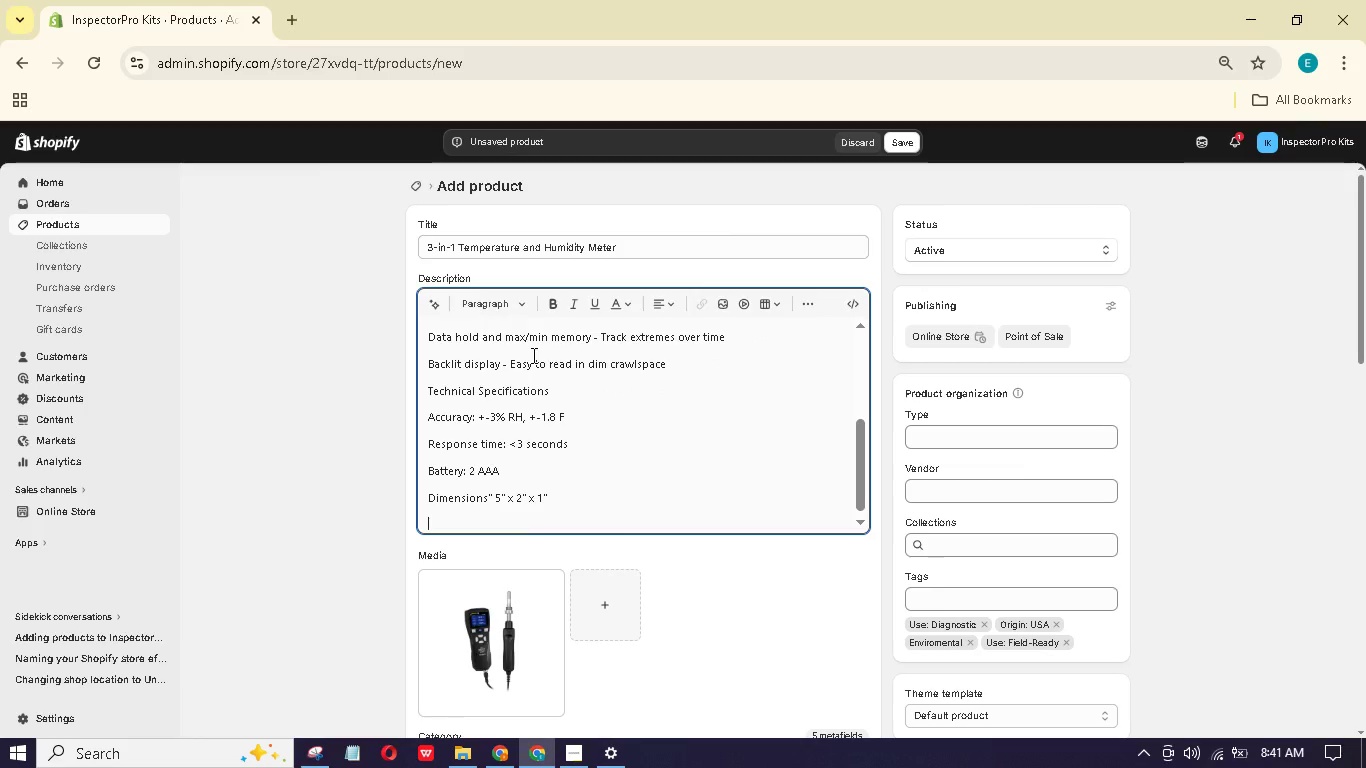 
wait(5.83)
 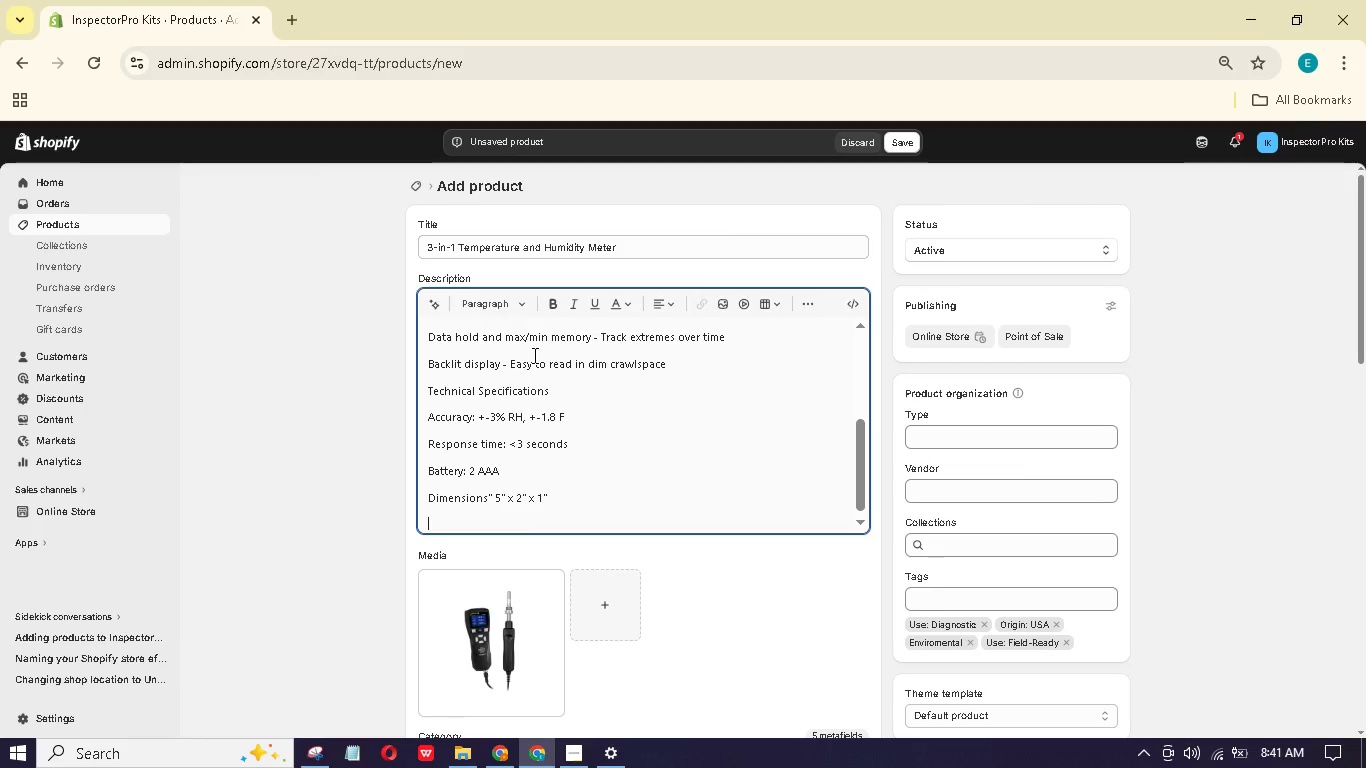 
type(Whats)
key(Backspace)
type('s in the Box)
 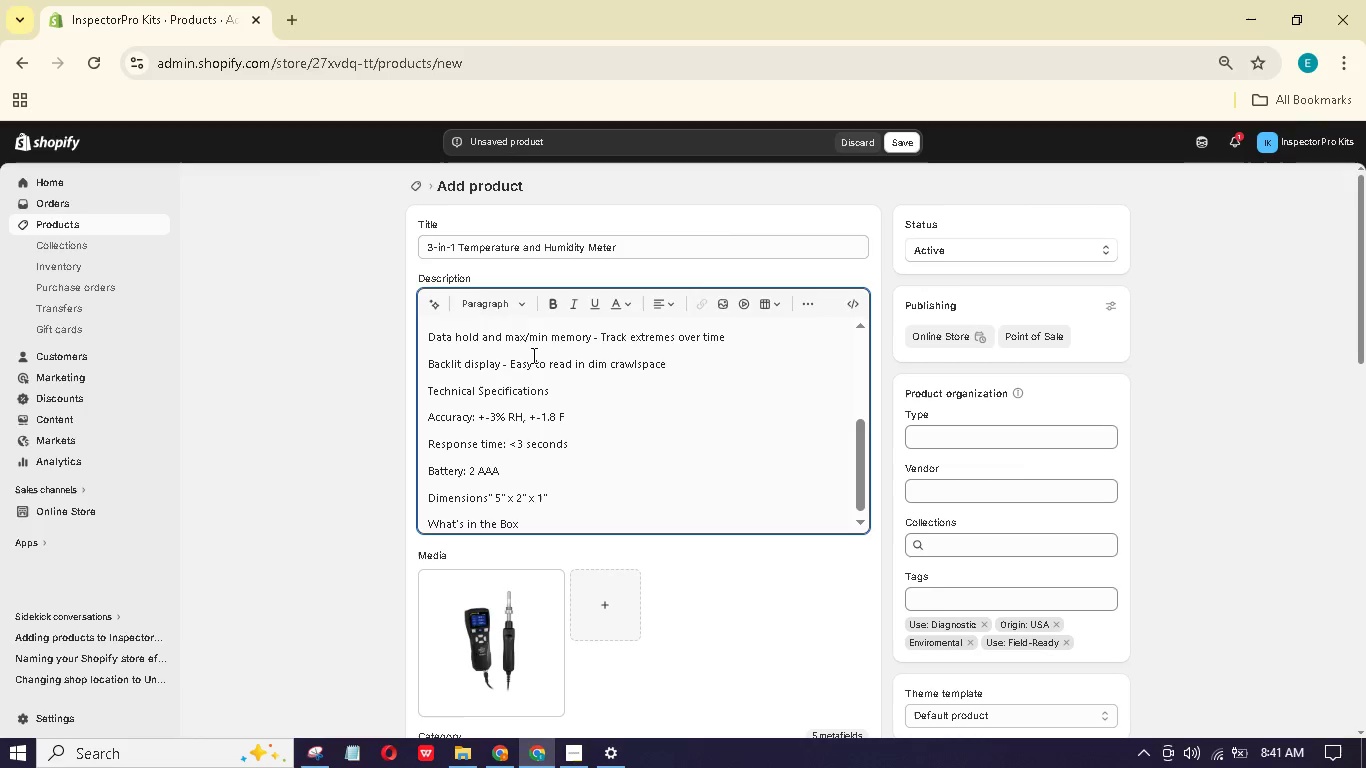 
key(Enter)
 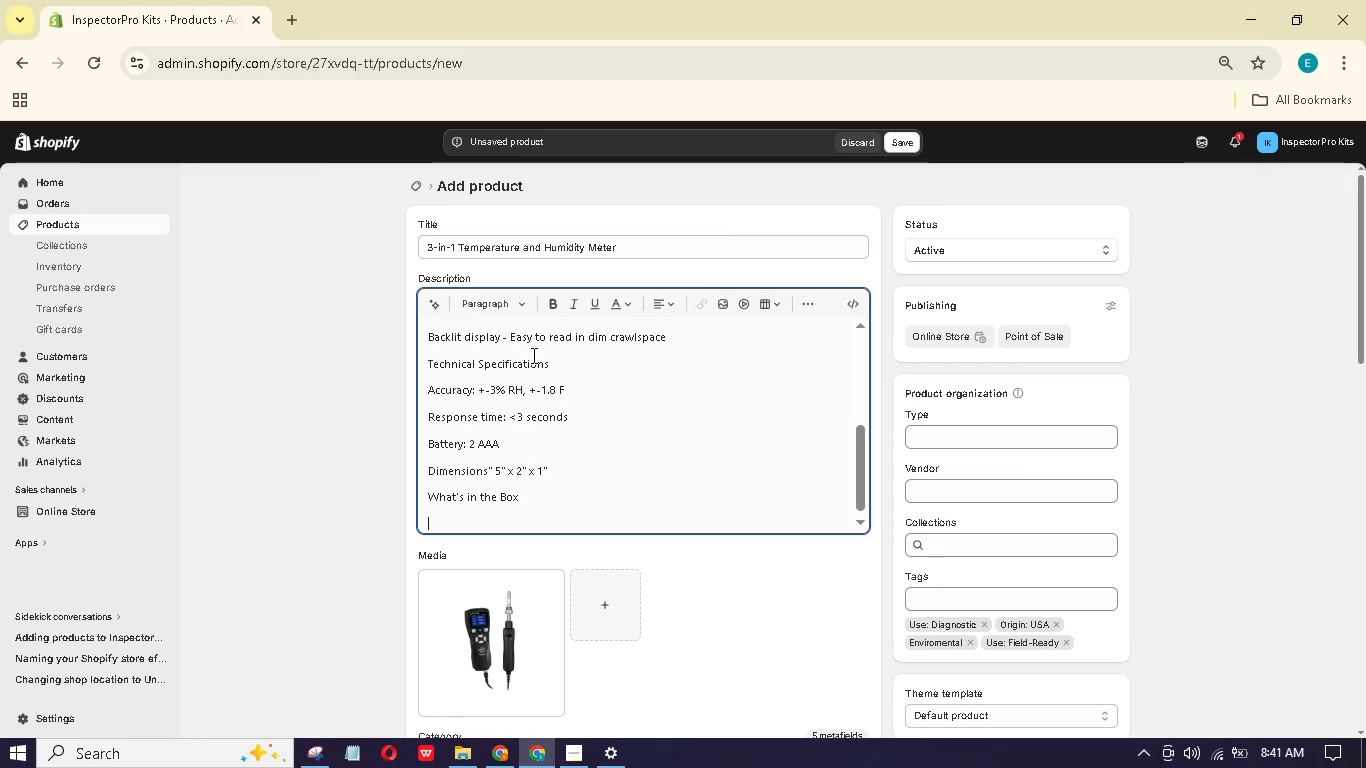 
type(3-in-1 thrmo-hy)
 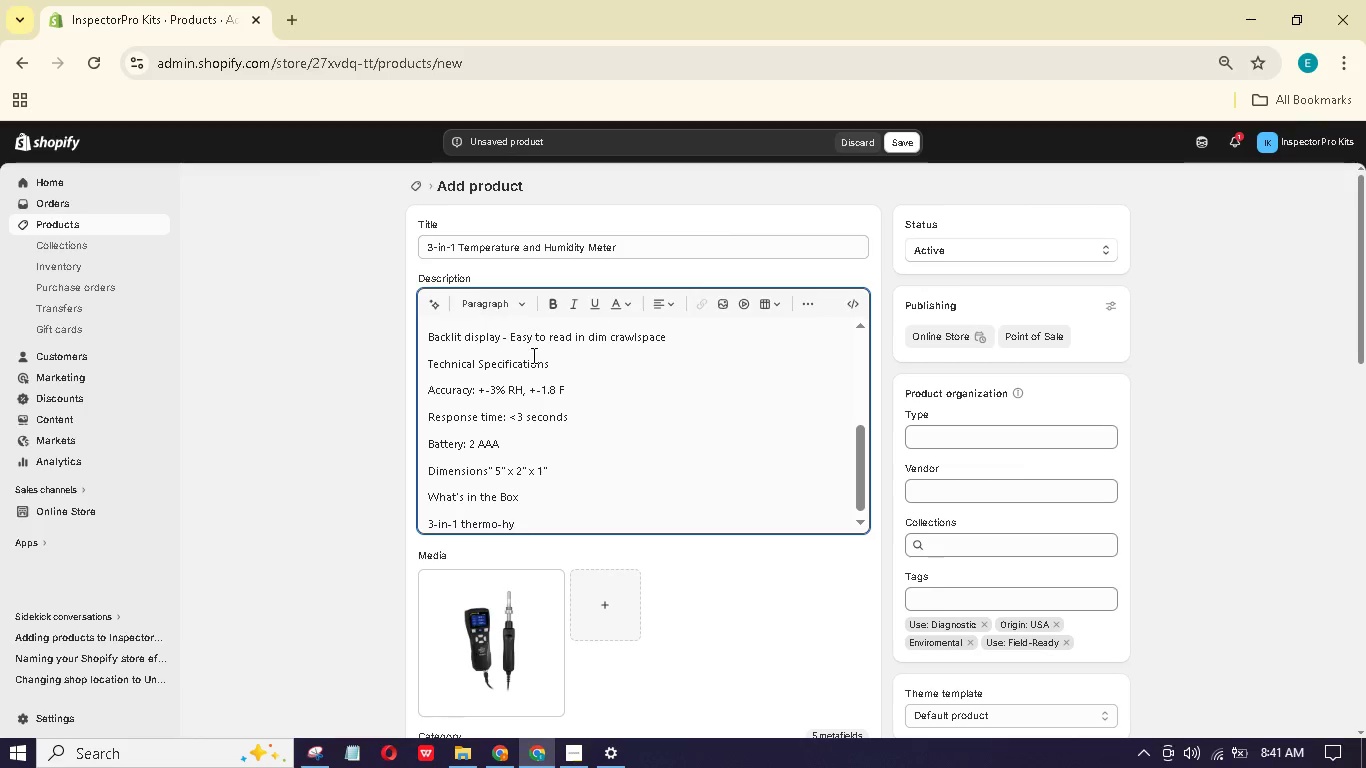 
hold_key(key=E, duration=0.31)
 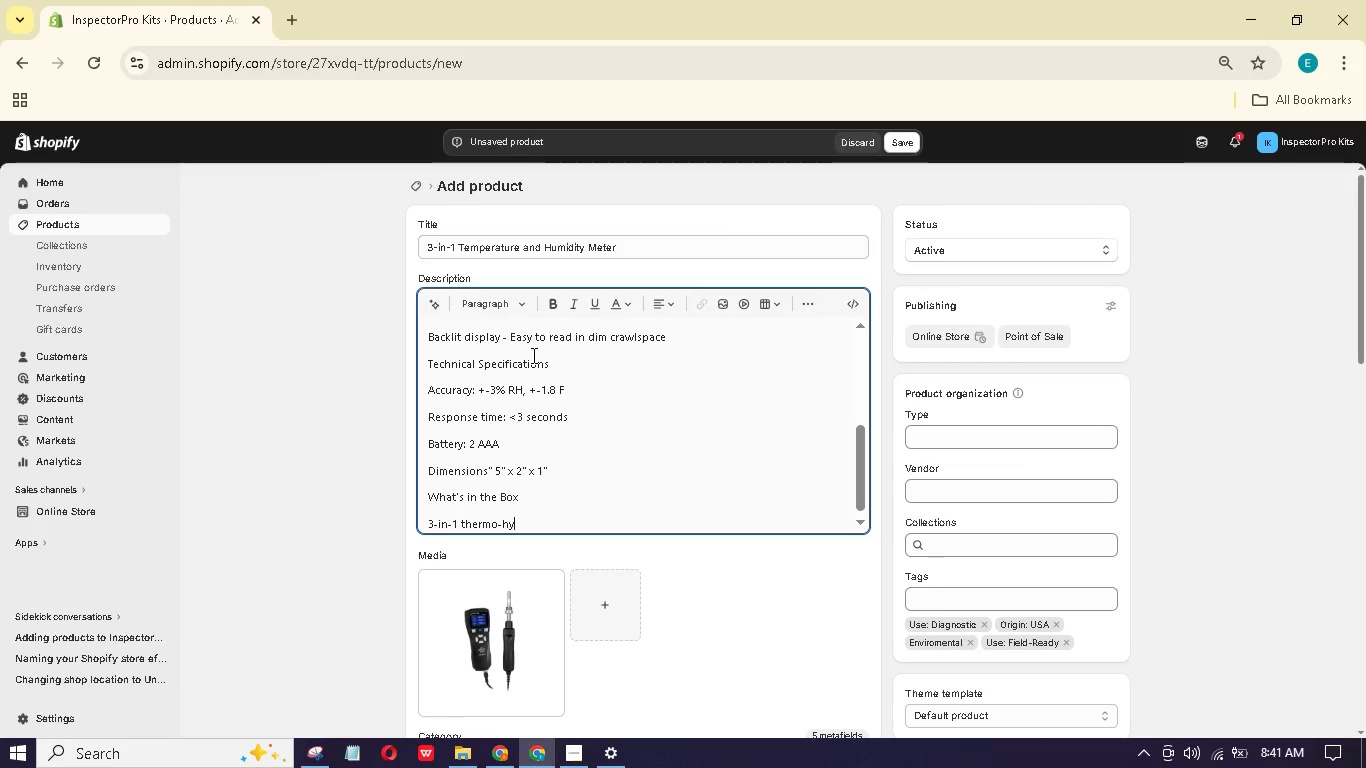 
type(grometr)
 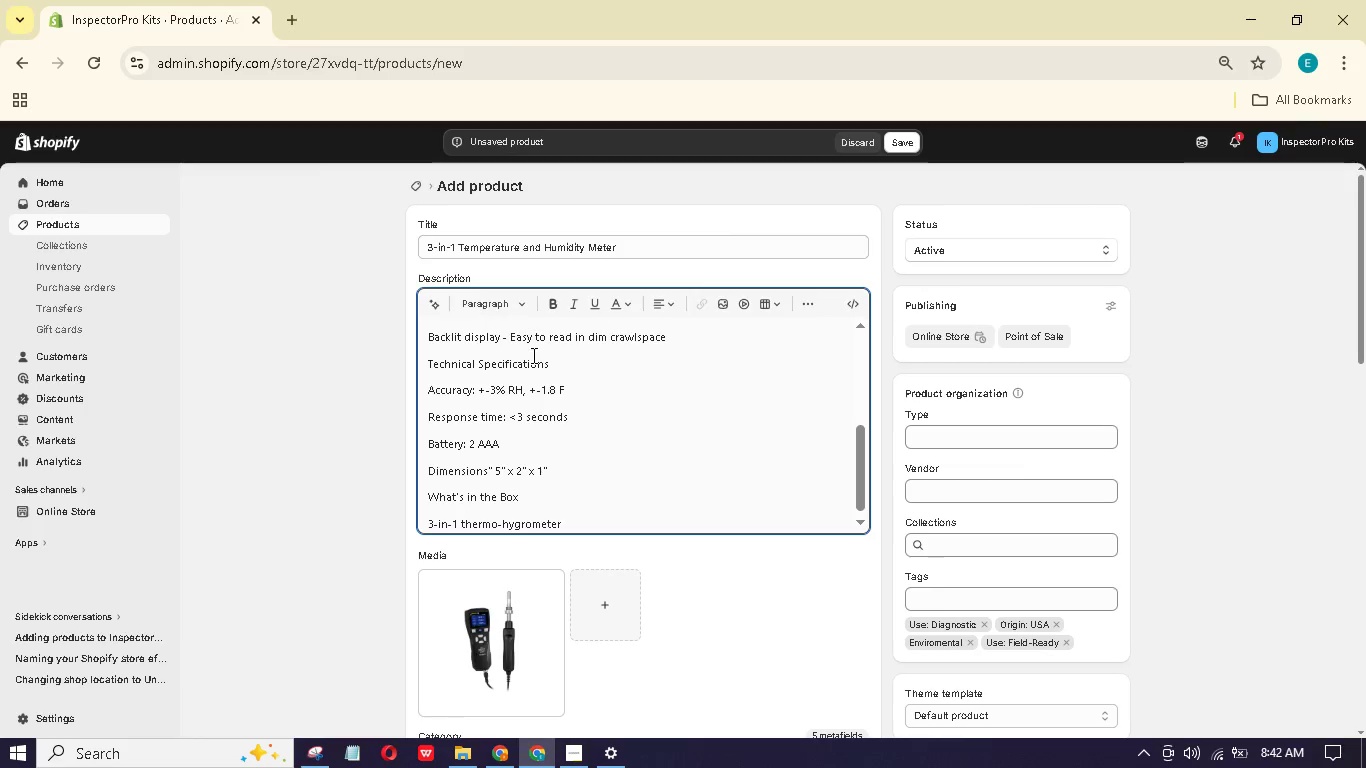 
hold_key(key=E, duration=0.36)
 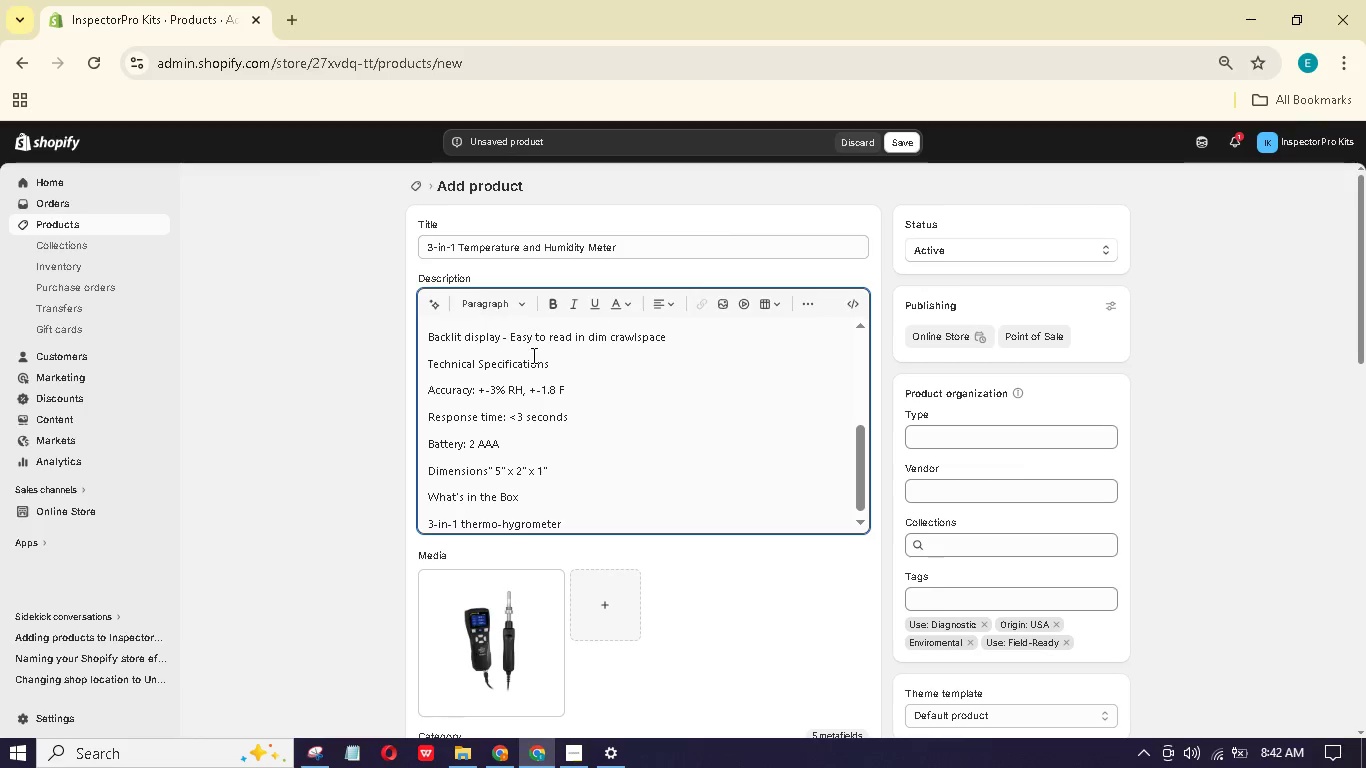 
key(Enter)
 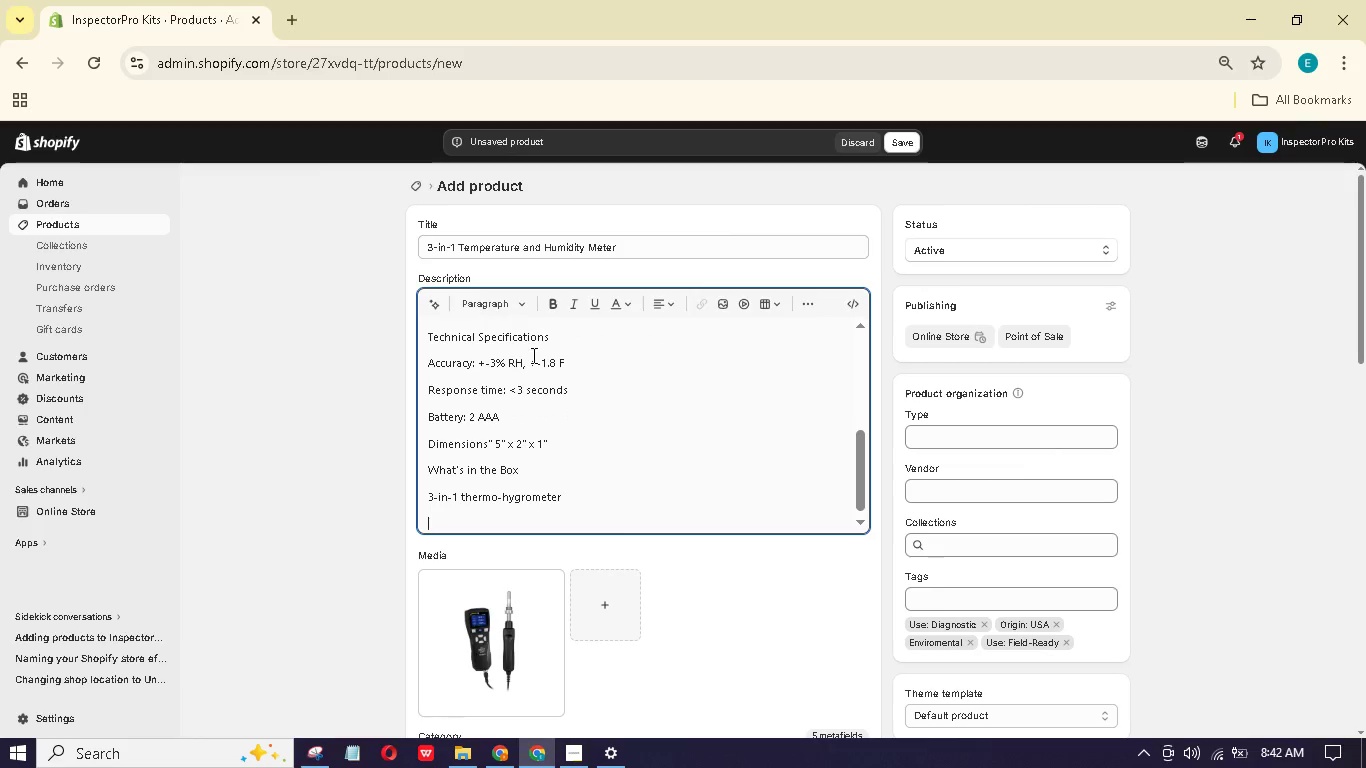 
type(Protective rubbr boot)
 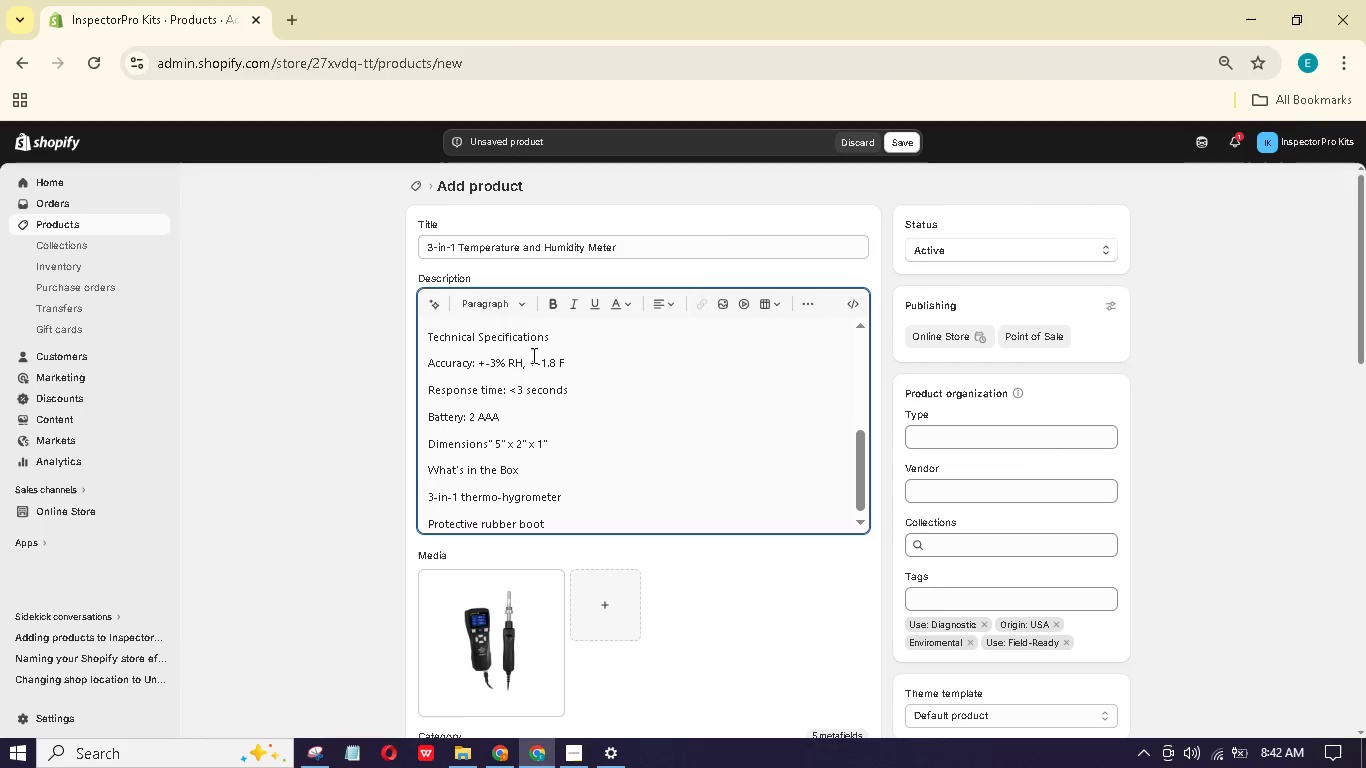 
key(Enter)
 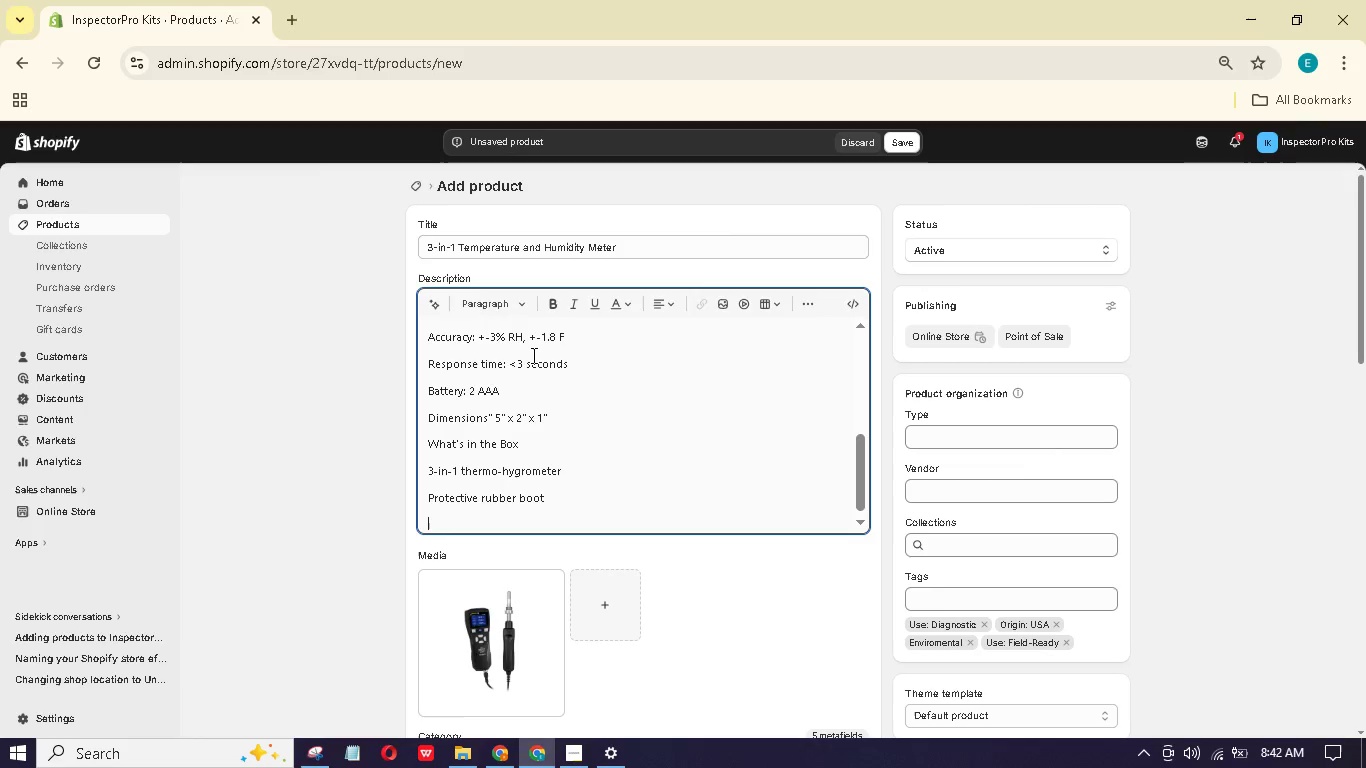 
type(Batty)
key(Backspace)
type(er)
key(Backspace)
key(Backspace)
key(Backspace)
type(ry)
 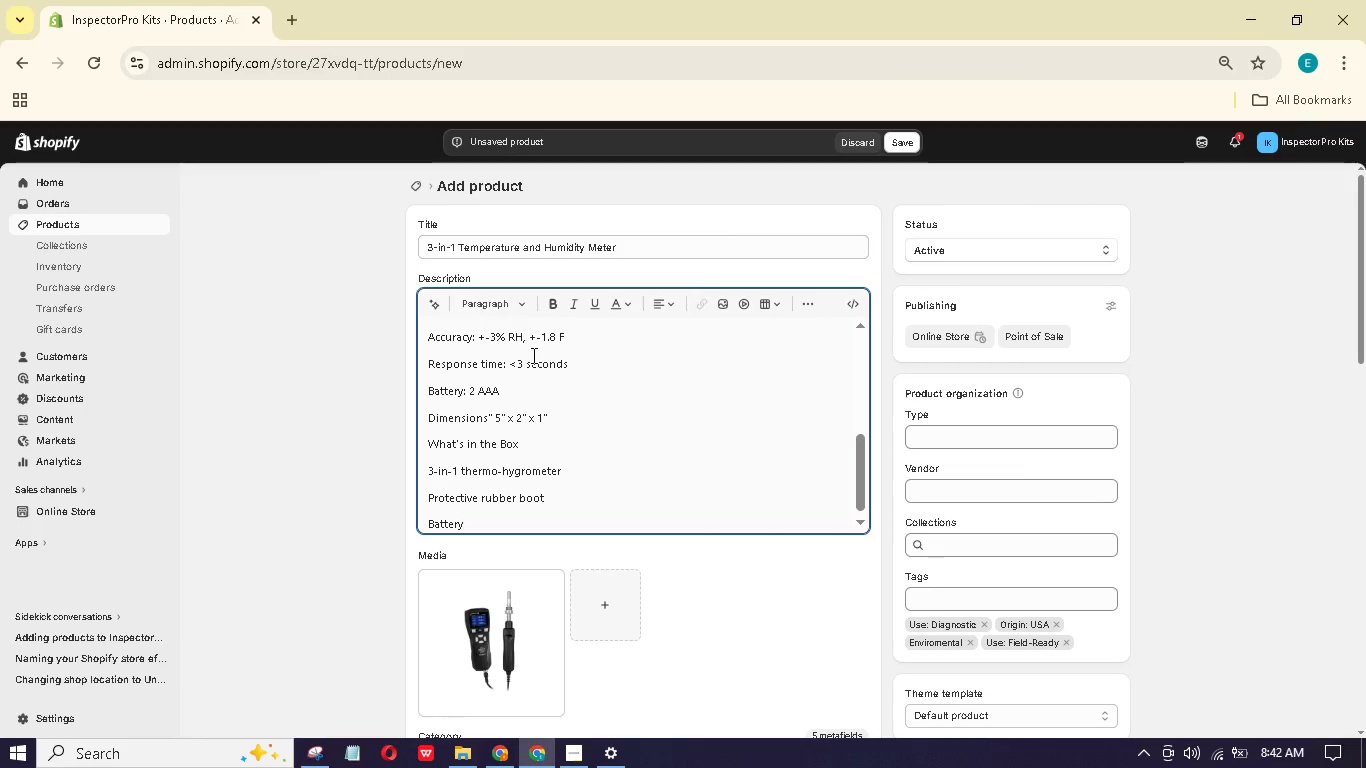 
key(Enter)
 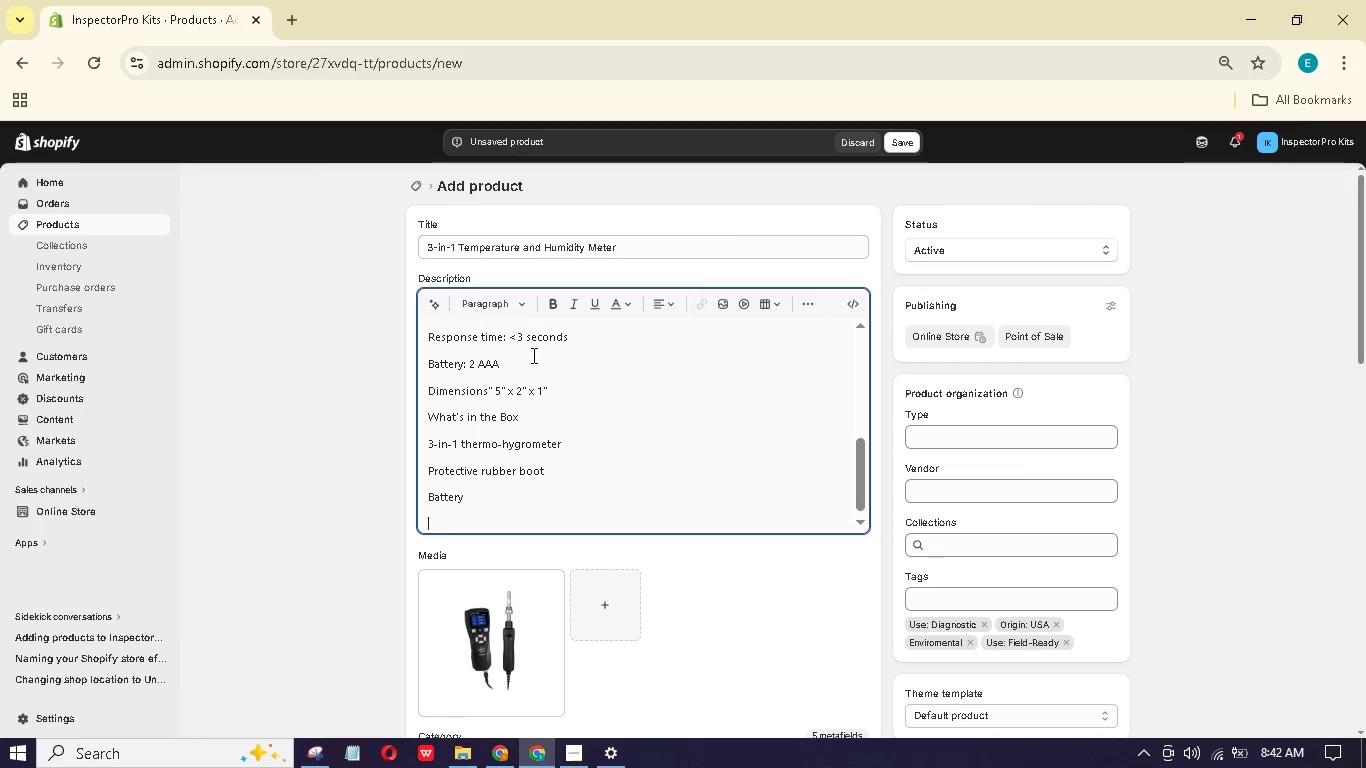 
type(Store pouch)
 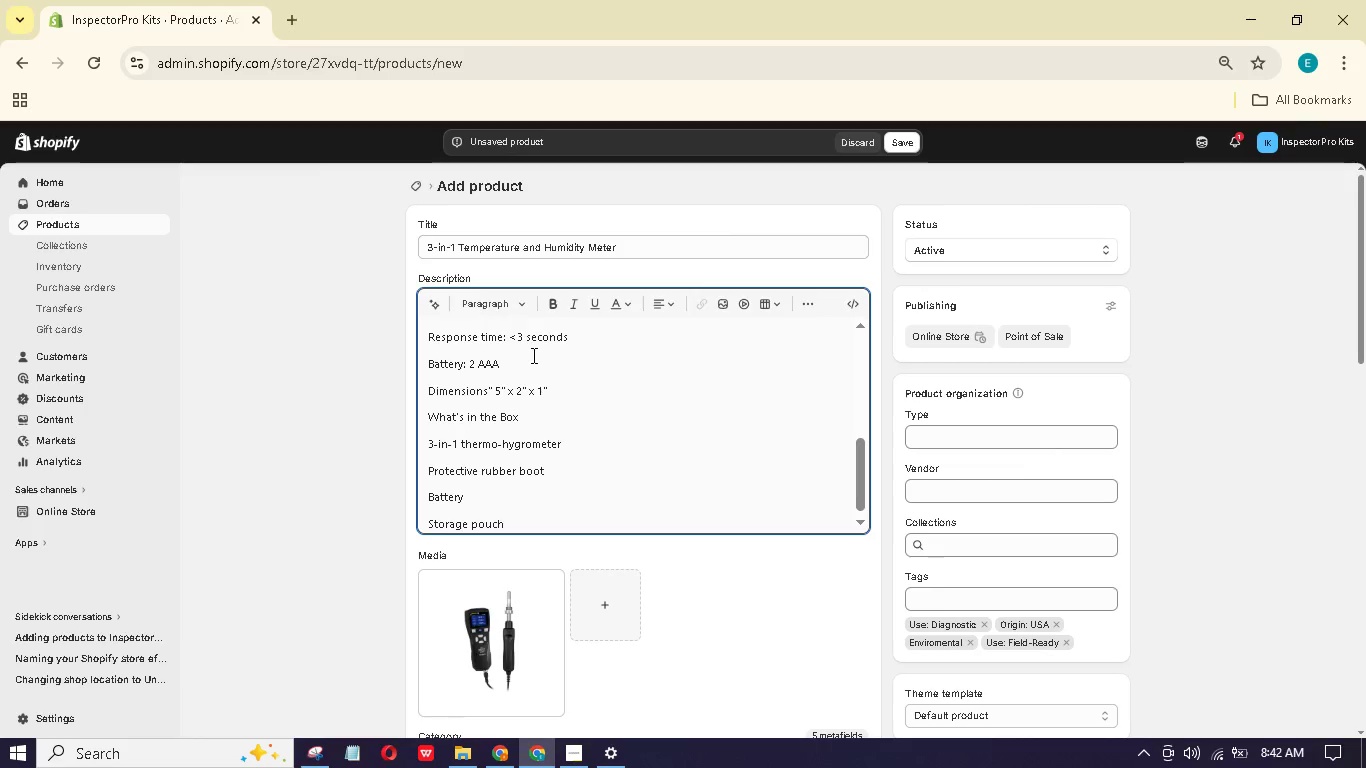 
hold_key(key=A, duration=0.36)
 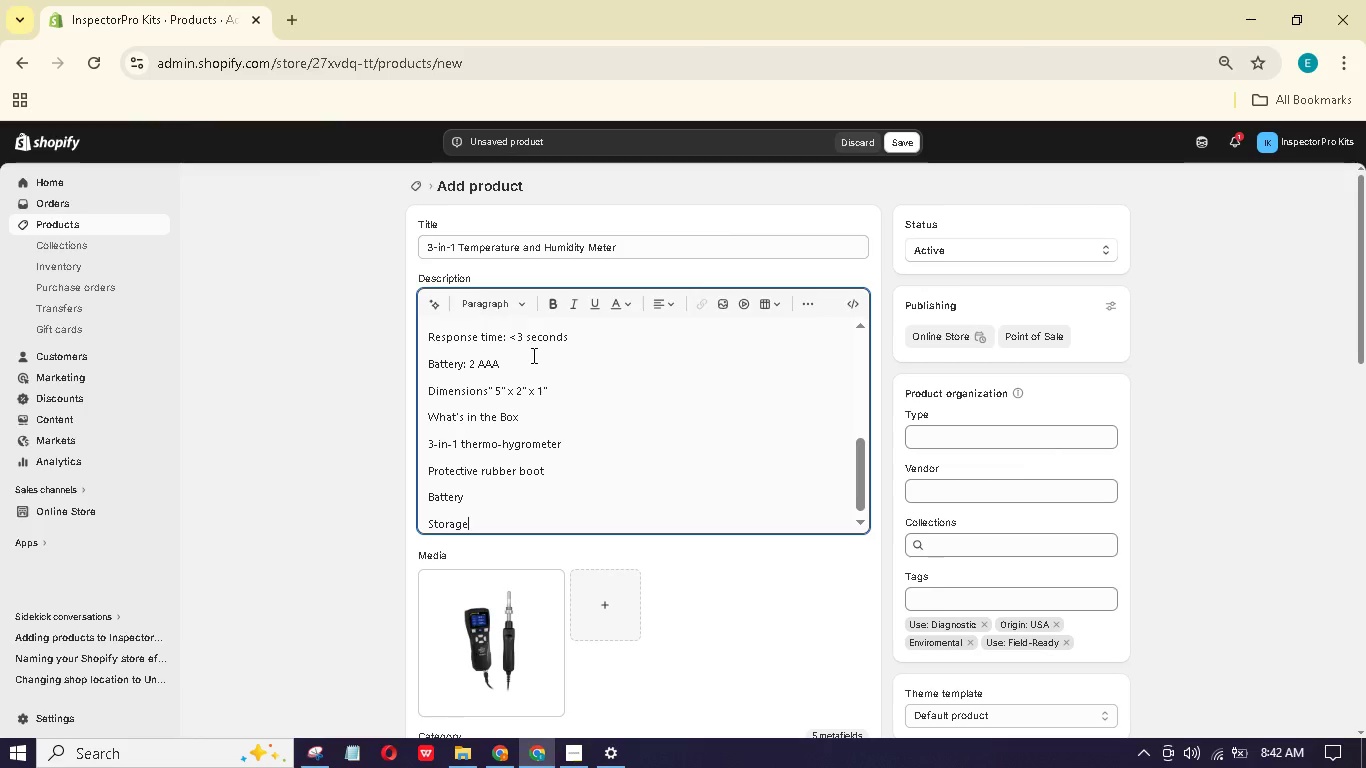 
hold_key(key=G, duration=0.33)
 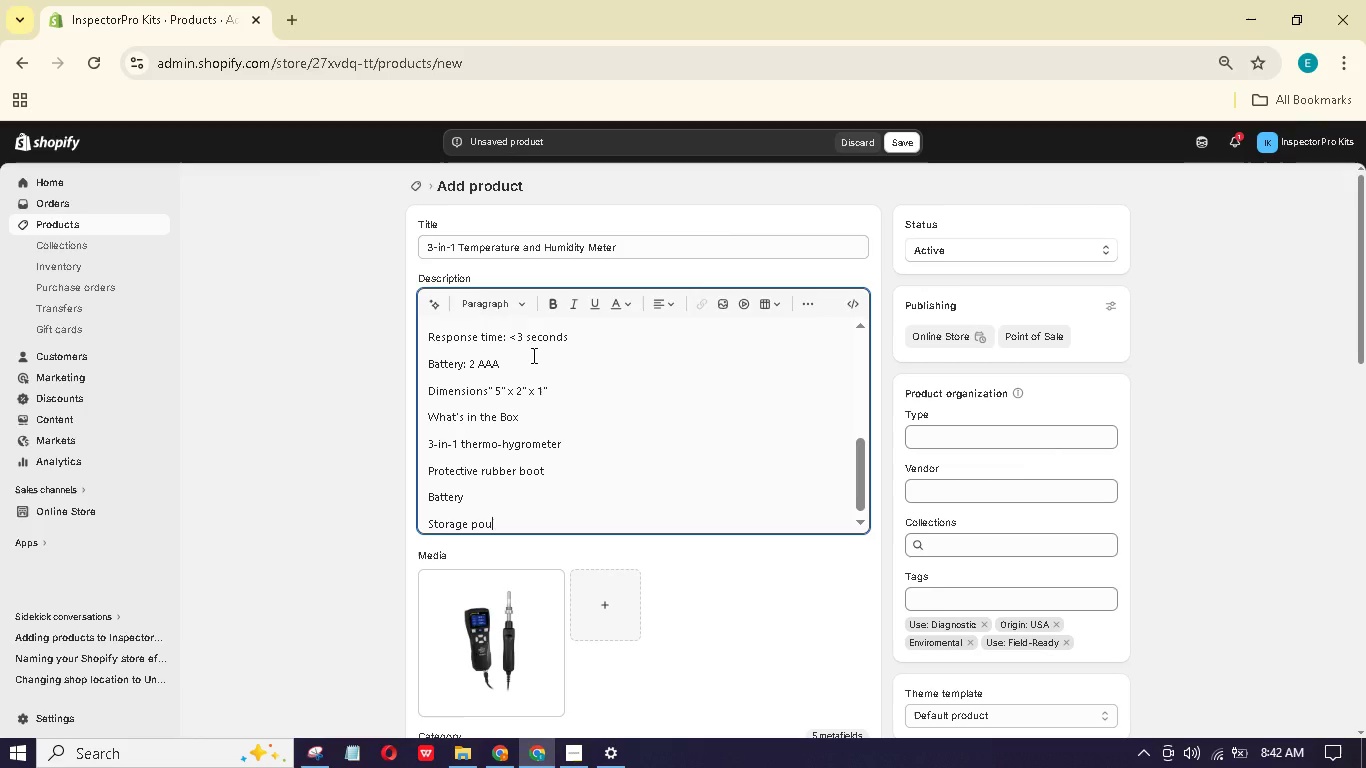 
key(Enter)
 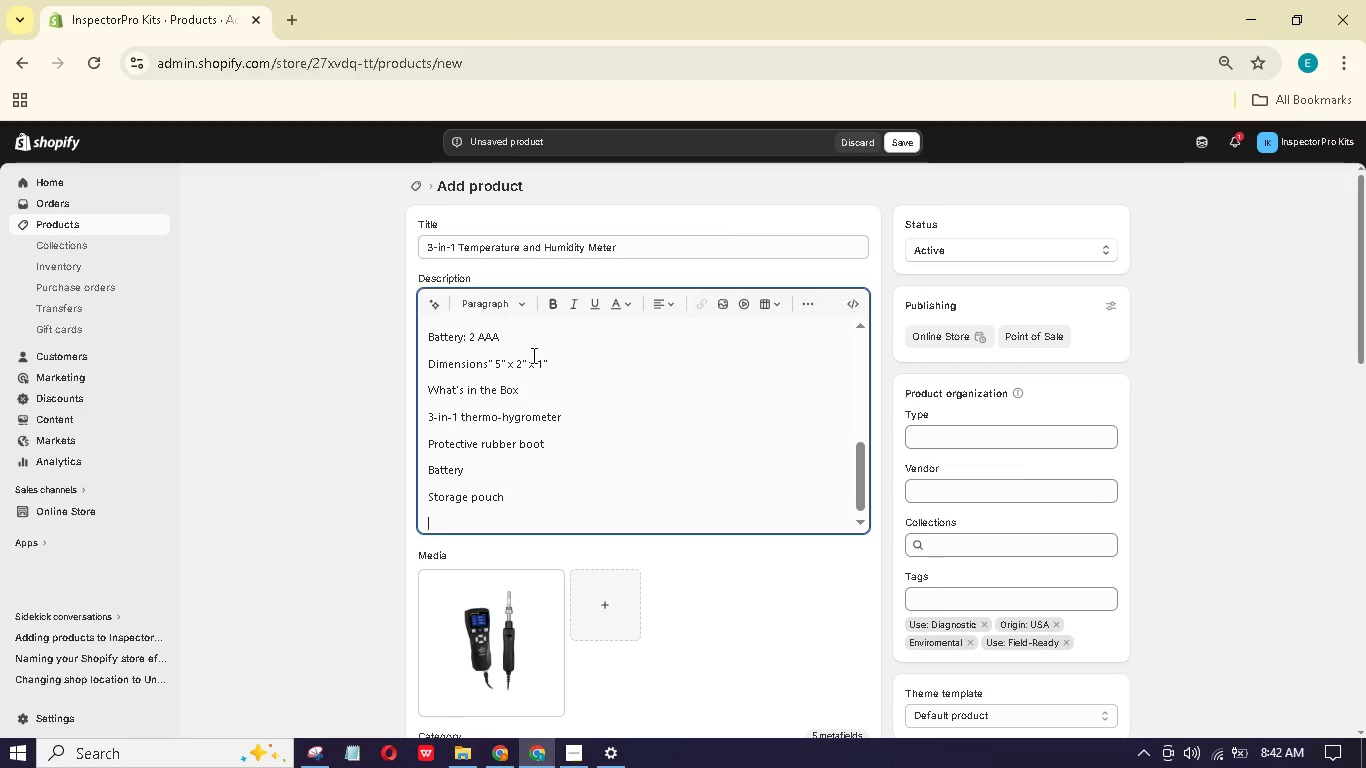 
type(Who This Is For)
 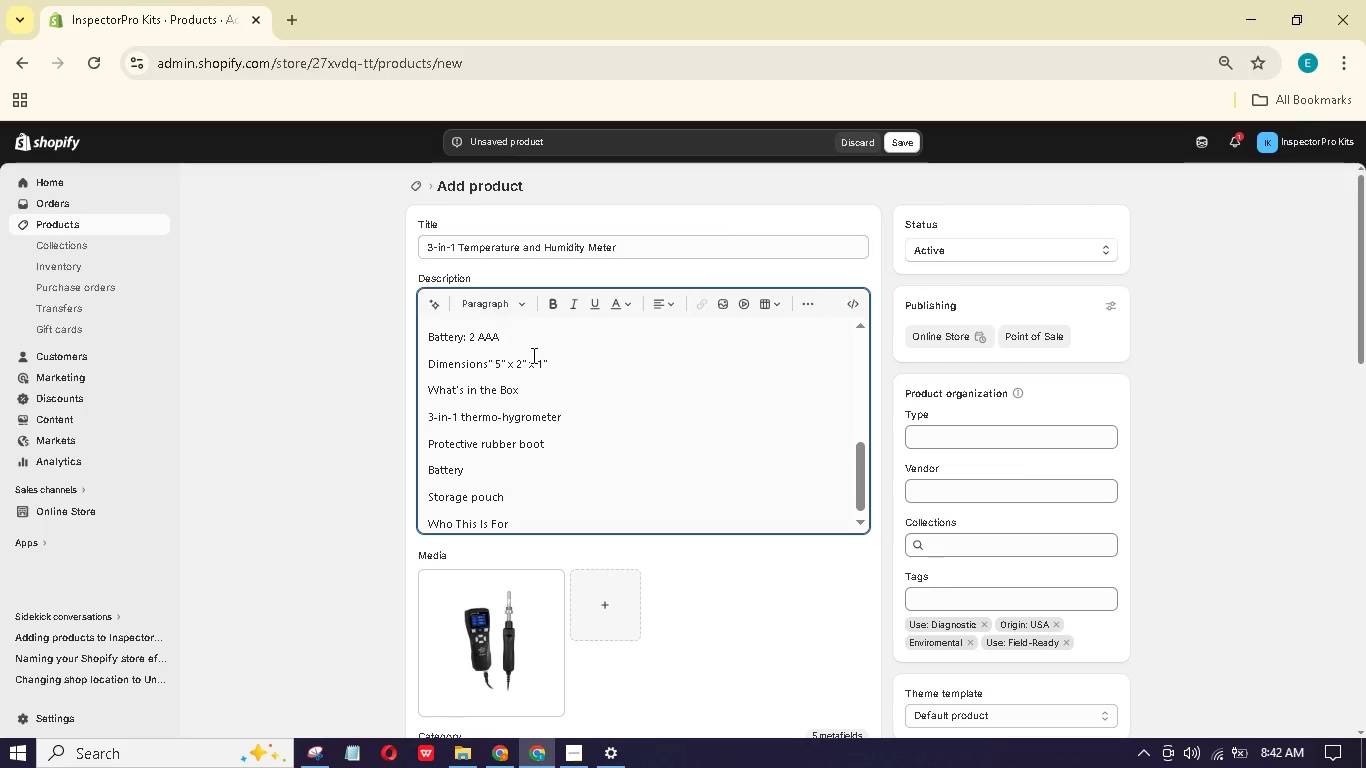 
key(Enter)
 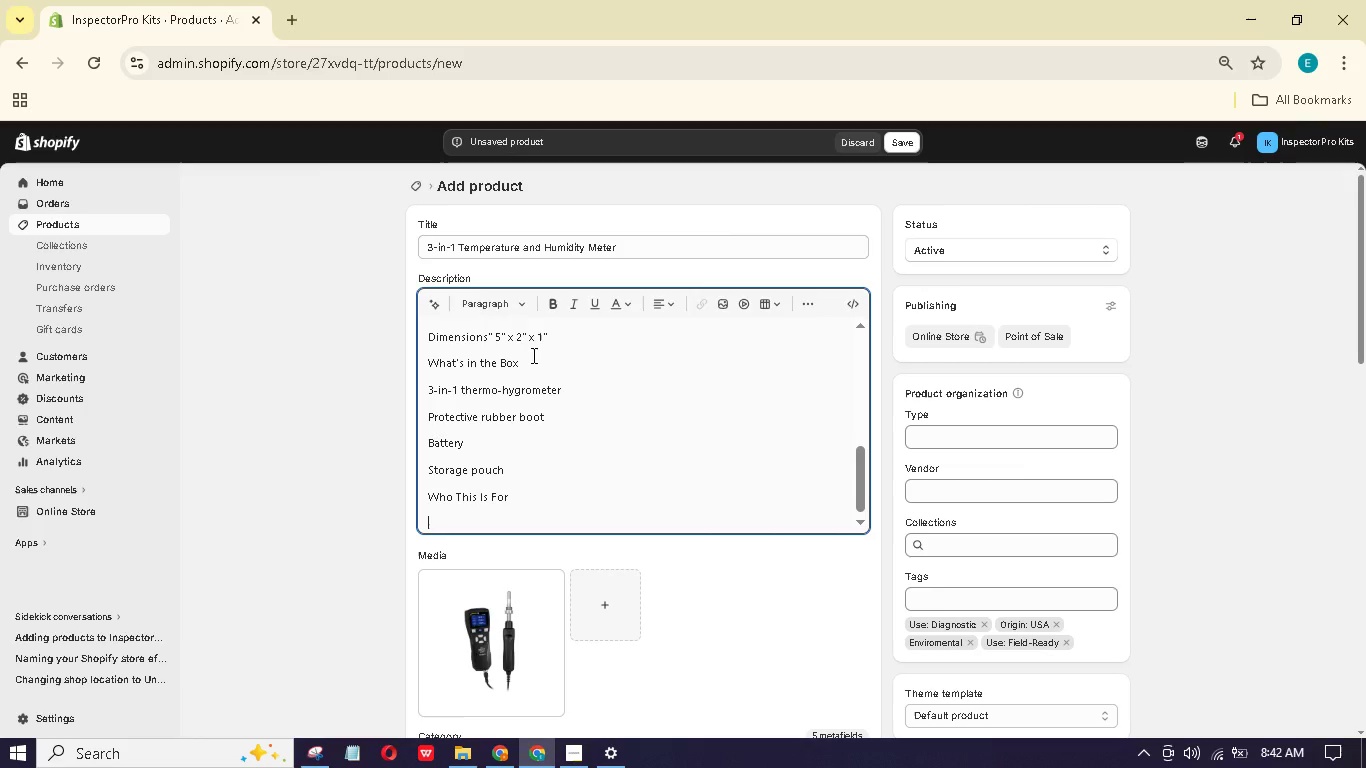 
type(Home inspectors hecking )
 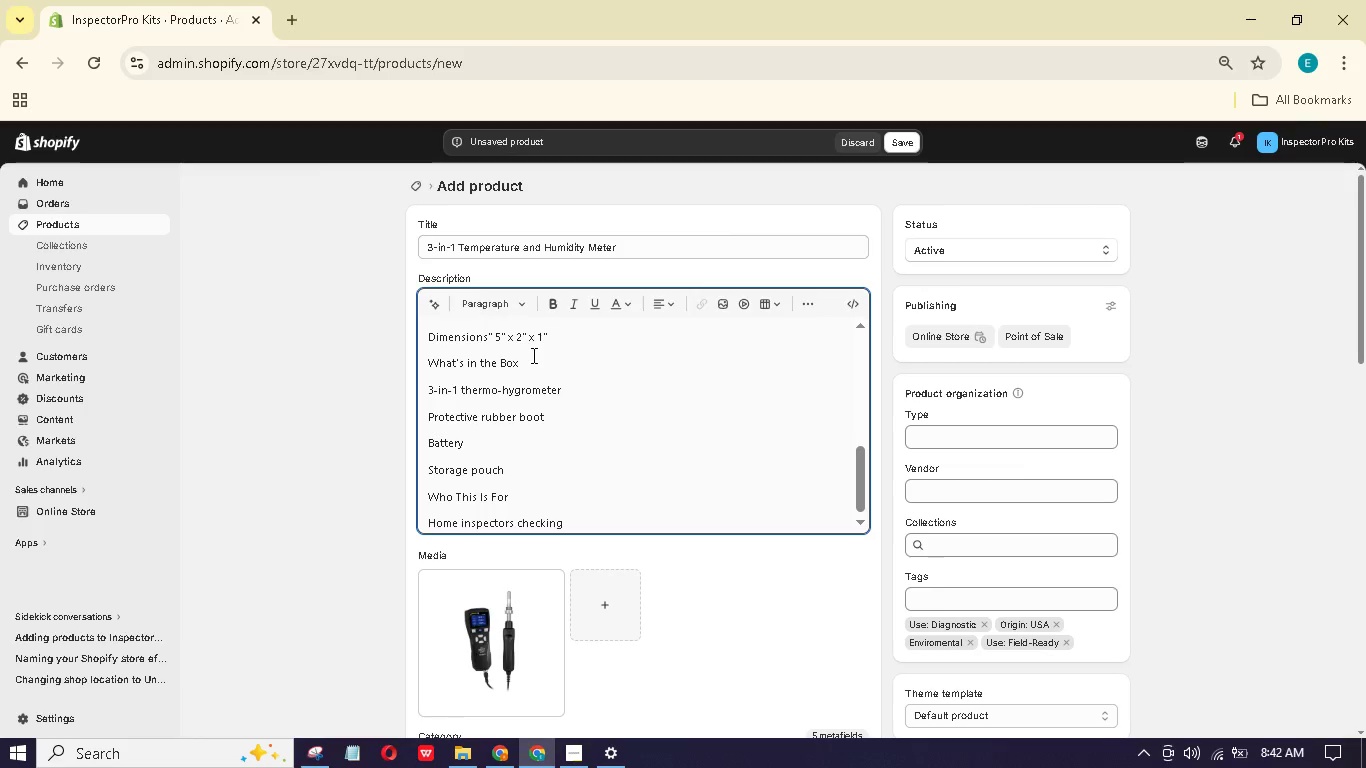 
type(crawlspace humidiy)
 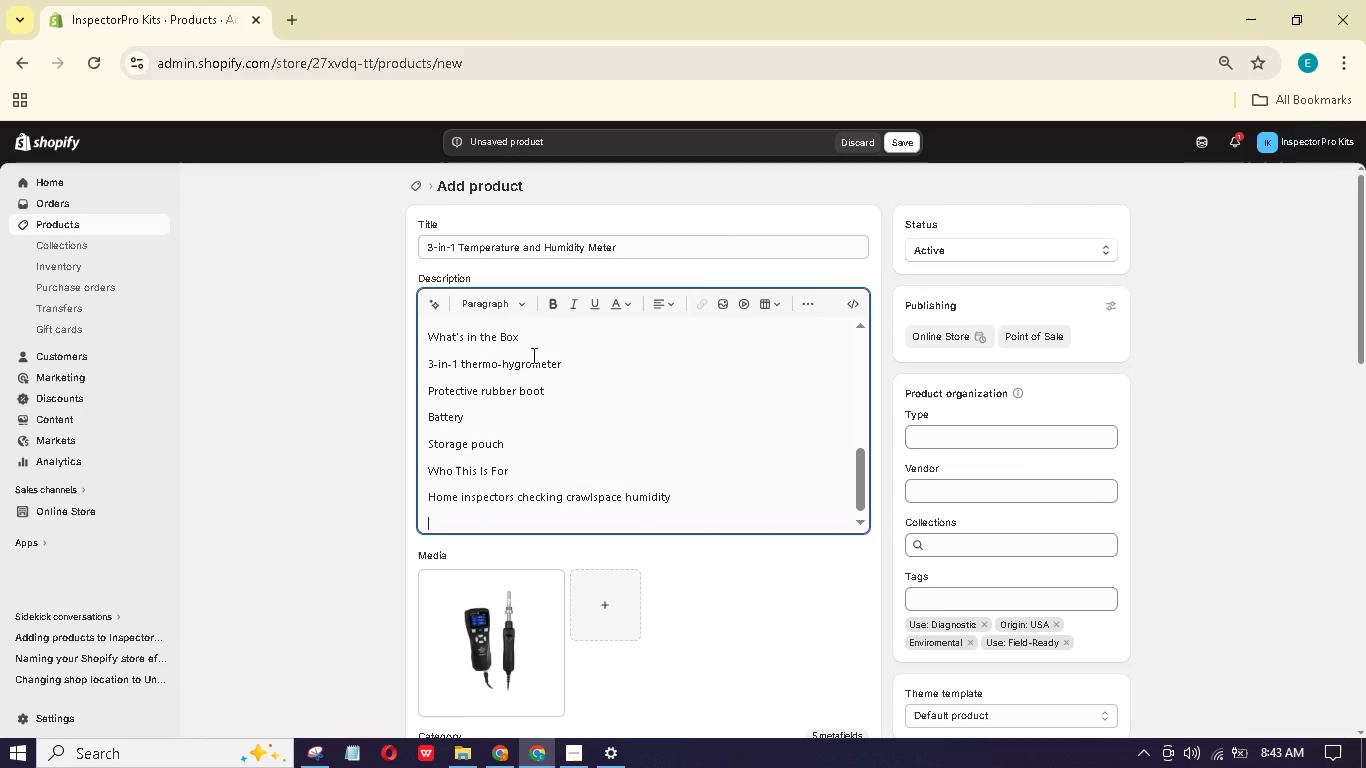 
hold_key(key=T, duration=0.33)
 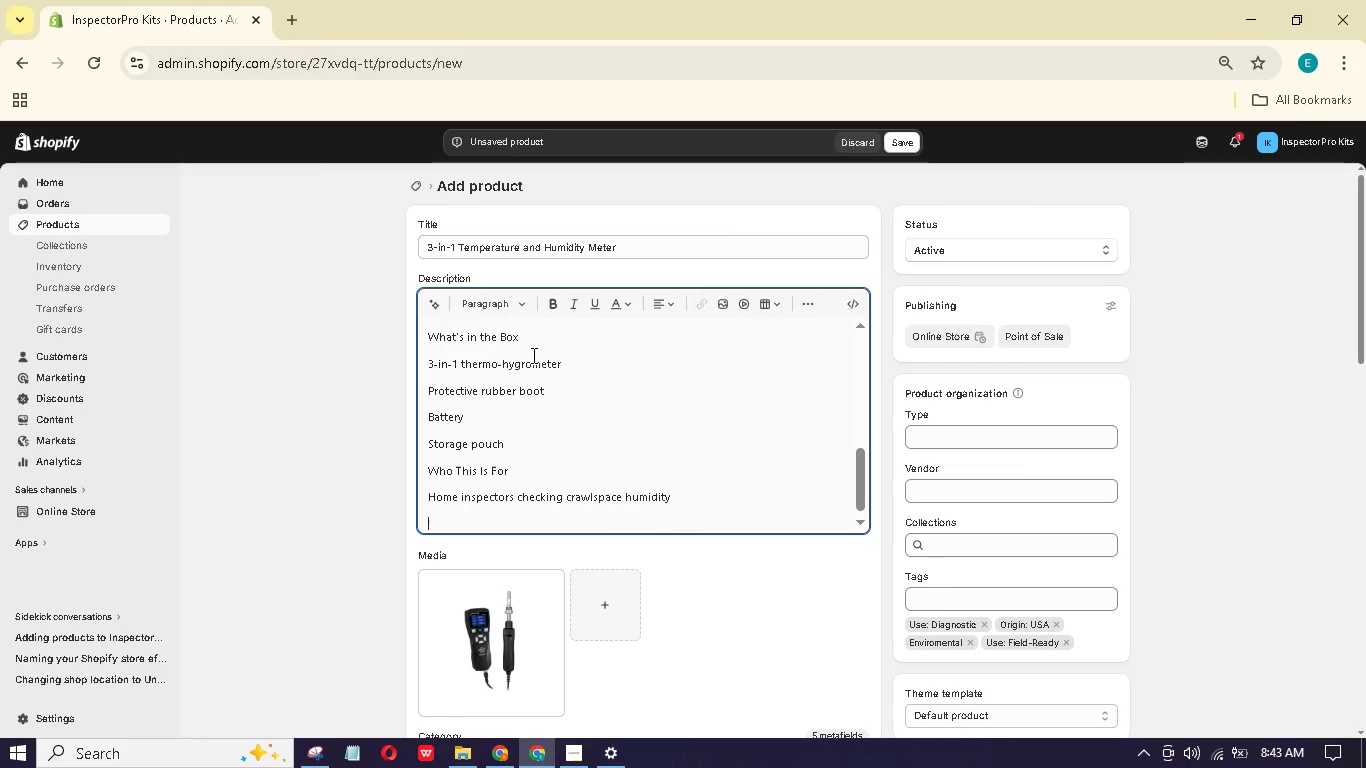 
key(Enter)
 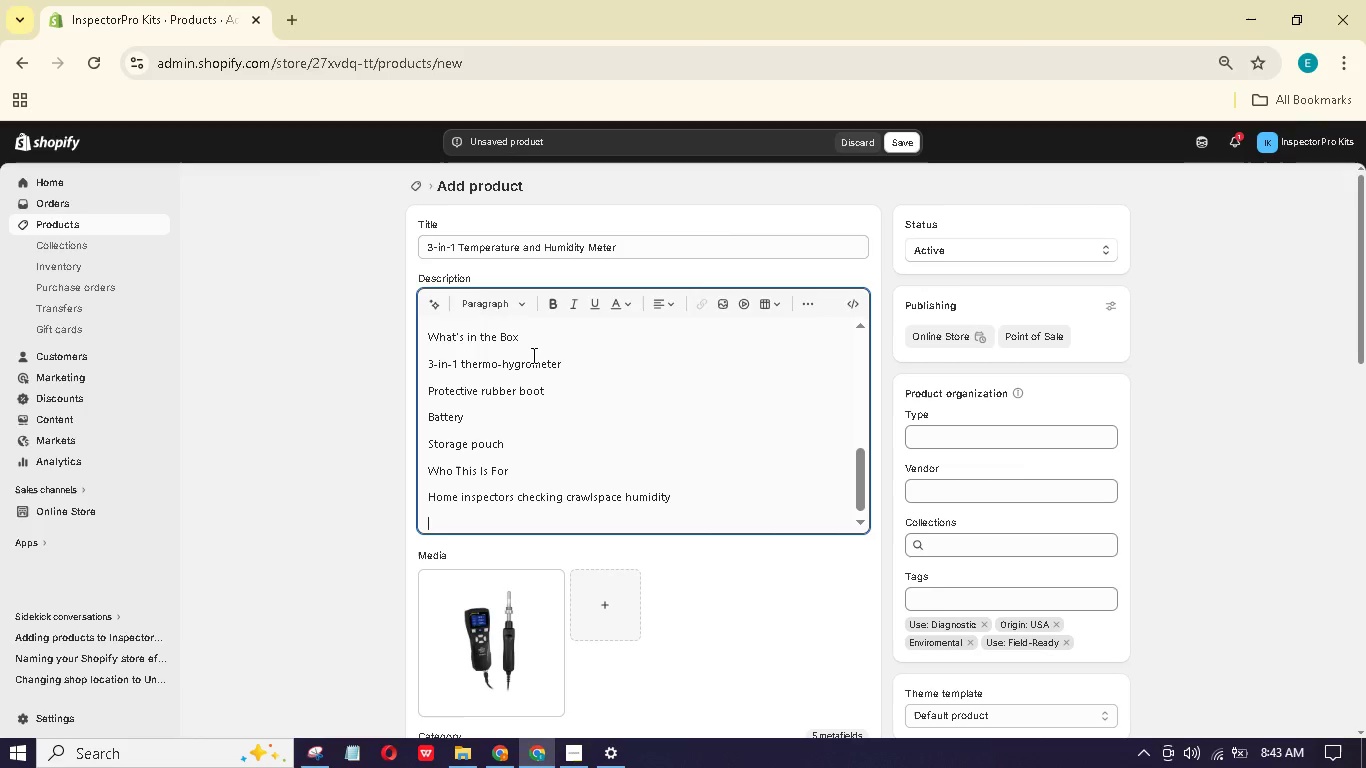 
type(Enrgy uditors assessing building envelope)
 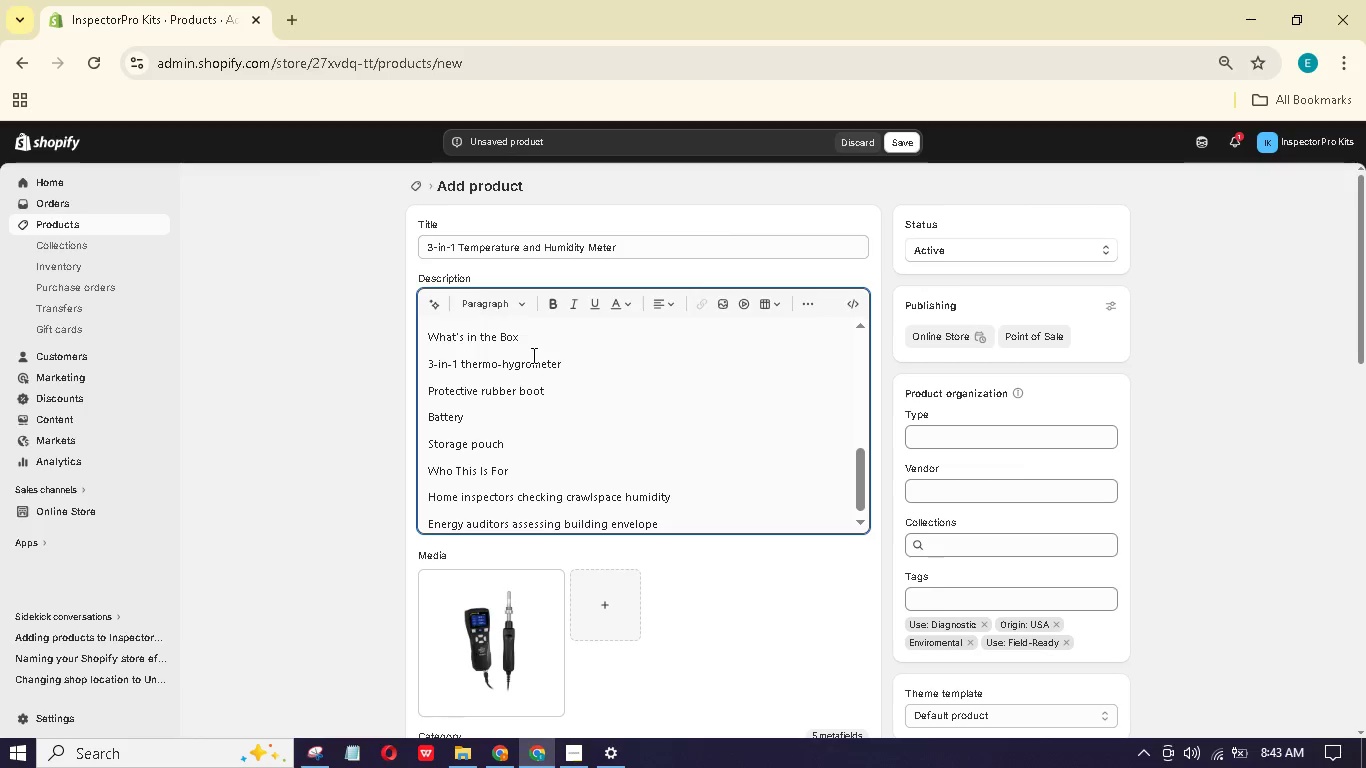 
wait(5.22)
 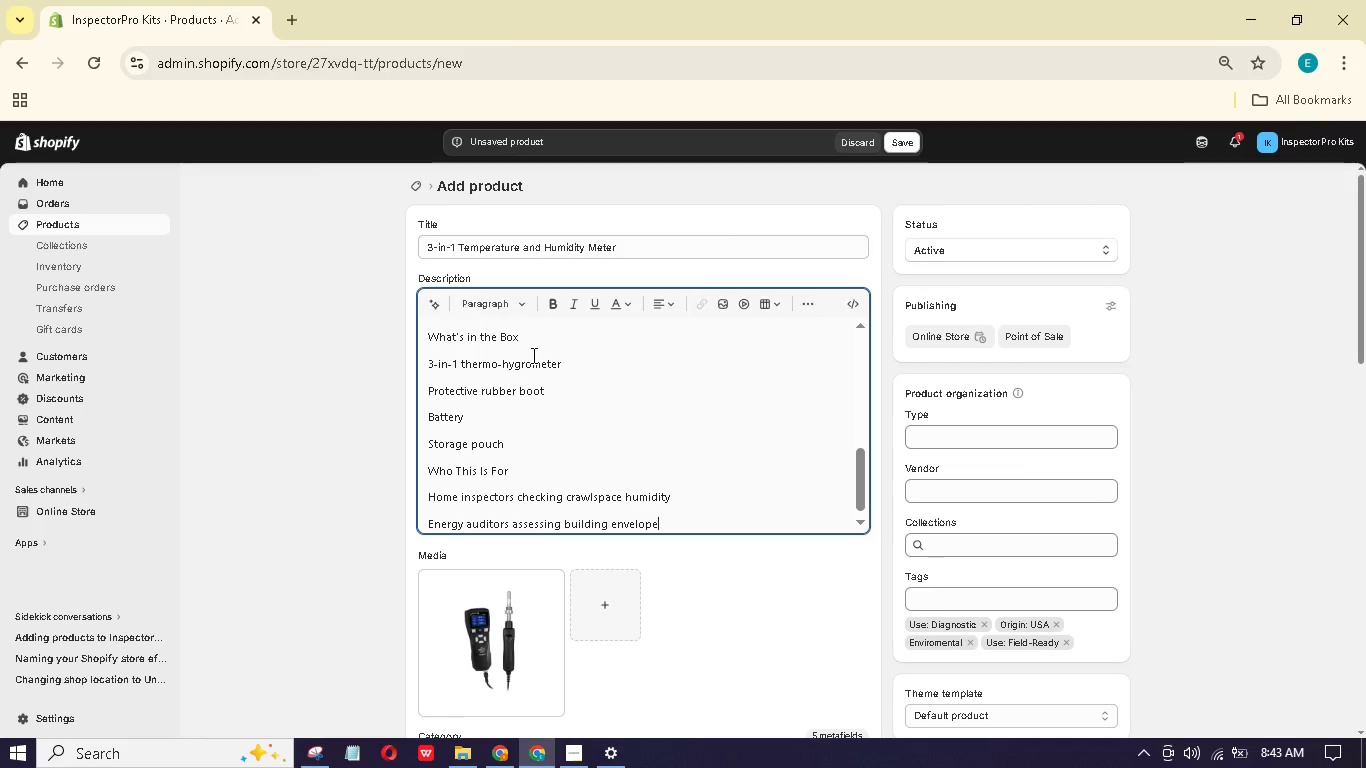 
left_click_drag(start_coordinate=[519, 470], to_coordinate=[417, 458])
 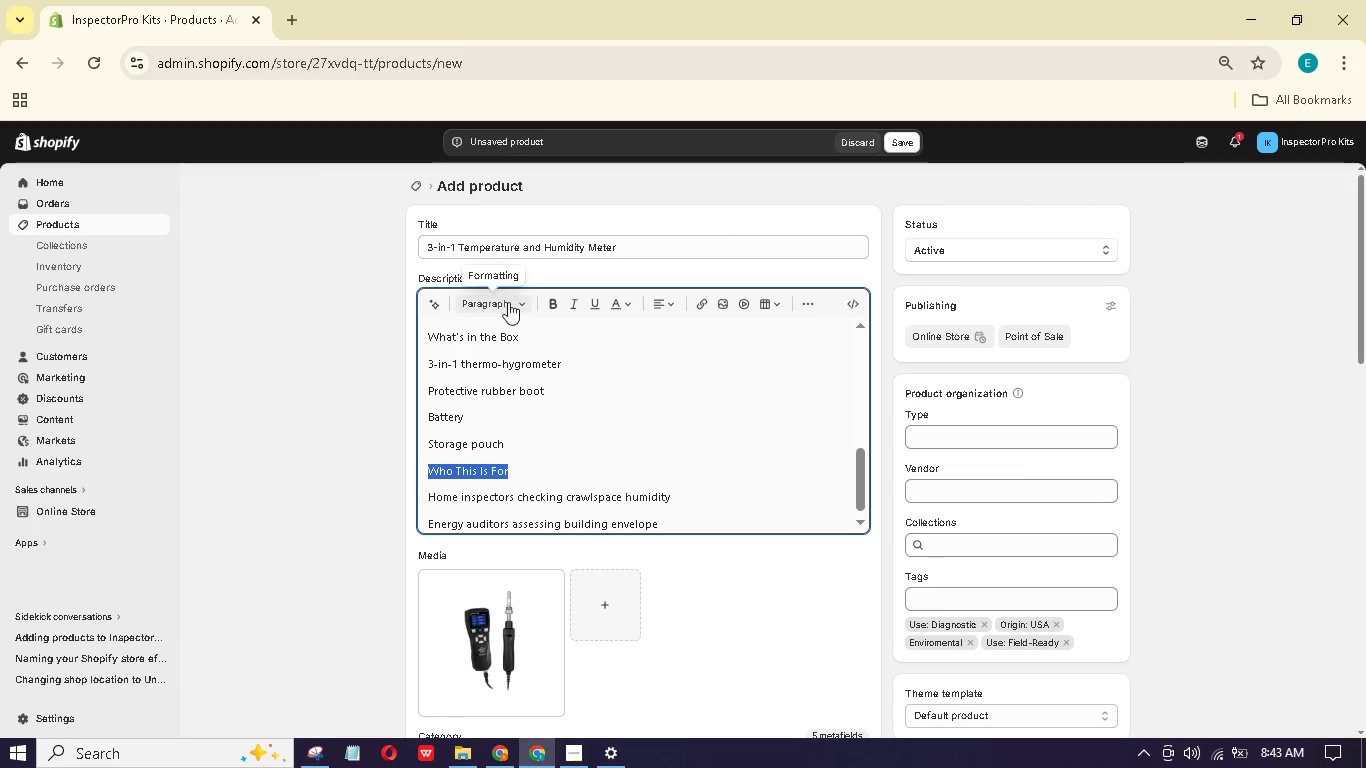 
left_click([516, 299])
 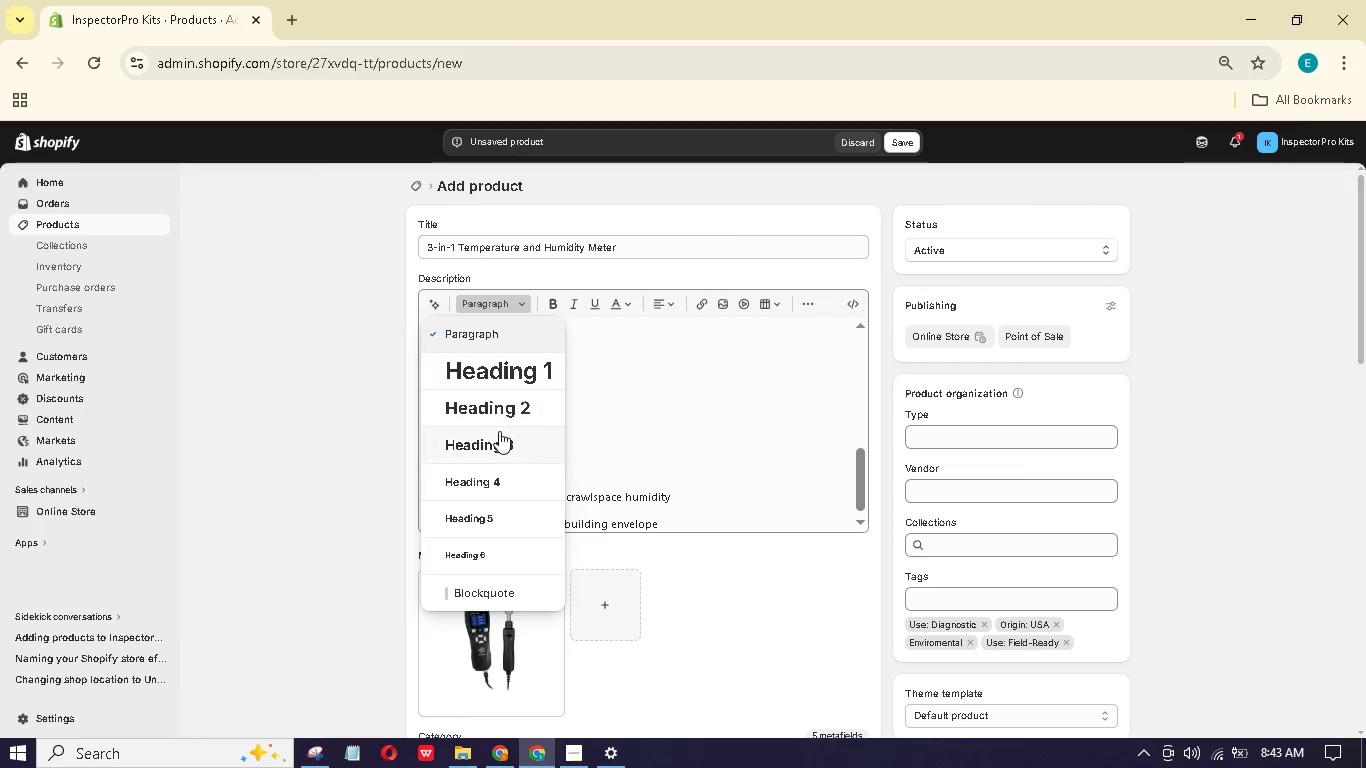 
left_click([496, 442])
 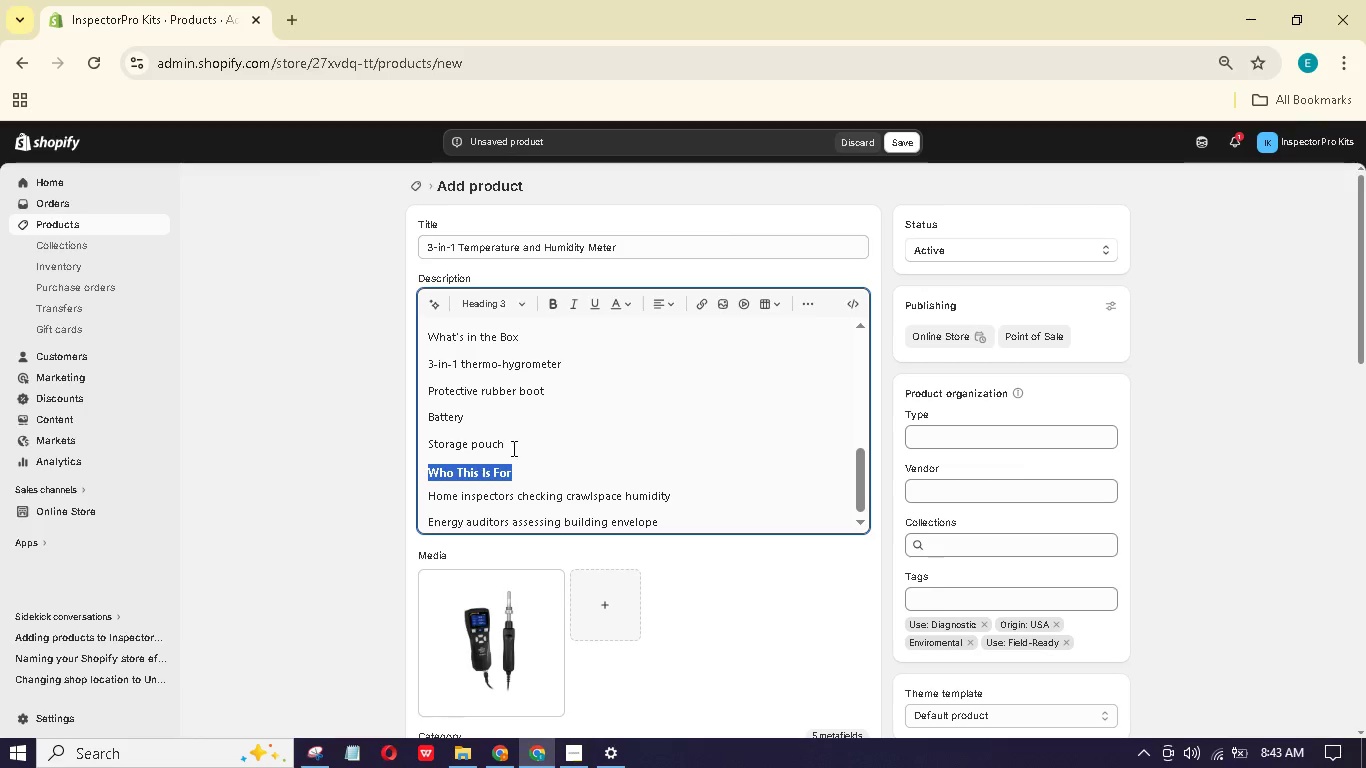 
left_click_drag(start_coordinate=[518, 447], to_coordinate=[426, 365])
 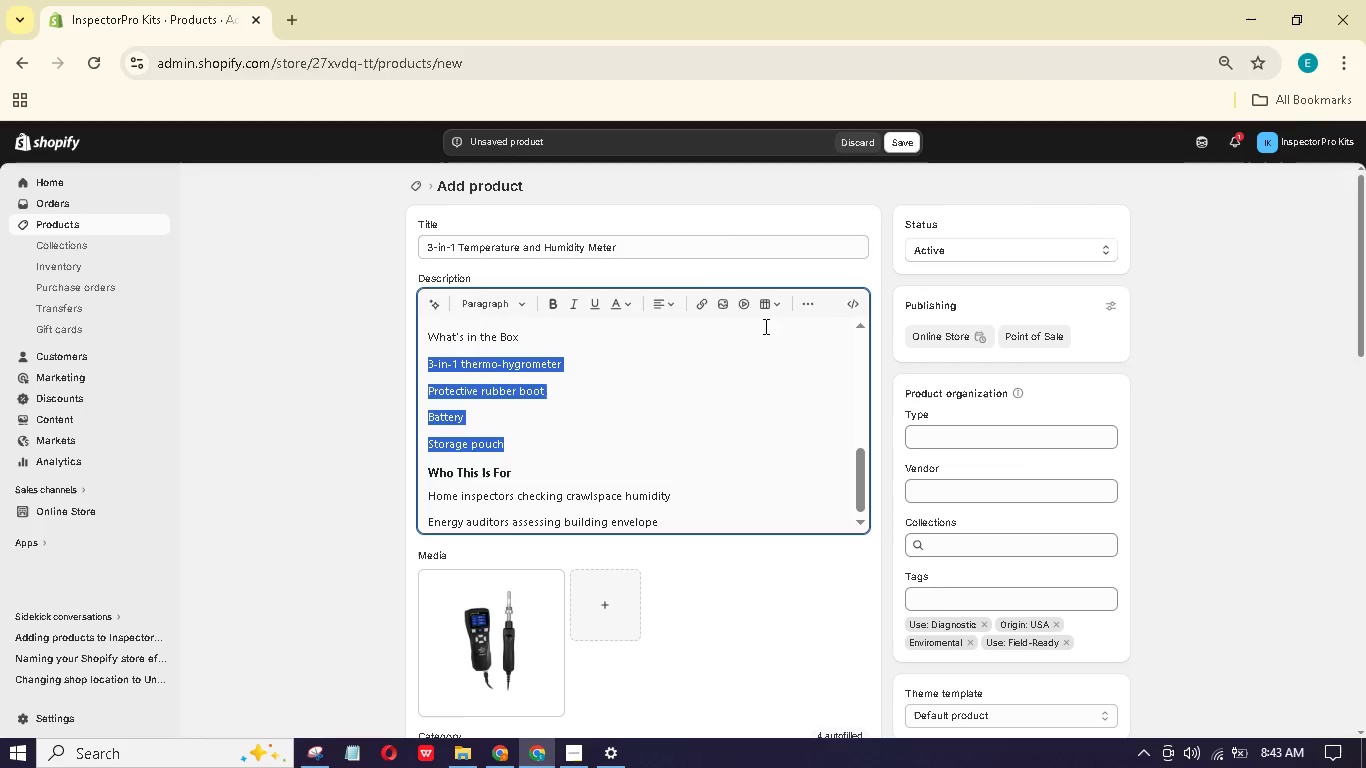 
mouse_move([770, 333])
 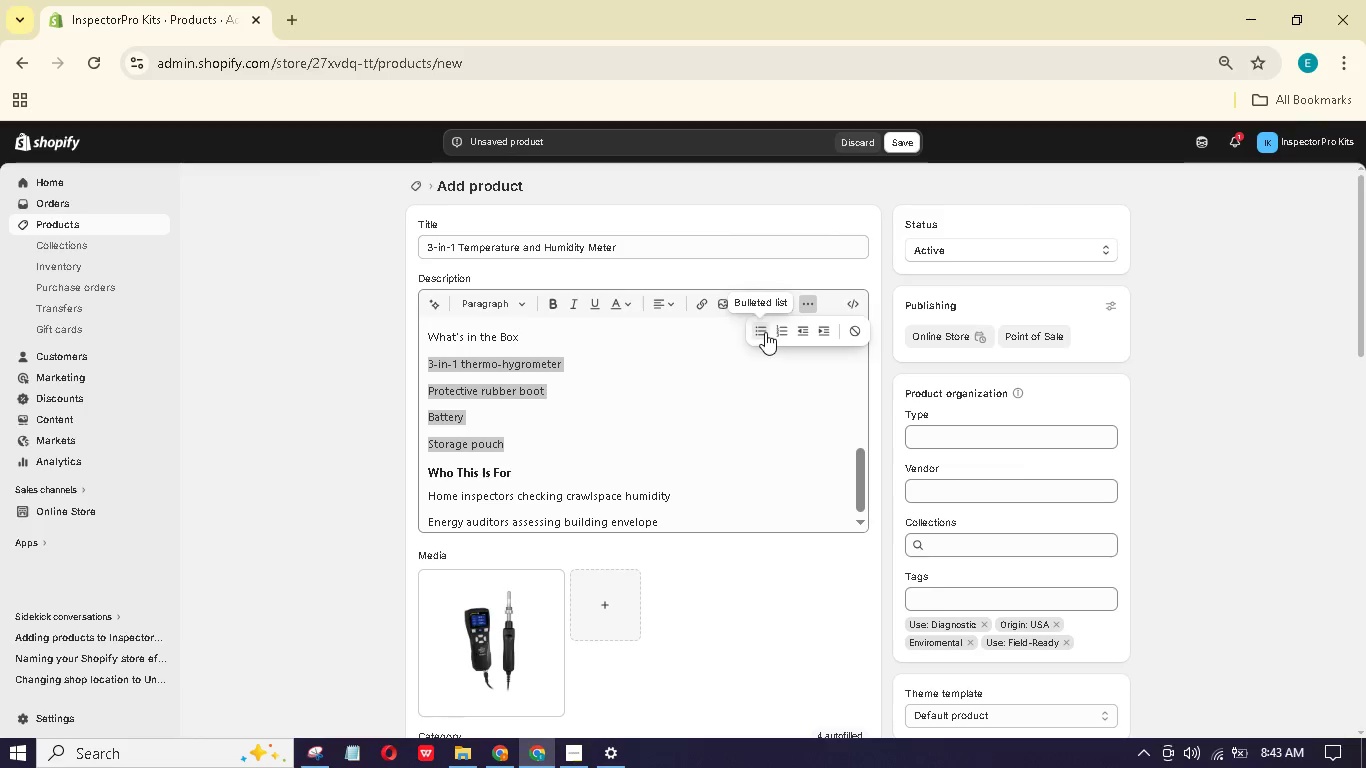 
left_click([765, 332])
 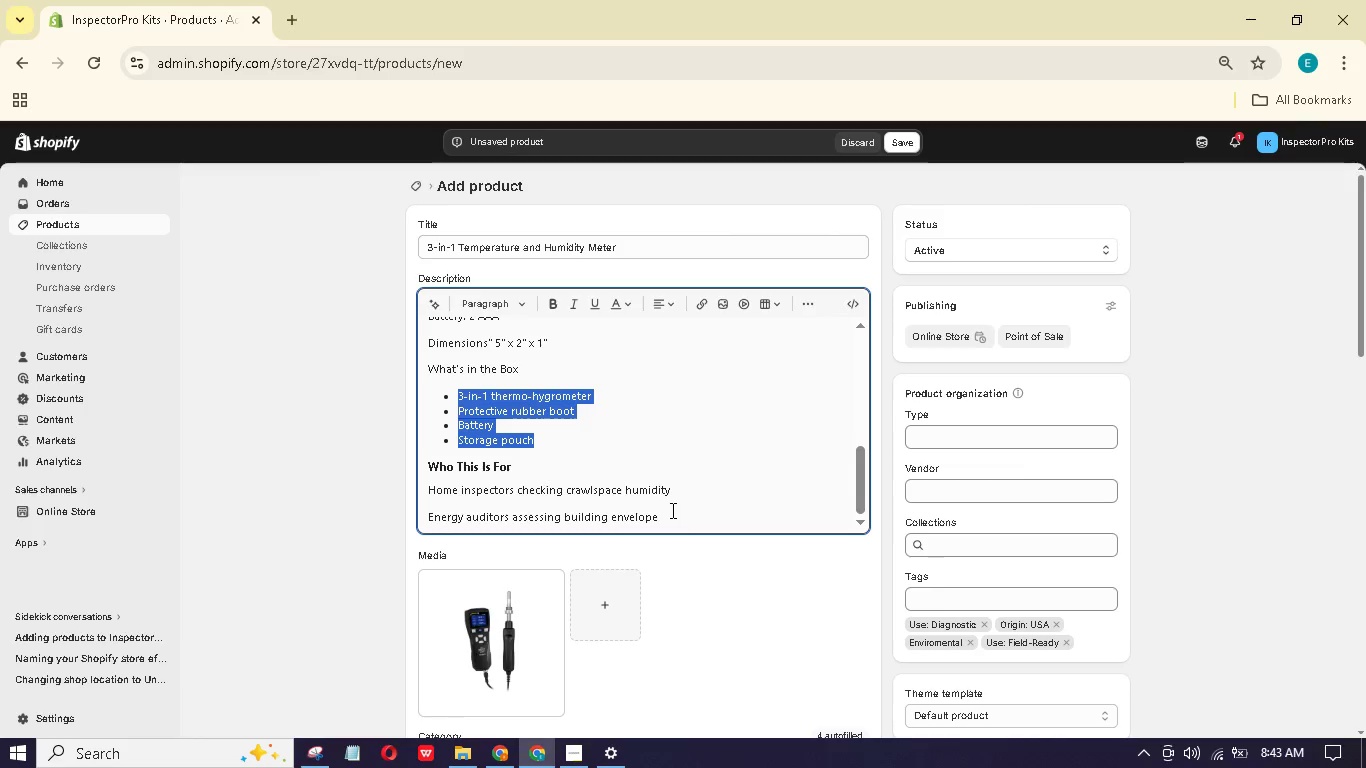 
left_click_drag(start_coordinate=[672, 515], to_coordinate=[427, 486])
 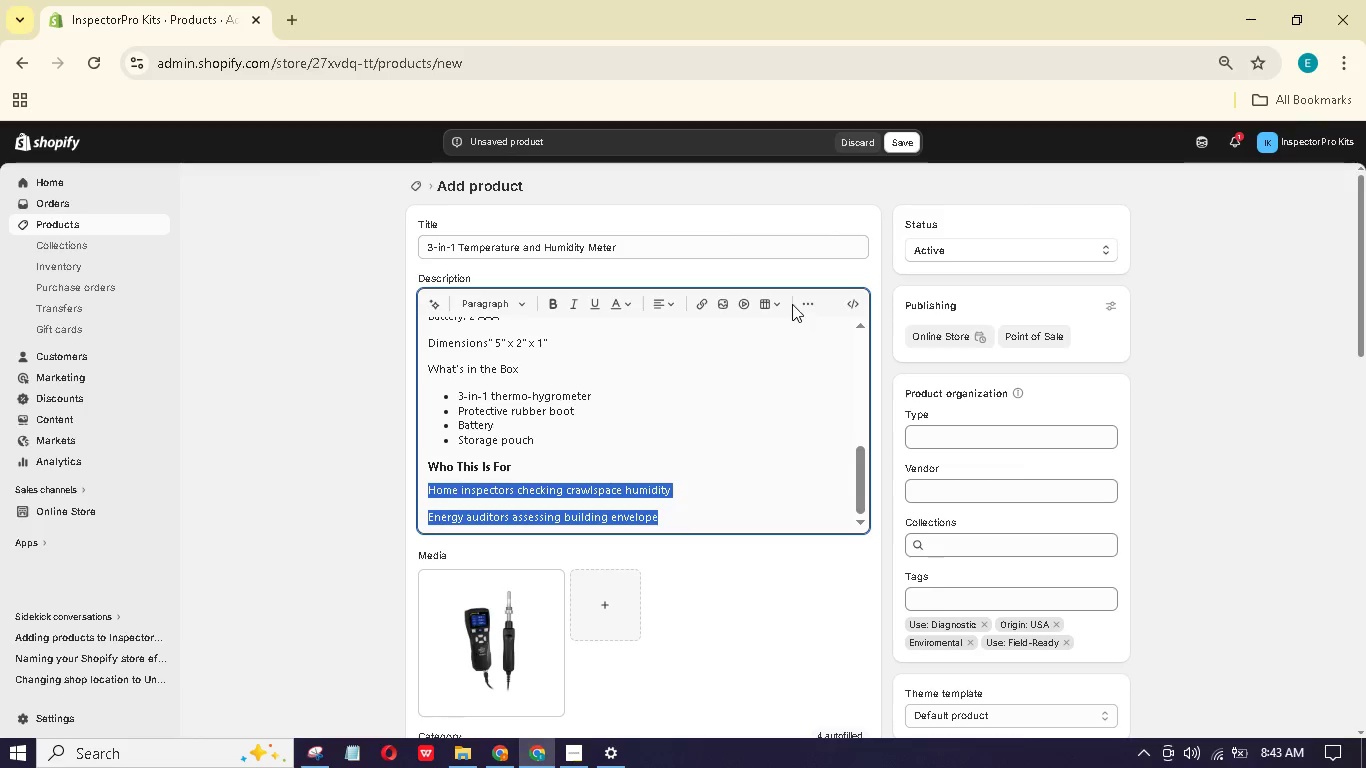 
left_click([801, 299])
 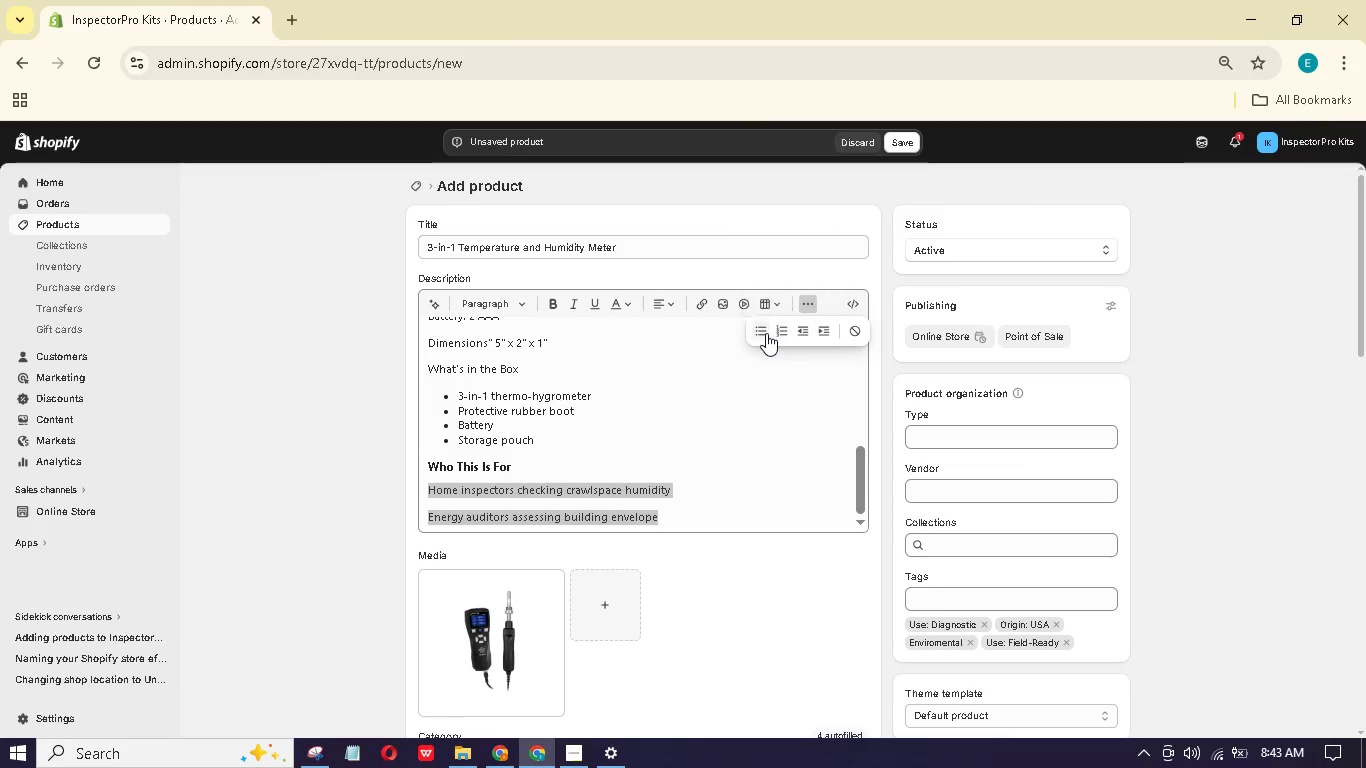 
left_click([763, 331])
 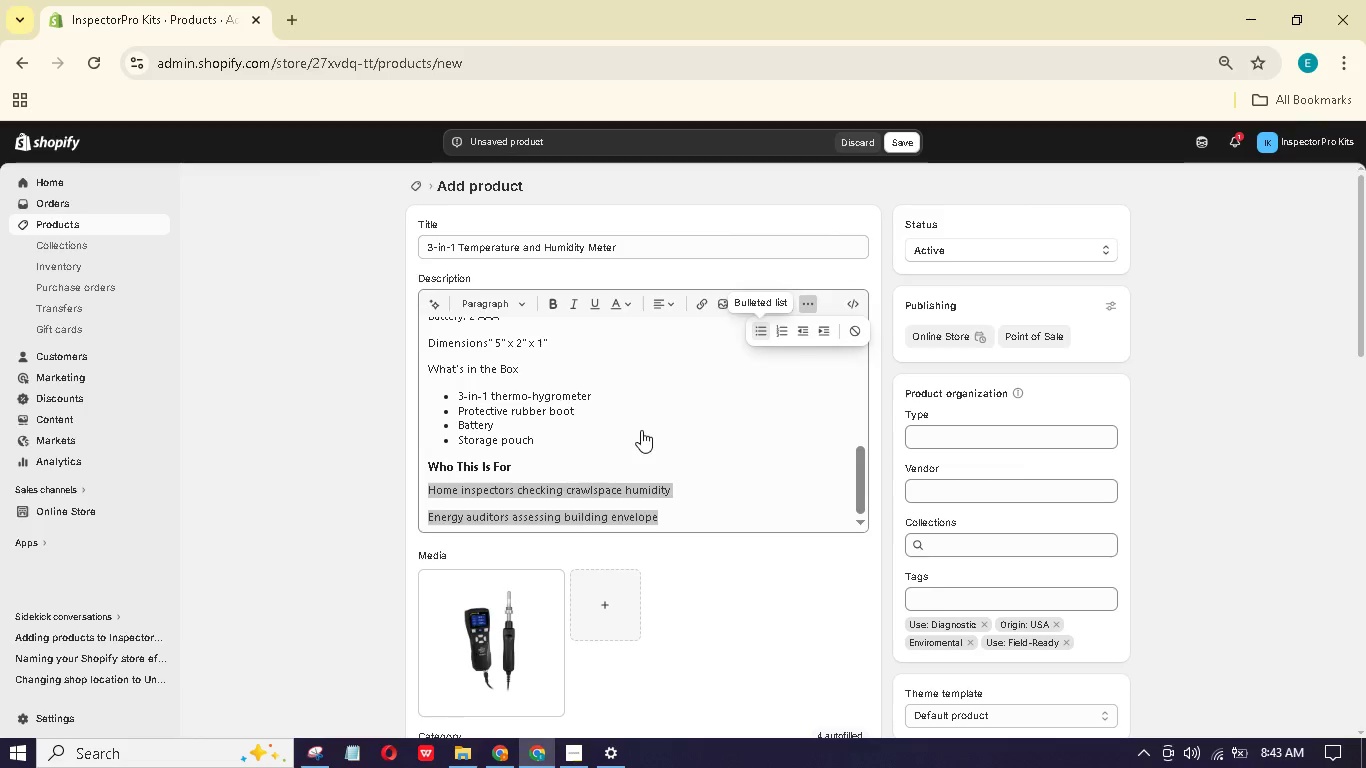 
scroll: coordinate [641, 430], scroll_direction: up, amount: 1.0
 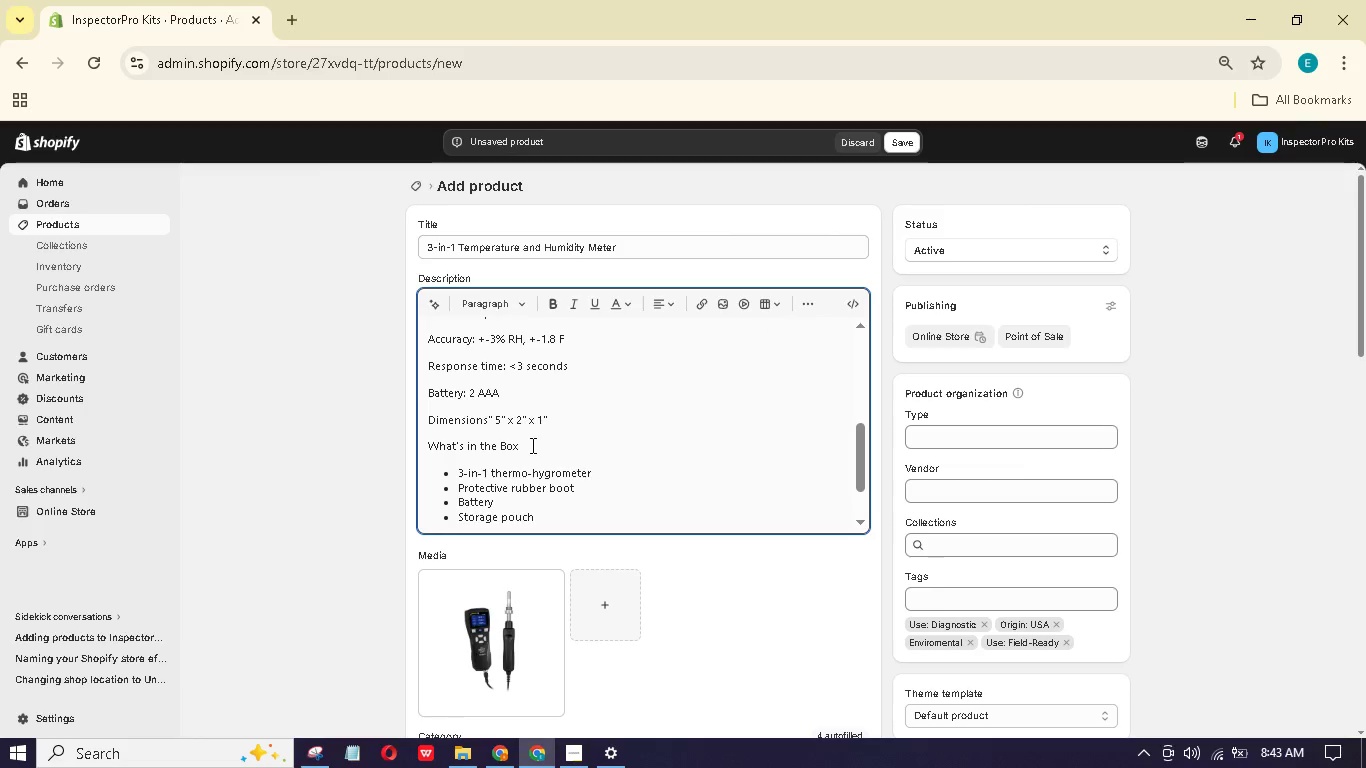 
left_click_drag(start_coordinate=[545, 441], to_coordinate=[387, 447])
 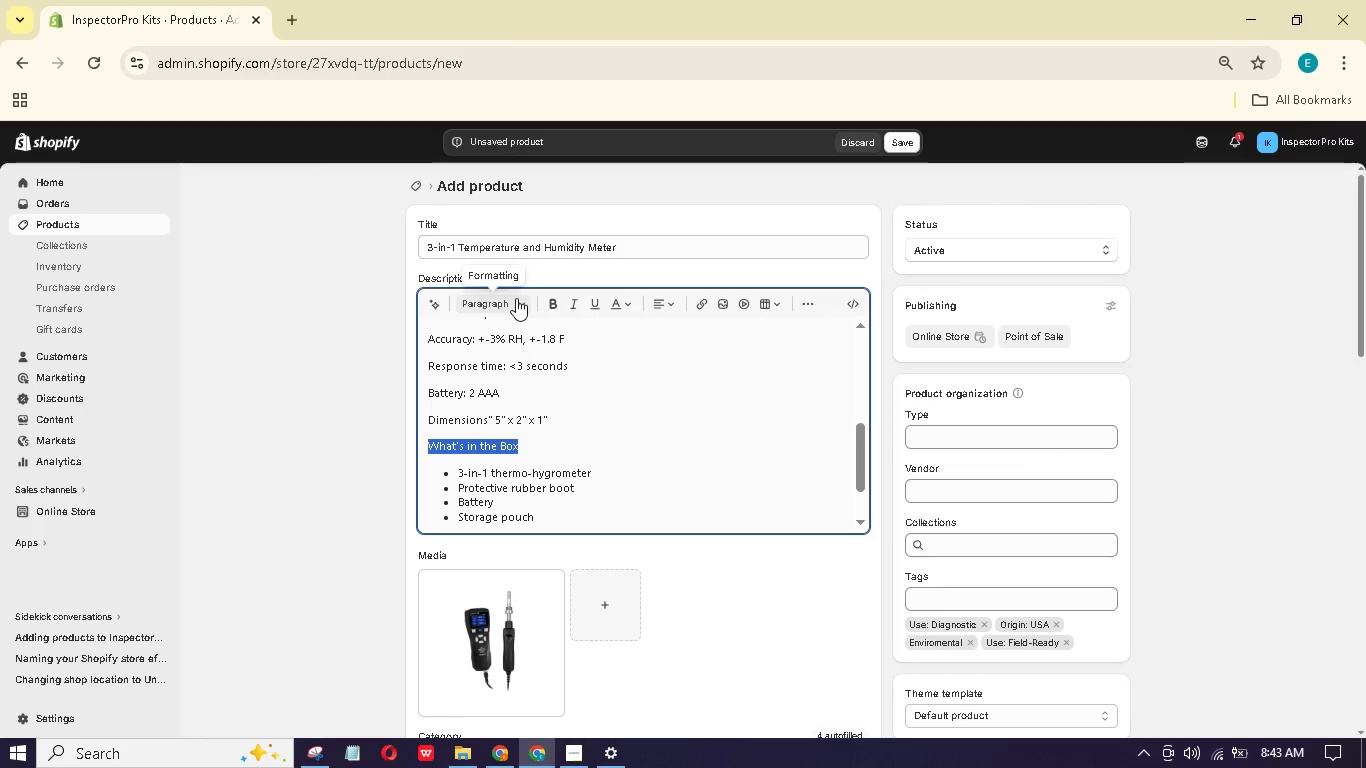 
left_click([516, 298])
 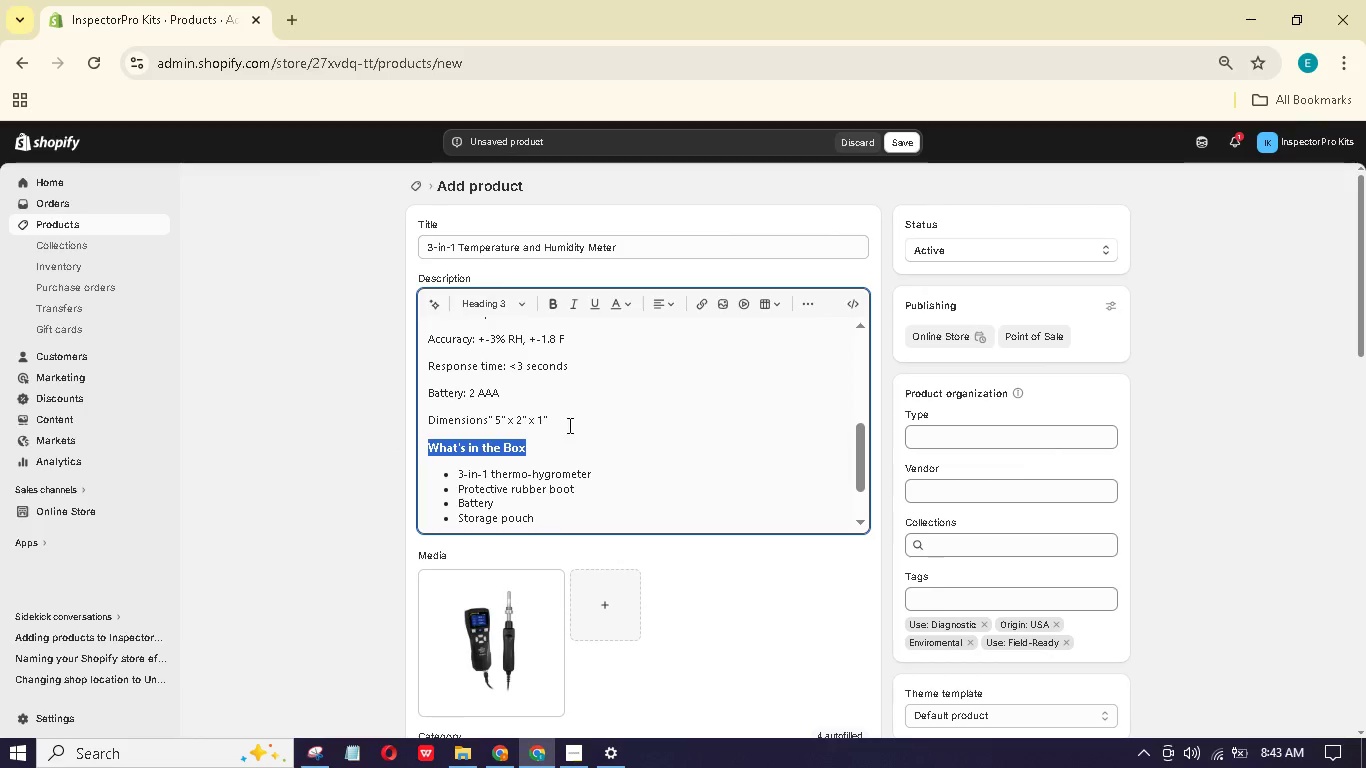 
left_click_drag(start_coordinate=[563, 421], to_coordinate=[422, 393])
 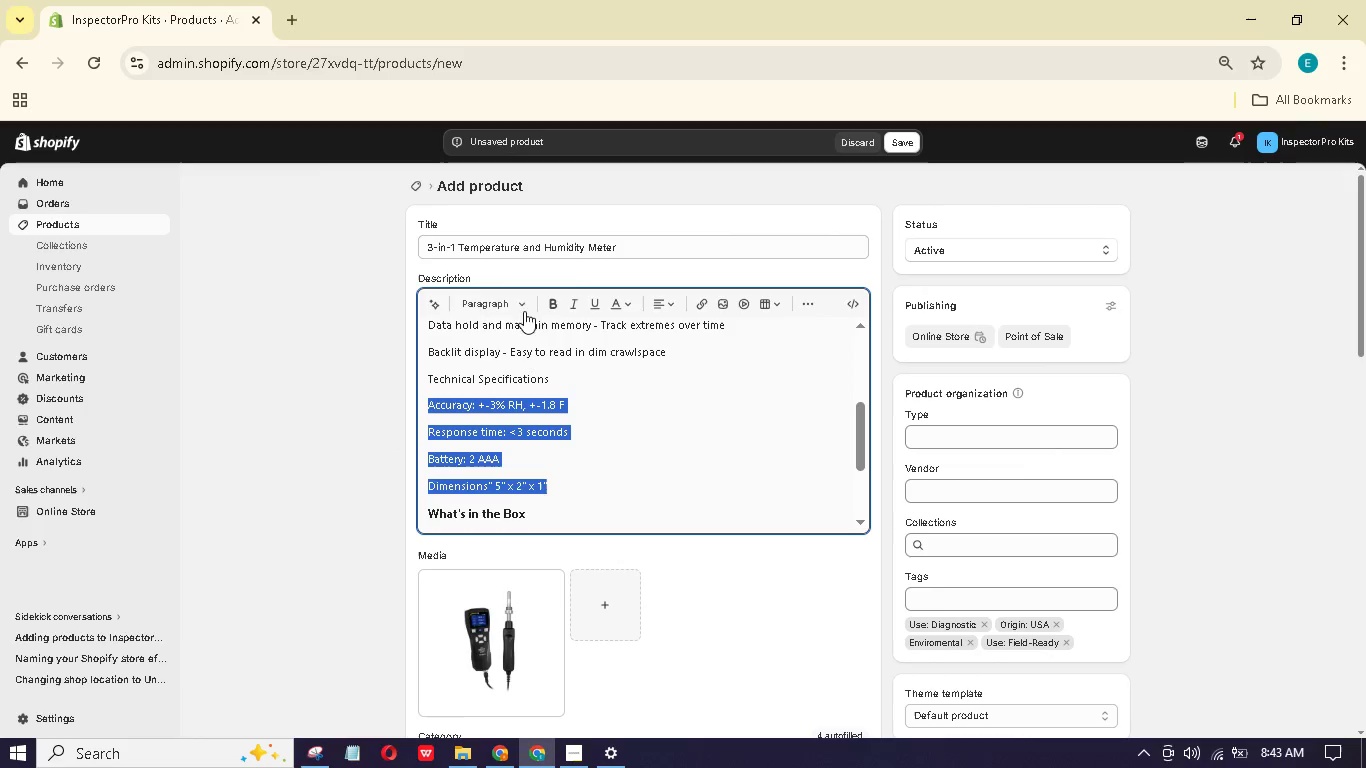 
scroll: coordinate [540, 412], scroll_direction: up, amount: 1.0
 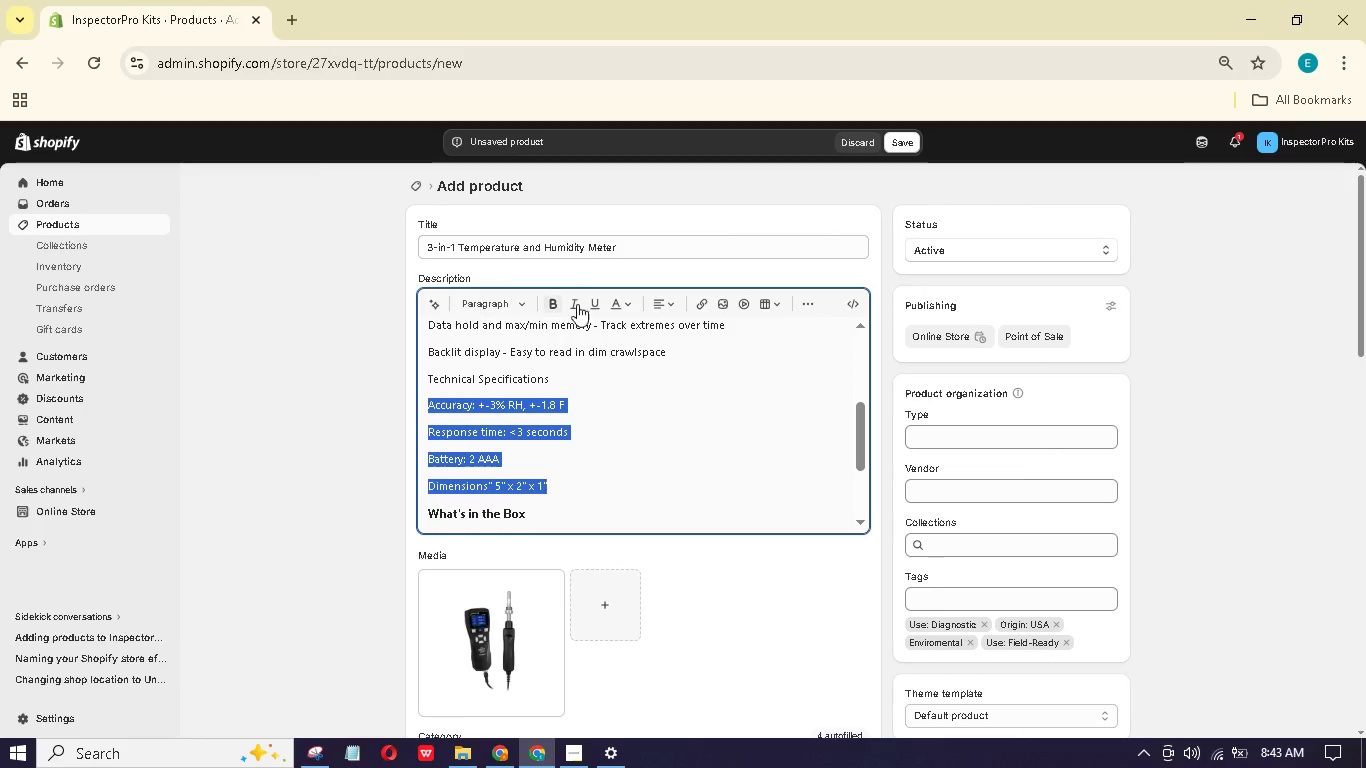 
left_click([802, 302])
 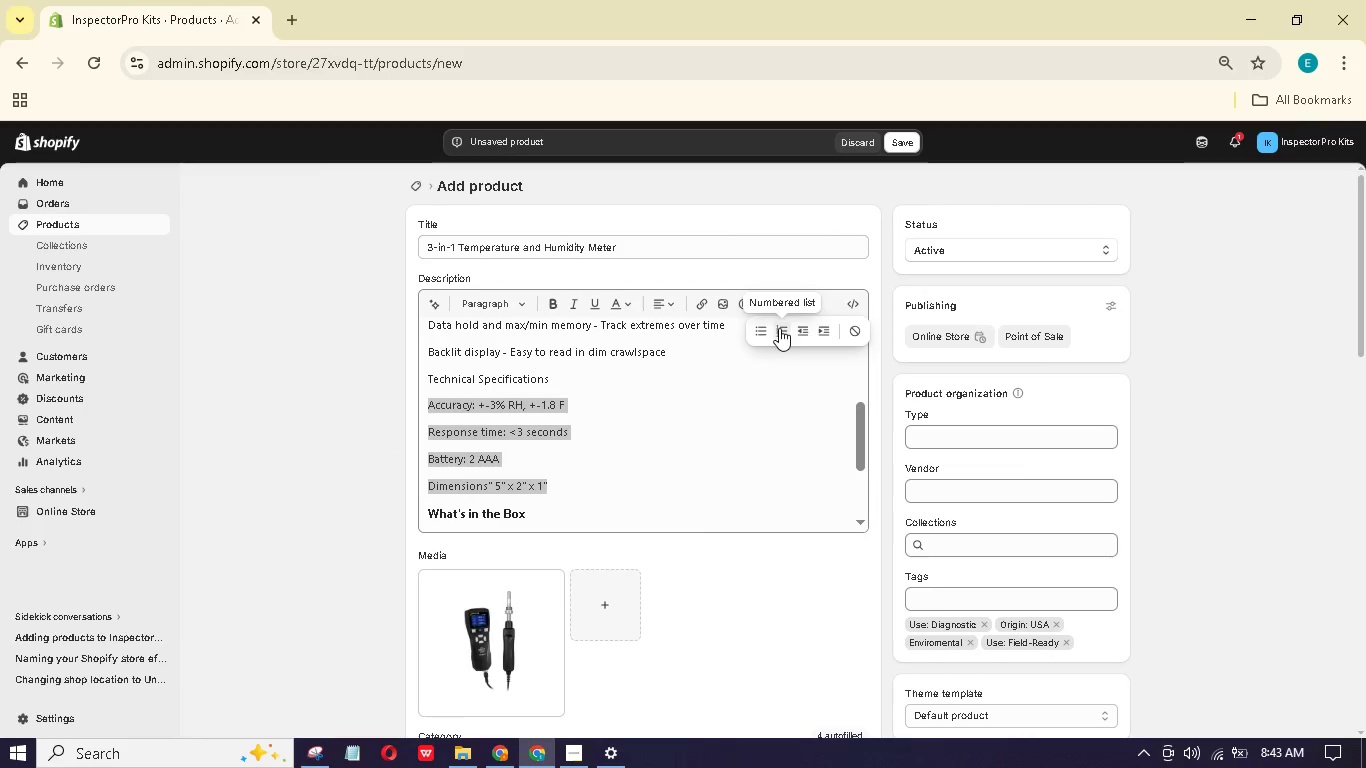 
left_click([765, 328])
 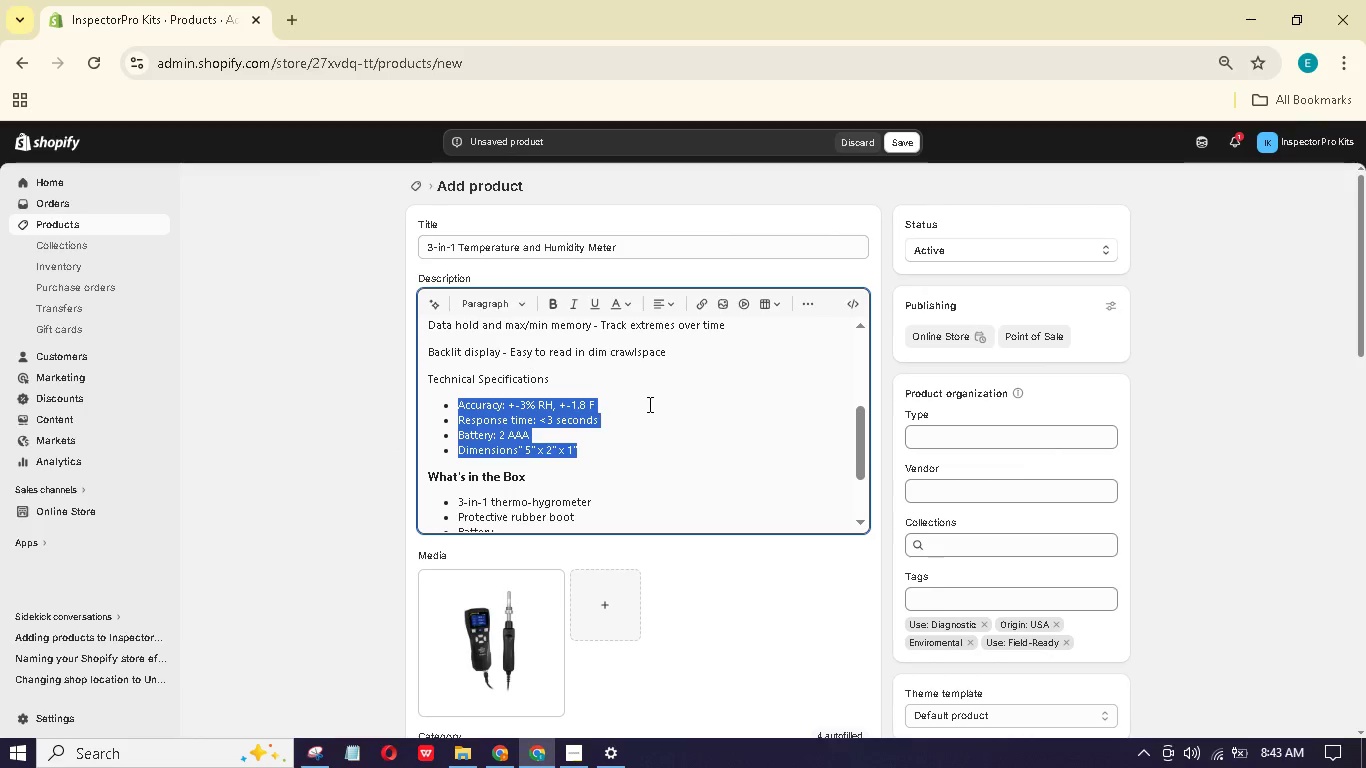 
left_click([599, 429])
 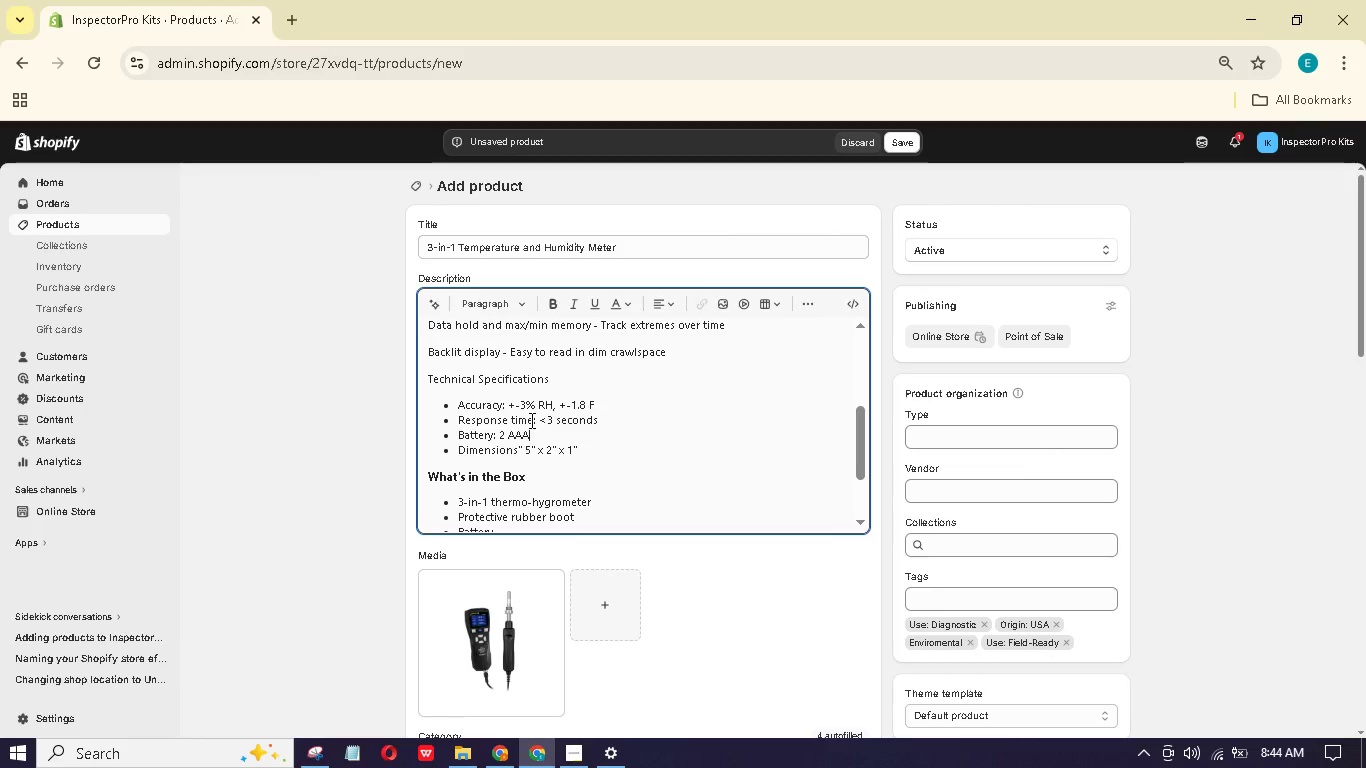 
left_click_drag(start_coordinate=[530, 420], to_coordinate=[458, 415])
 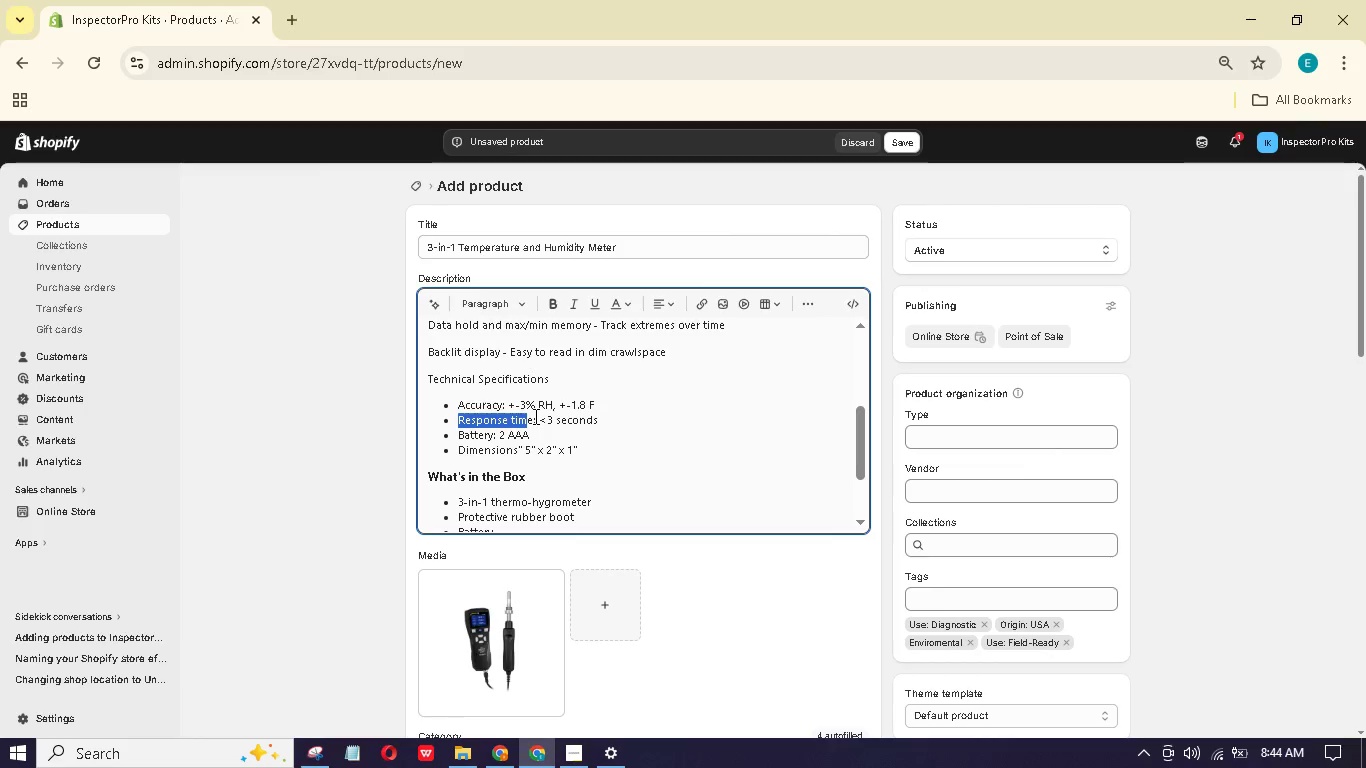 
left_click_drag(start_coordinate=[530, 417], to_coordinate=[518, 419])
 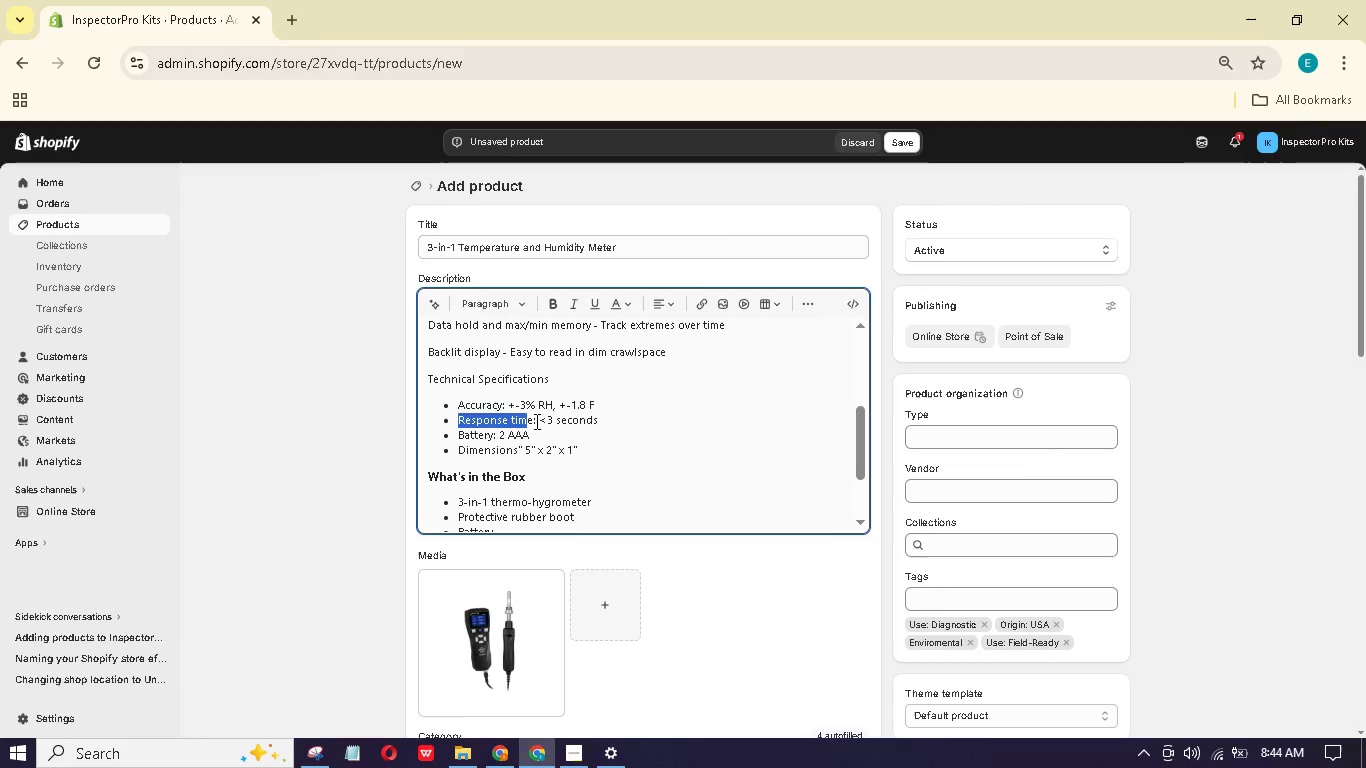 
left_click([535, 421])
 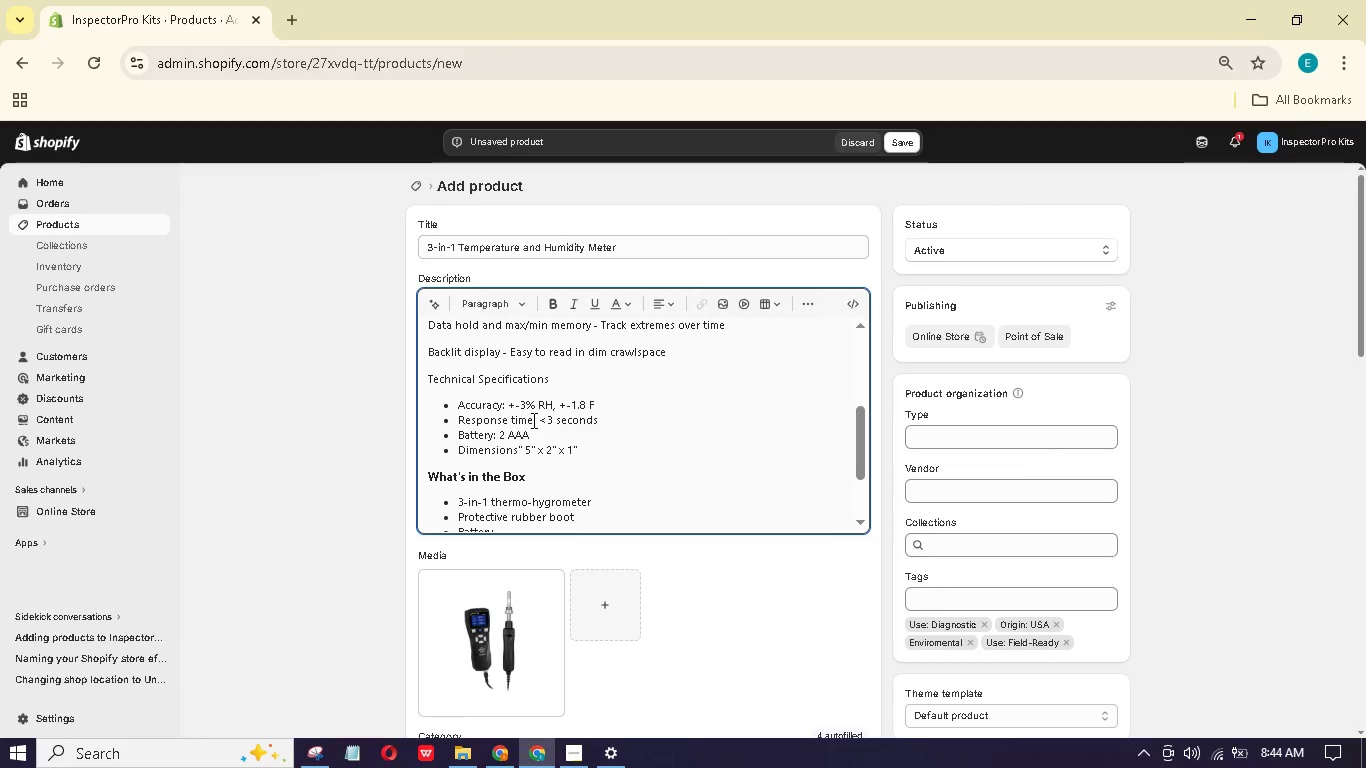 
left_click_drag(start_coordinate=[532, 420], to_coordinate=[452, 420])
 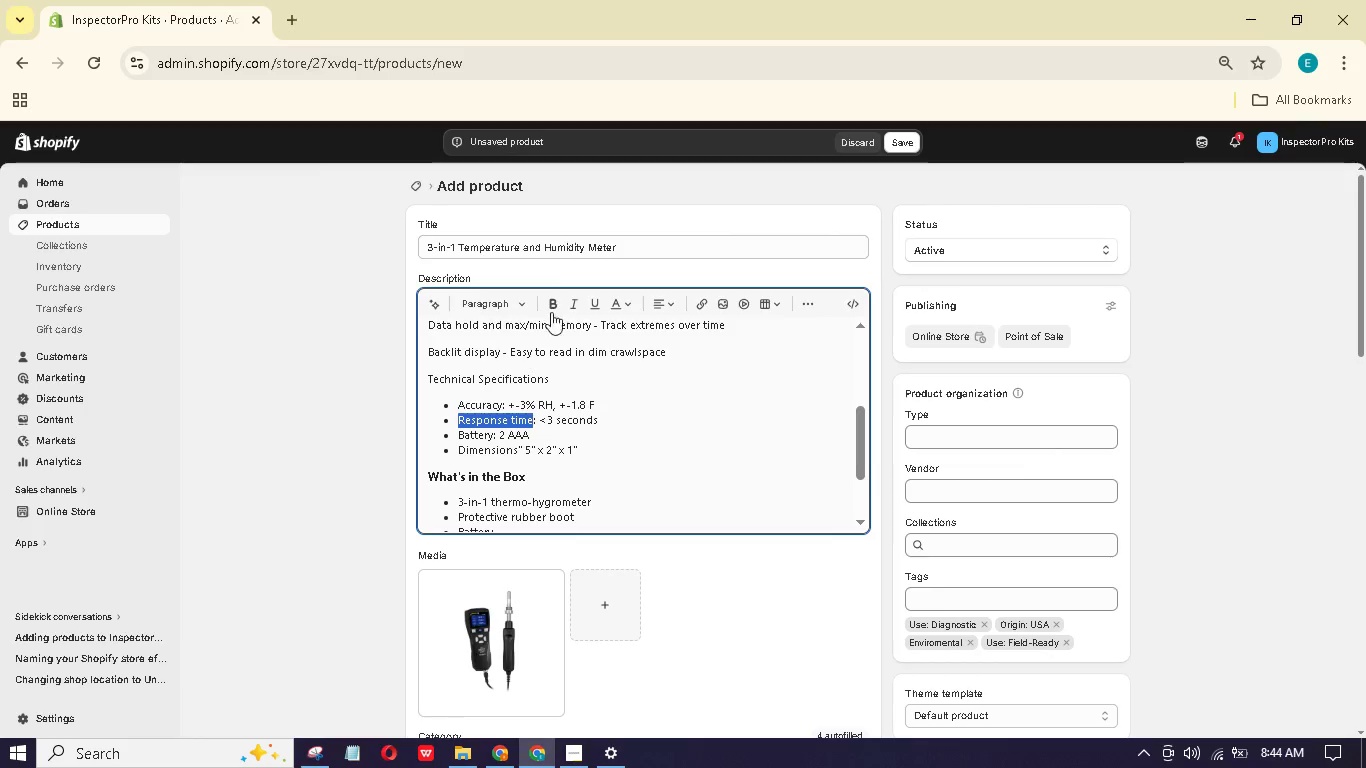 
left_click([552, 305])
 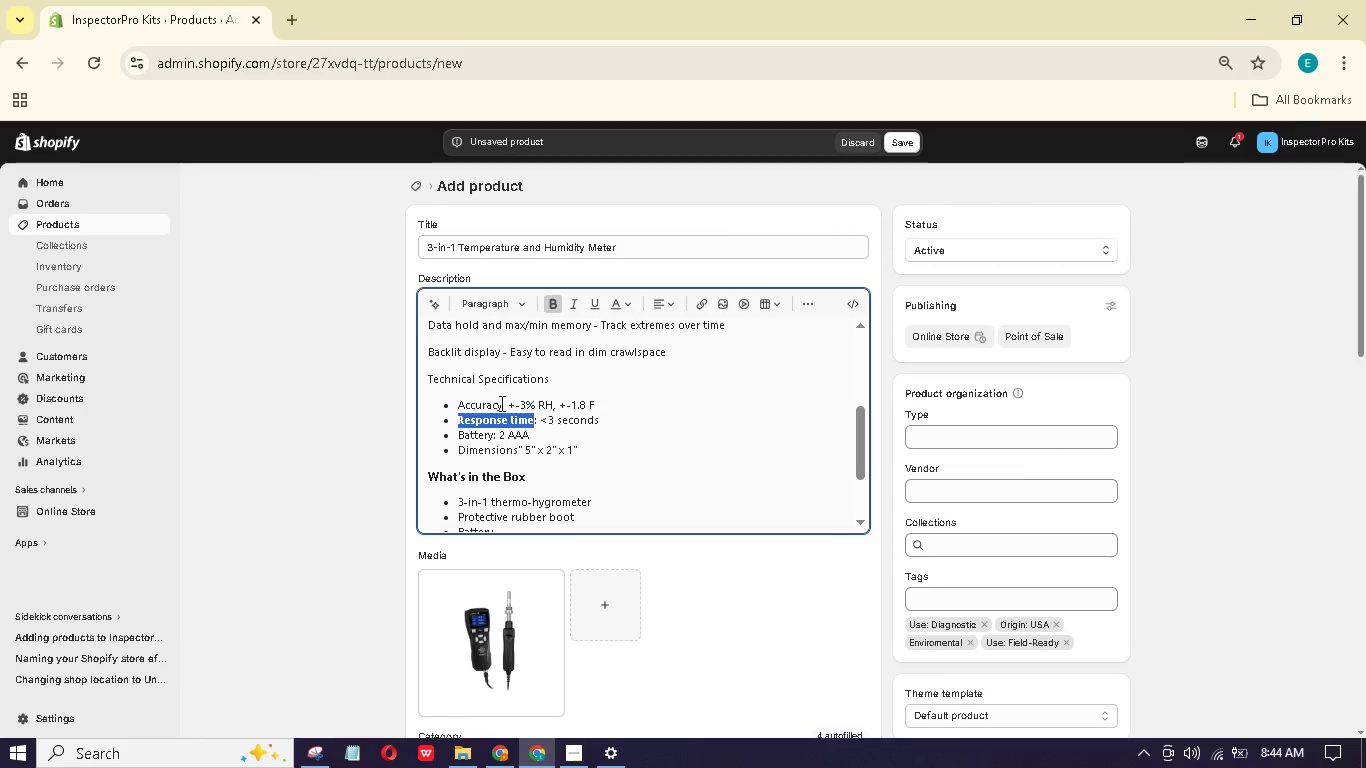 
left_click_drag(start_coordinate=[501, 403], to_coordinate=[461, 402])
 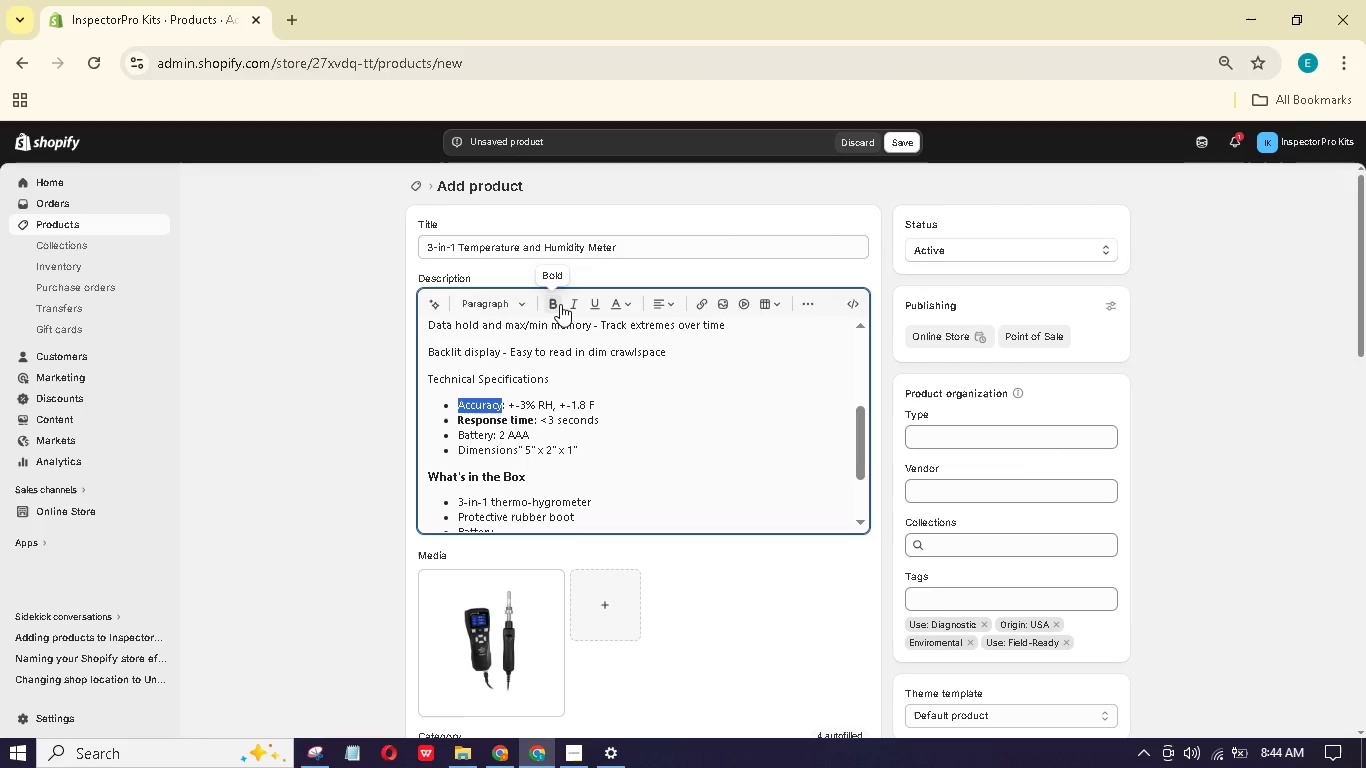 
left_click([560, 304])
 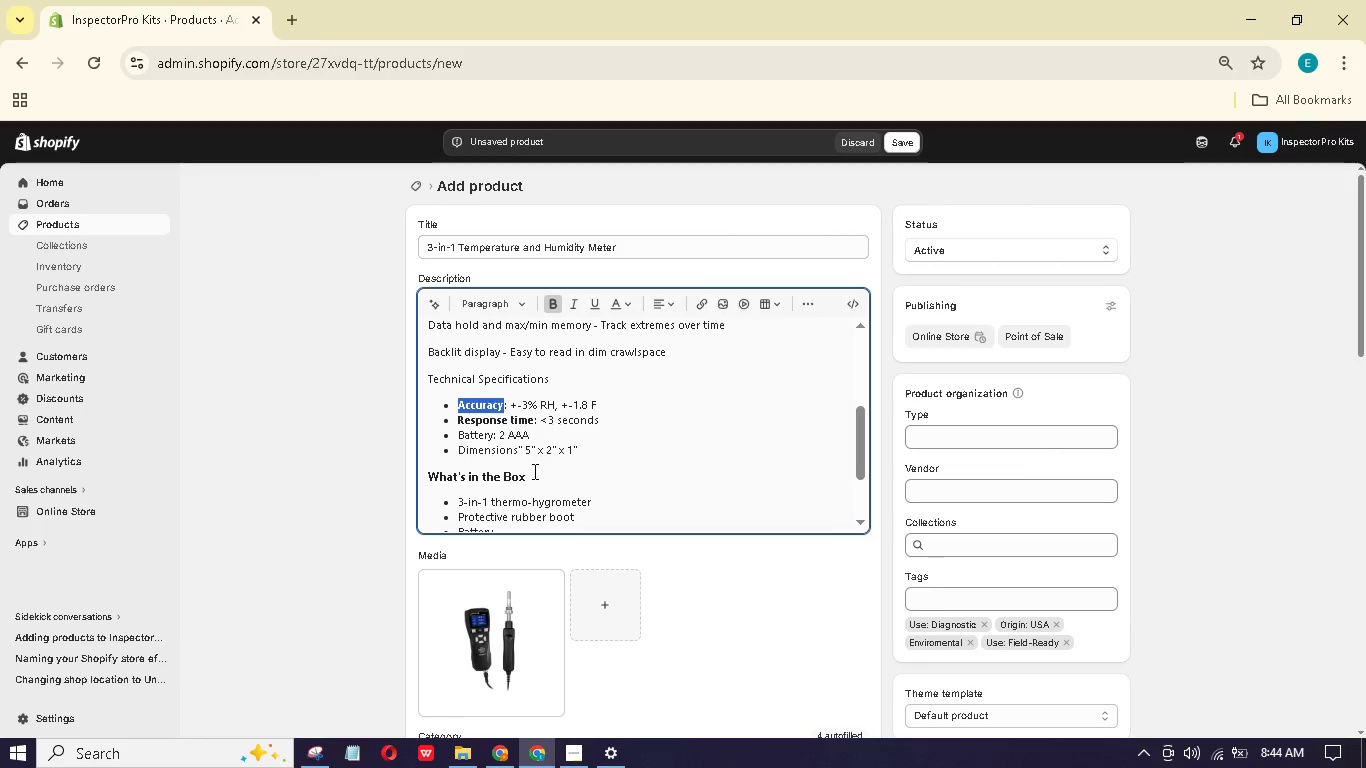 
left_click([520, 453])
 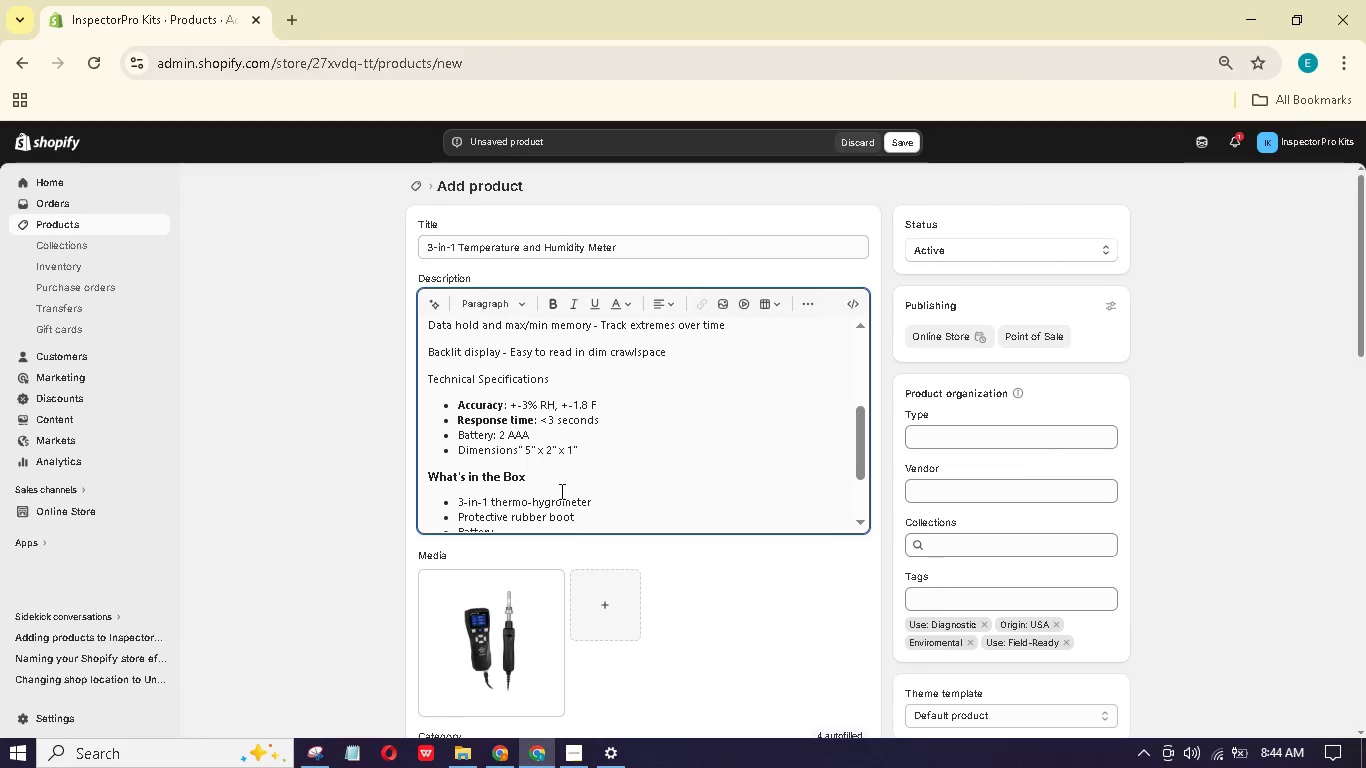 
key(ArrowLeft)
 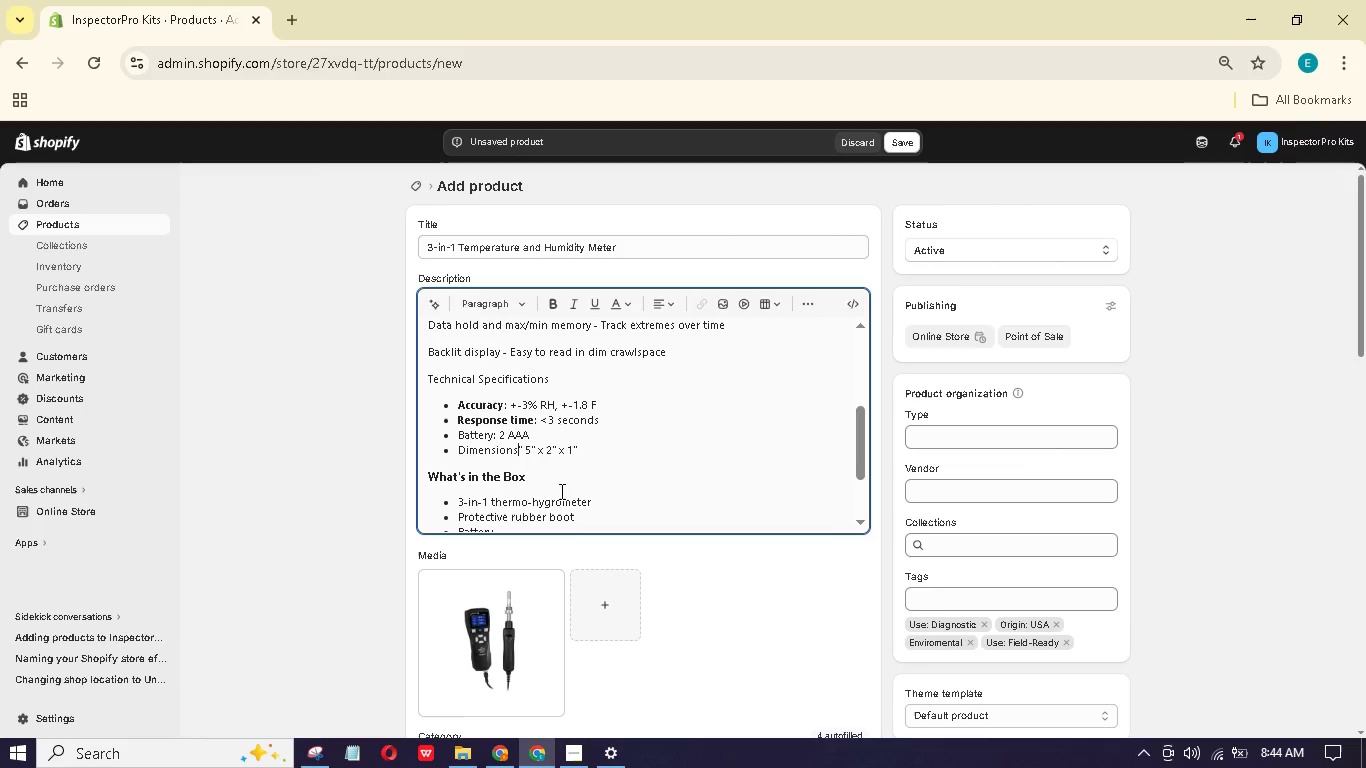 
key(Shift+Semicolon)
 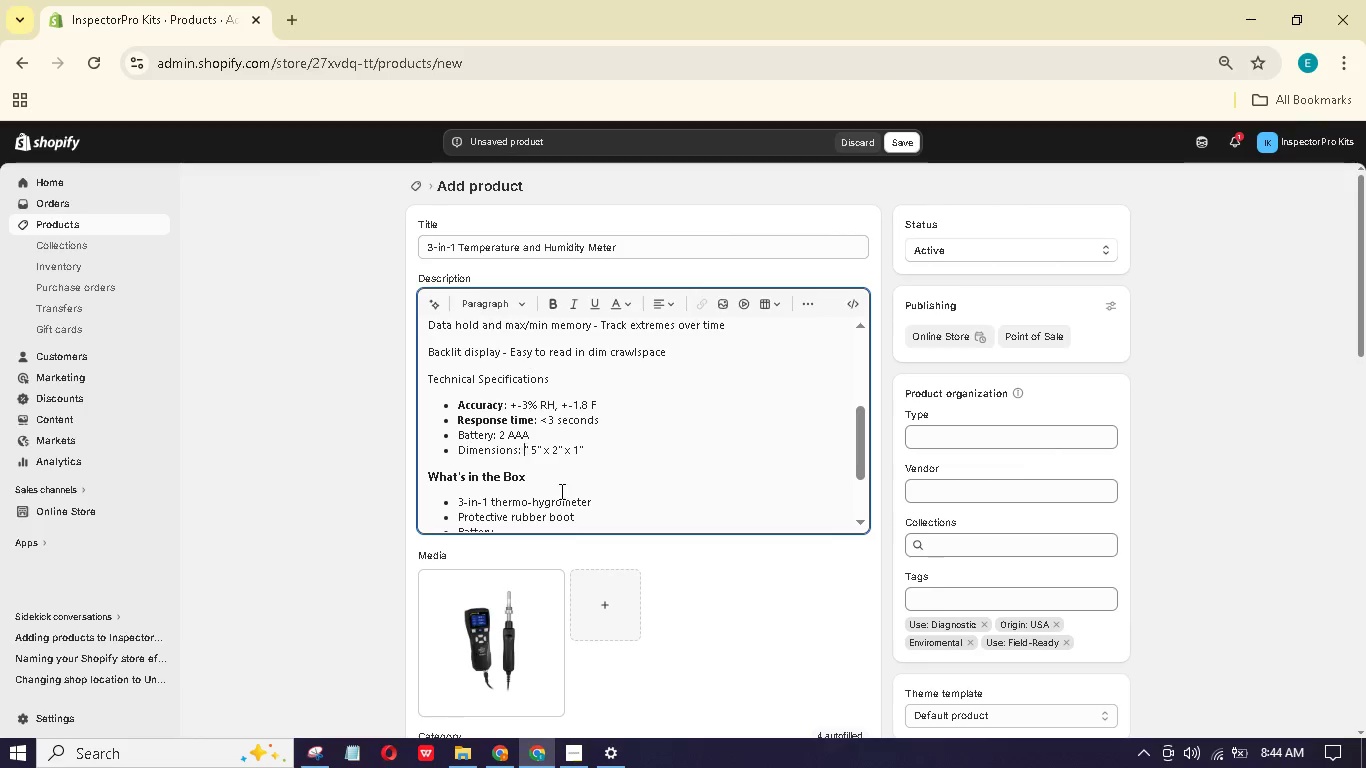 
key(Space)
 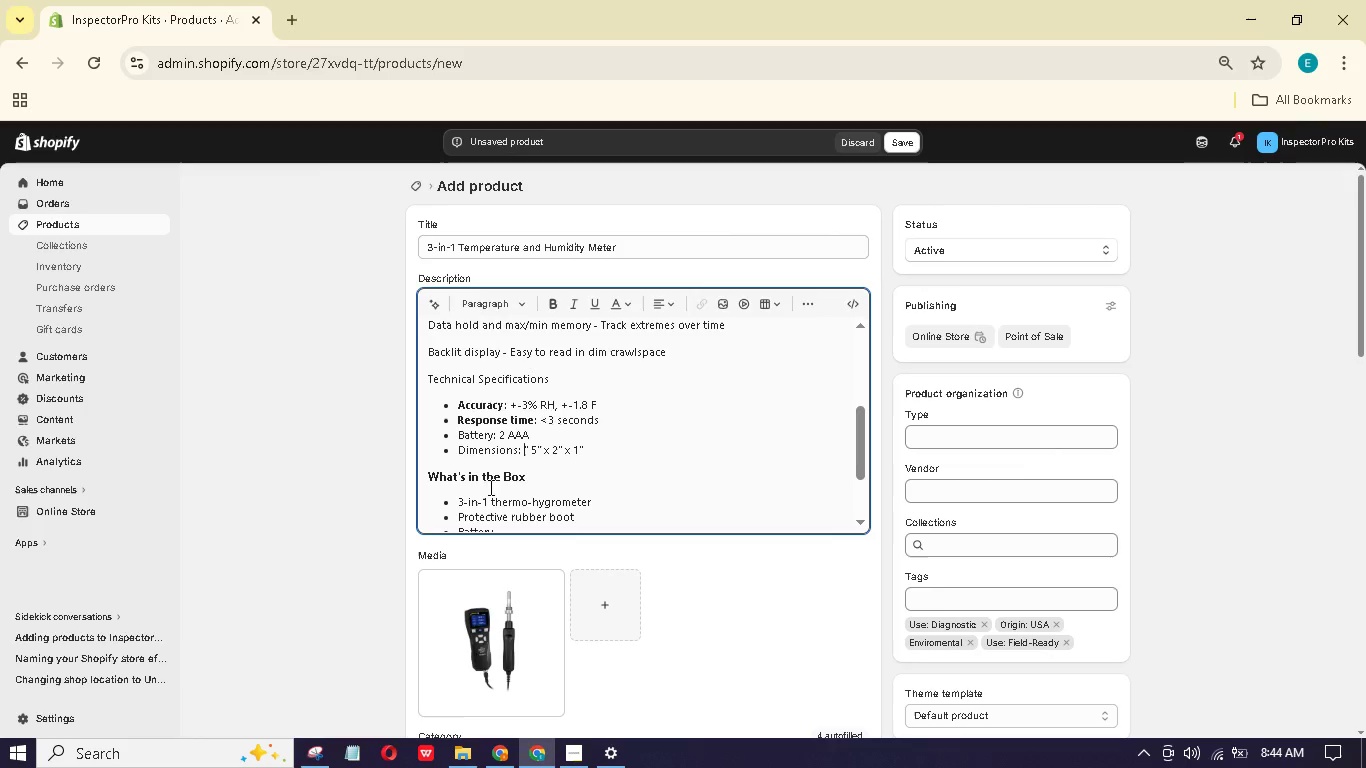 
wait(5.95)
 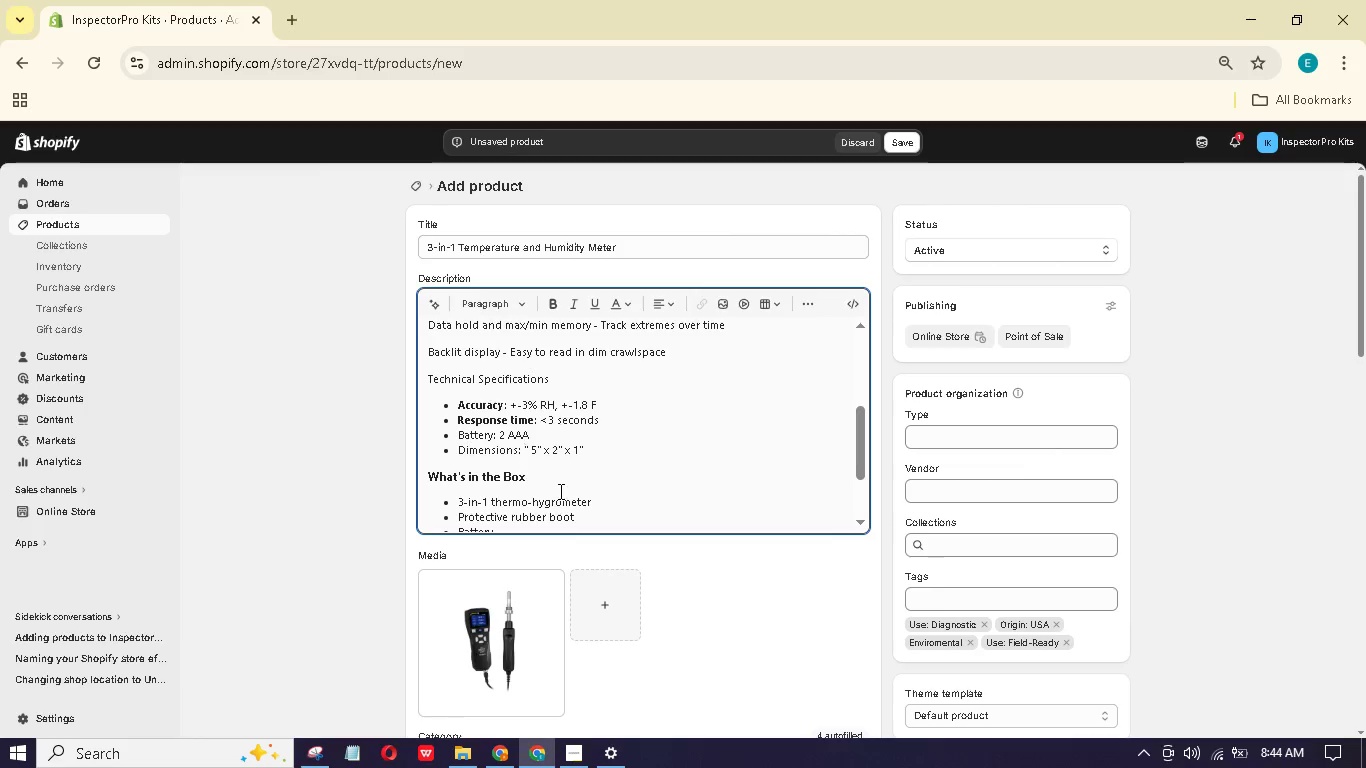 
left_click_drag(start_coordinate=[517, 450], to_coordinate=[457, 450])
 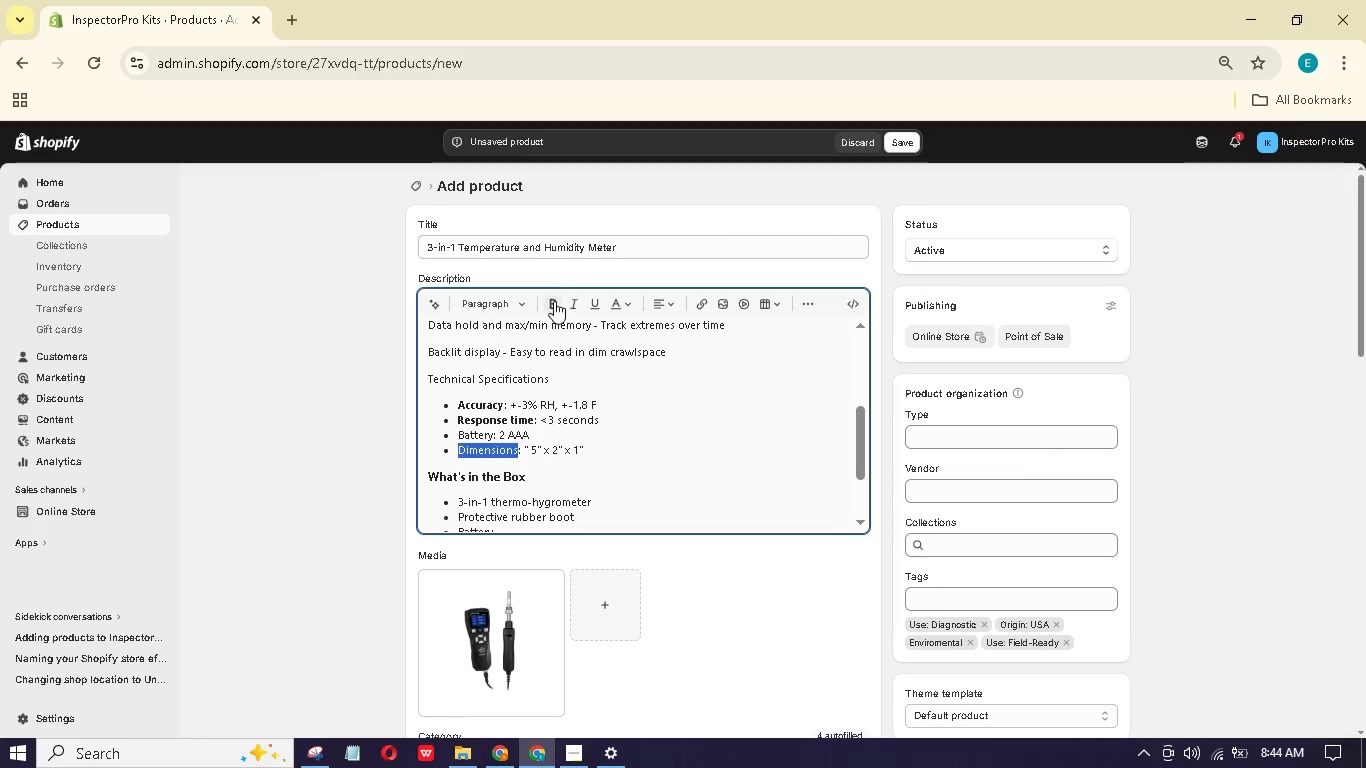 
left_click([554, 301])
 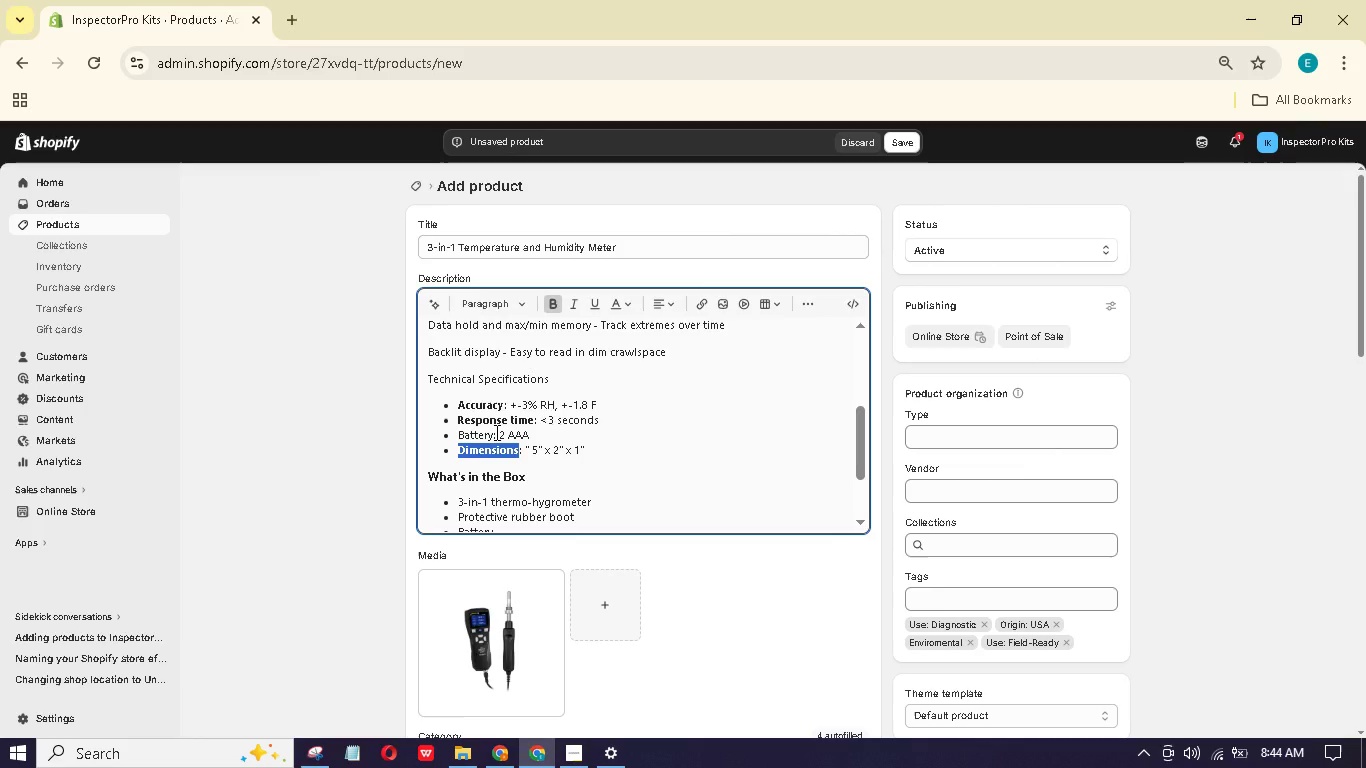 
left_click_drag(start_coordinate=[495, 432], to_coordinate=[458, 434])
 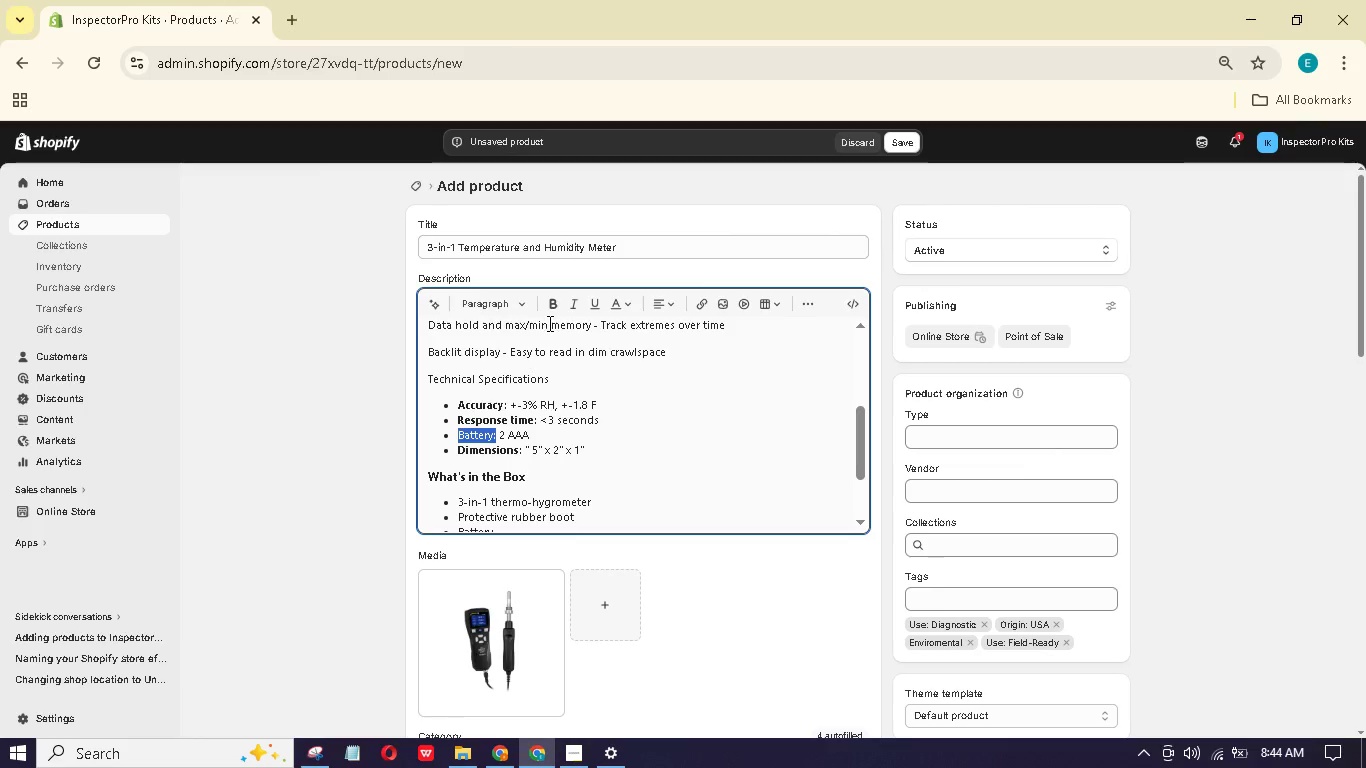 
left_click([551, 310])
 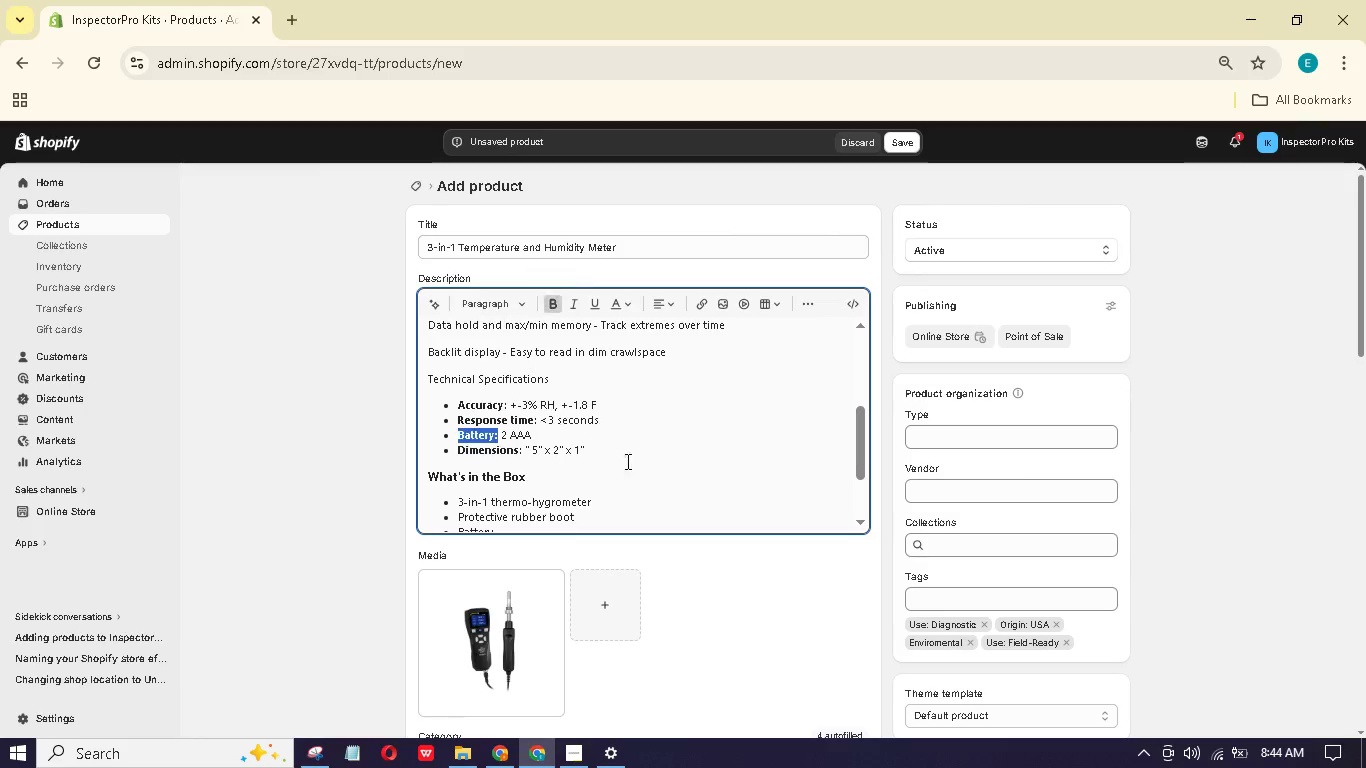 
left_click([639, 457])
 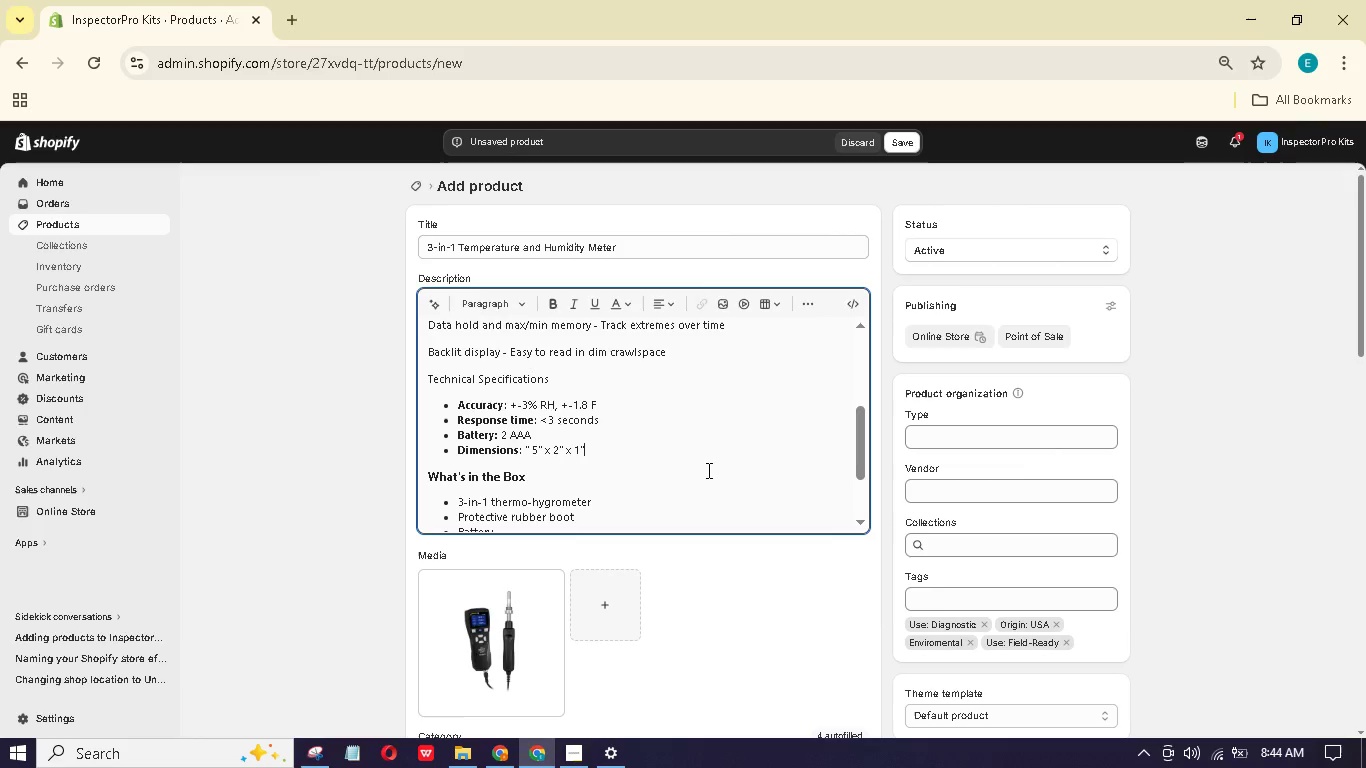 
scroll: coordinate [705, 470], scroll_direction: down, amount: 1.0
 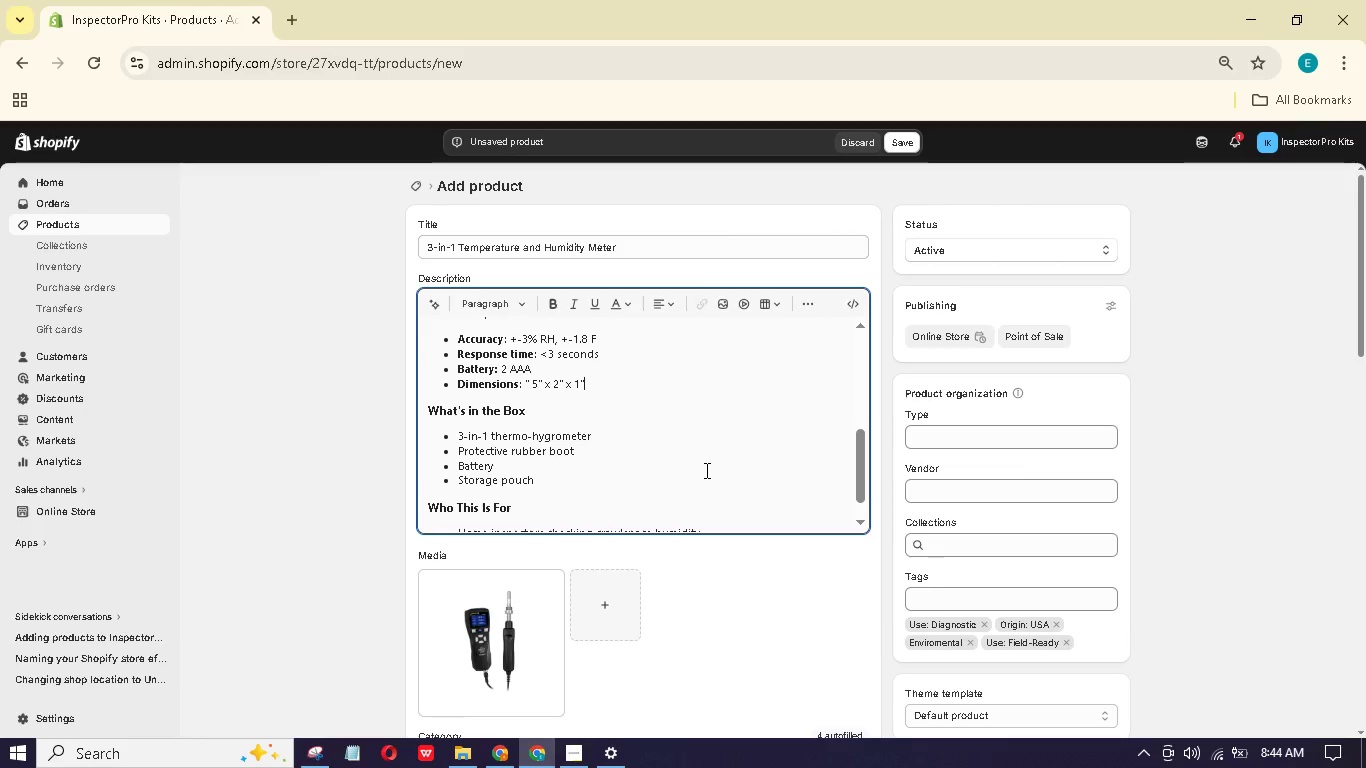 
scroll: coordinate [705, 470], scroll_direction: up, amount: 3.0
 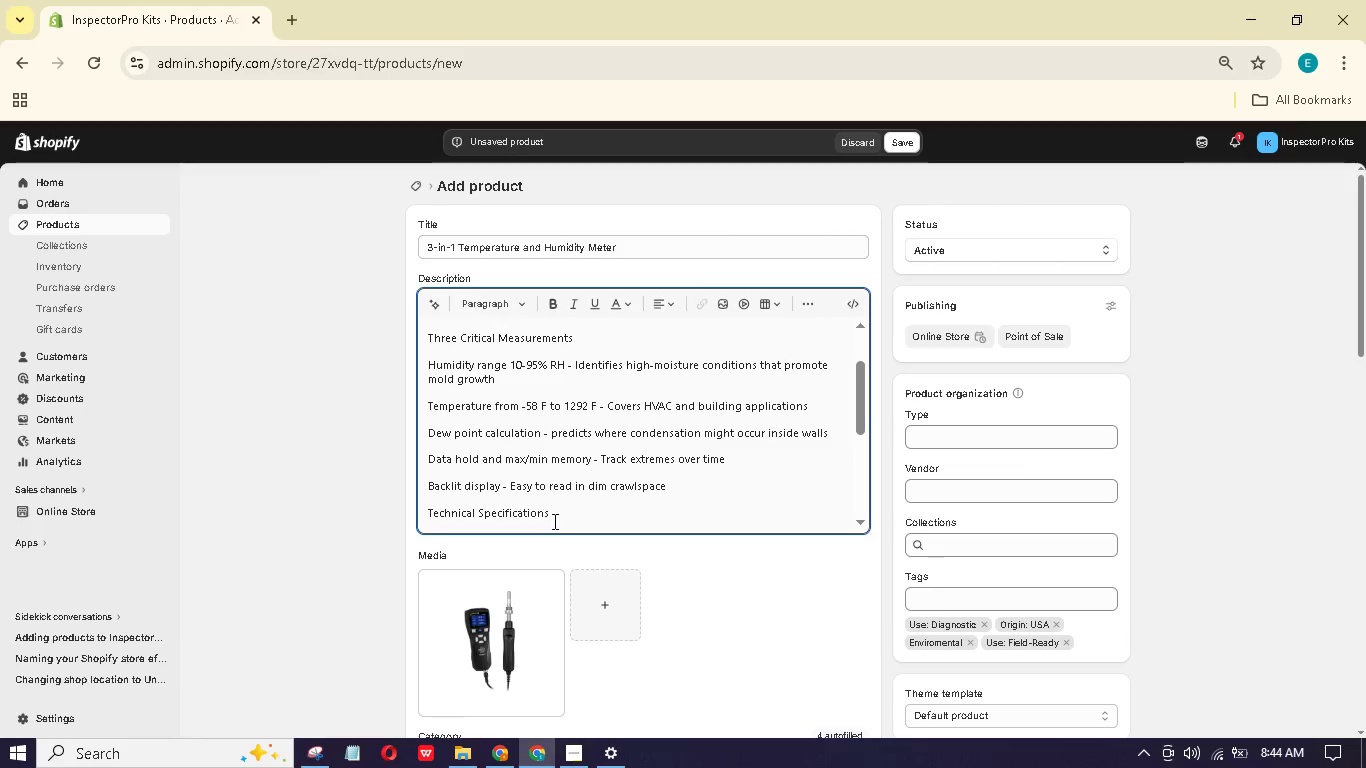 
scroll: coordinate [559, 501], scroll_direction: down, amount: 1.0
 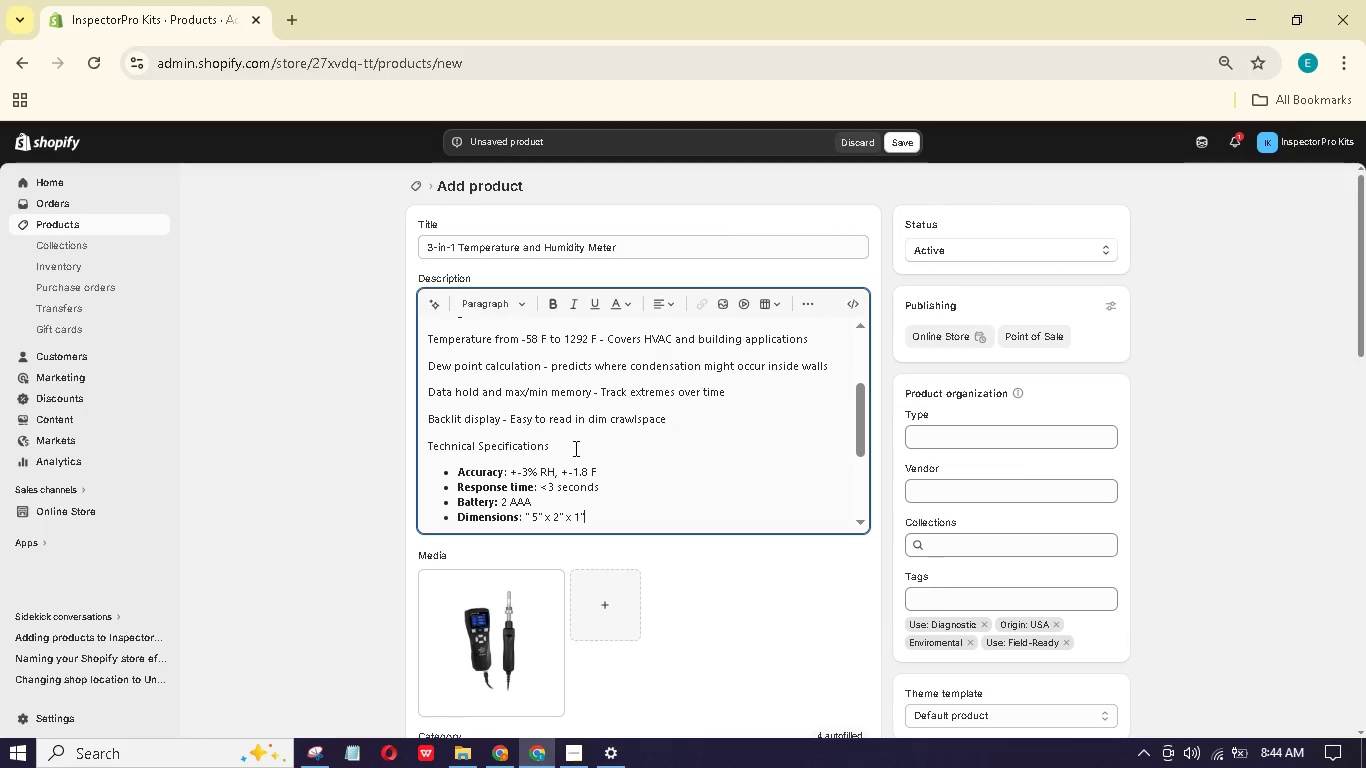 
left_click_drag(start_coordinate=[574, 448], to_coordinate=[427, 438])
 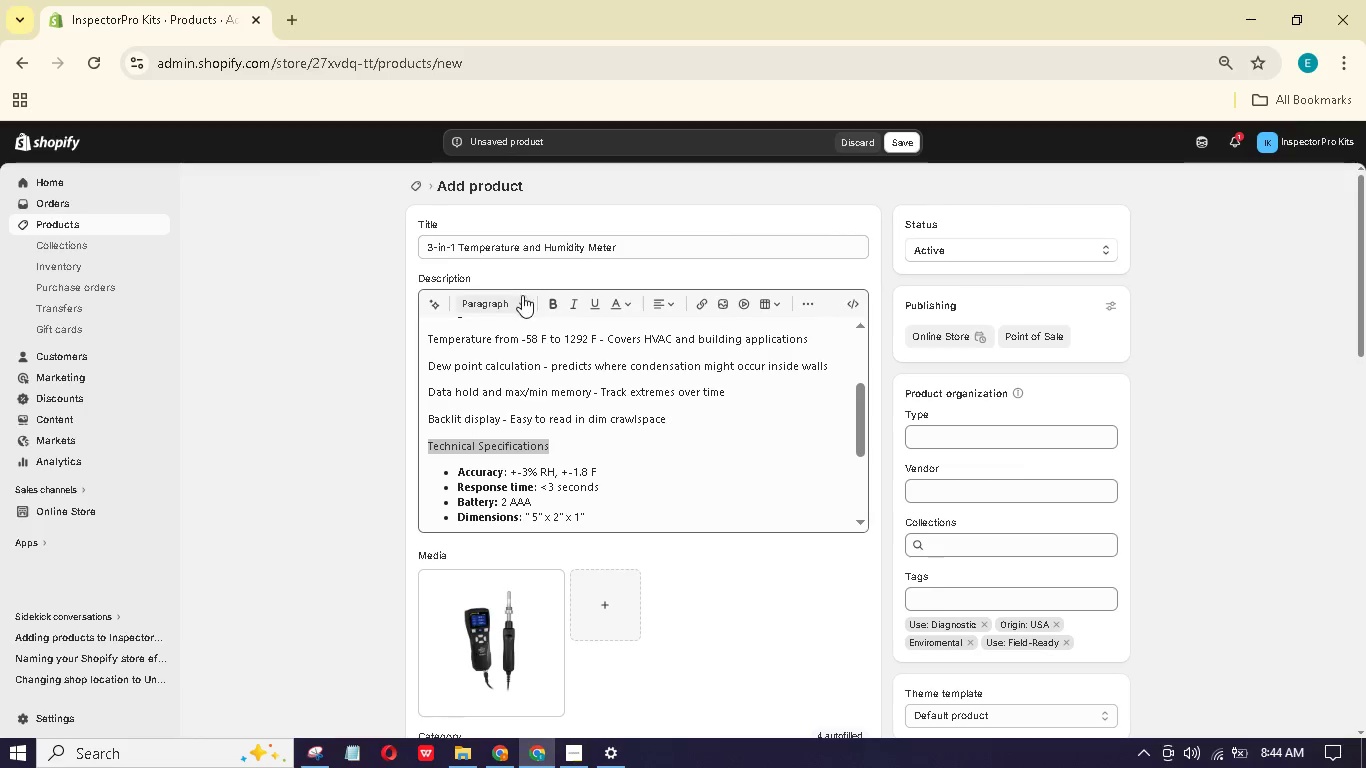 
double_click([522, 296])
 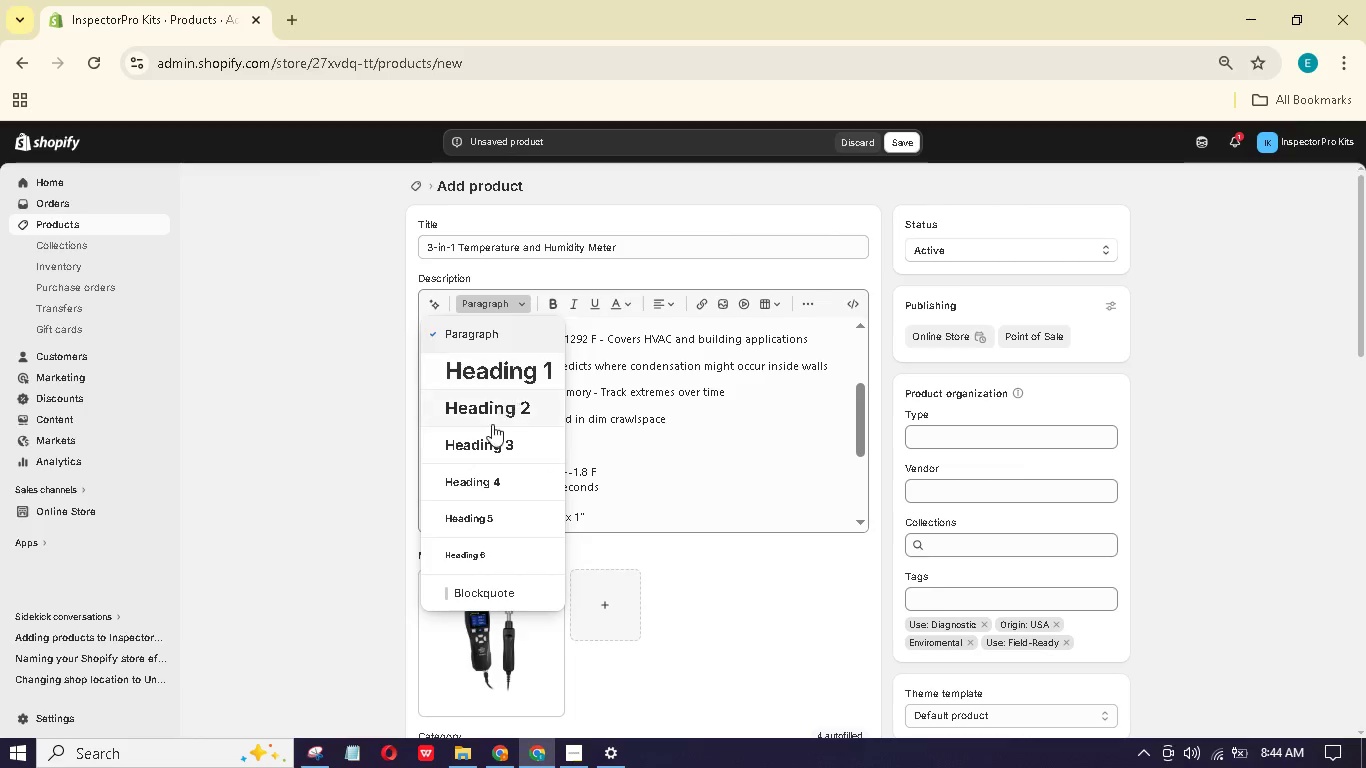 
left_click([492, 432])
 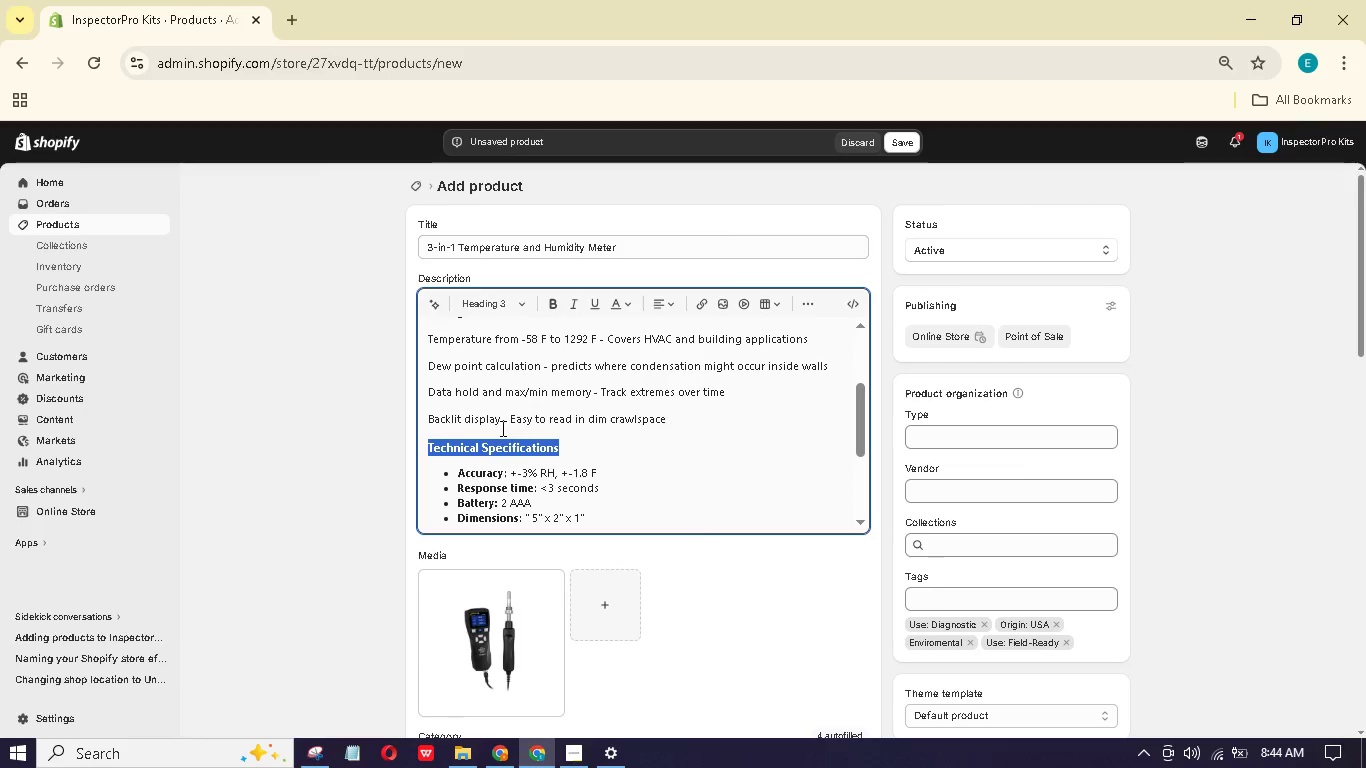 
left_click_drag(start_coordinate=[500, 420], to_coordinate=[422, 411])
 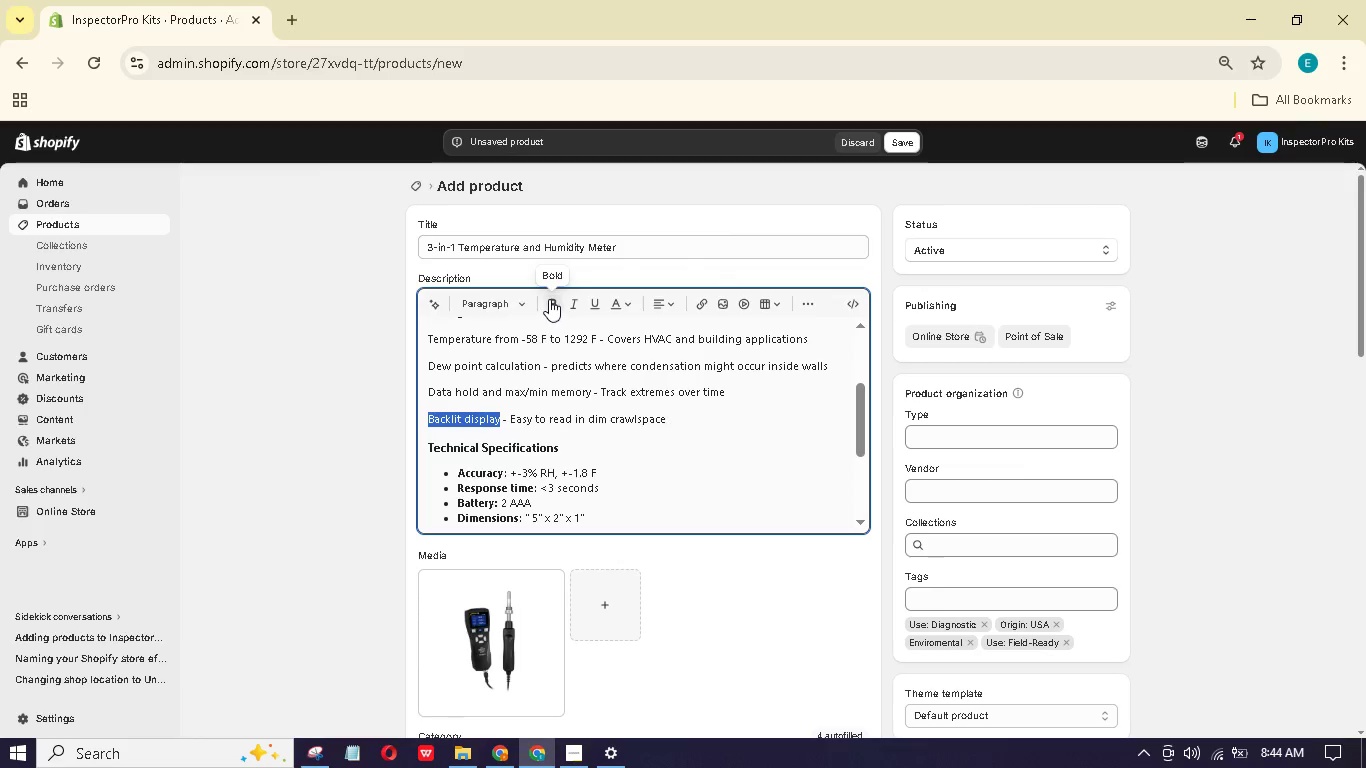 
left_click([549, 299])
 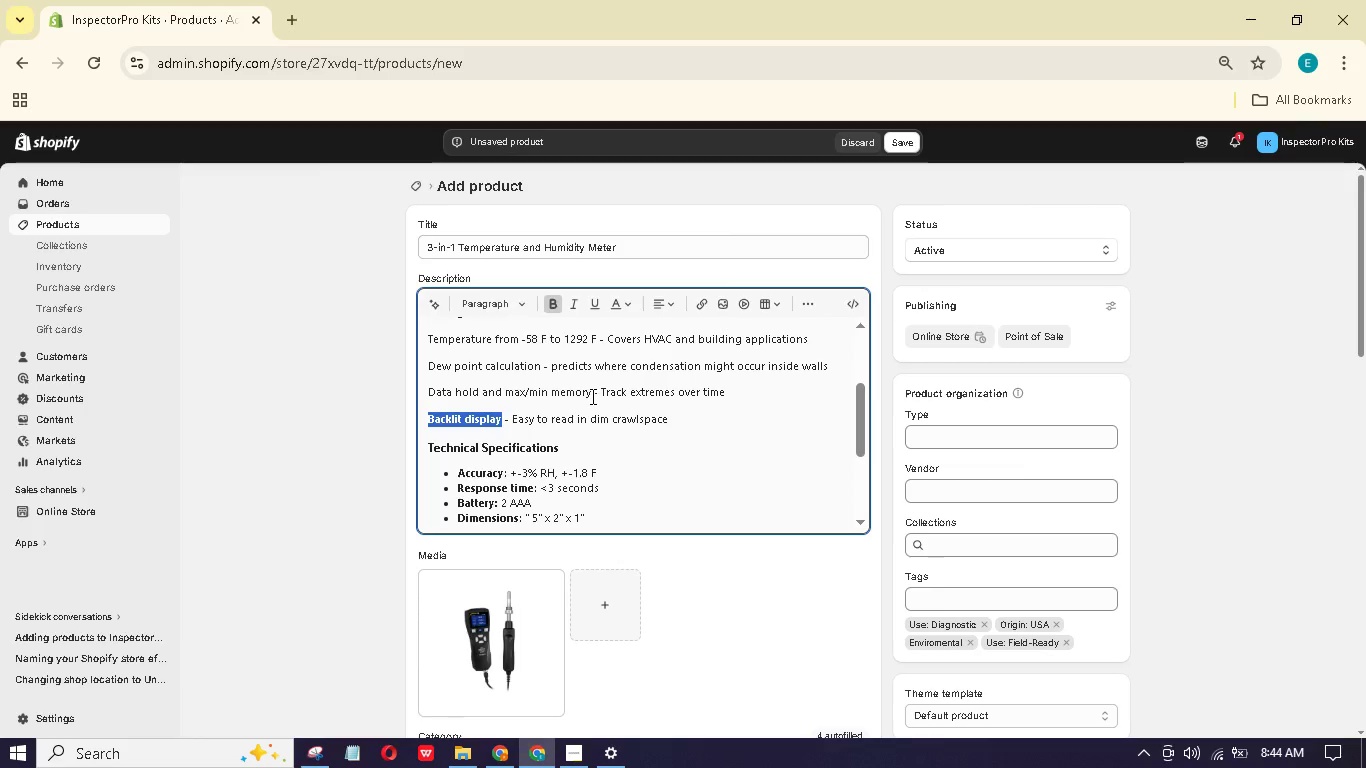 
left_click_drag(start_coordinate=[591, 396], to_coordinate=[418, 391])
 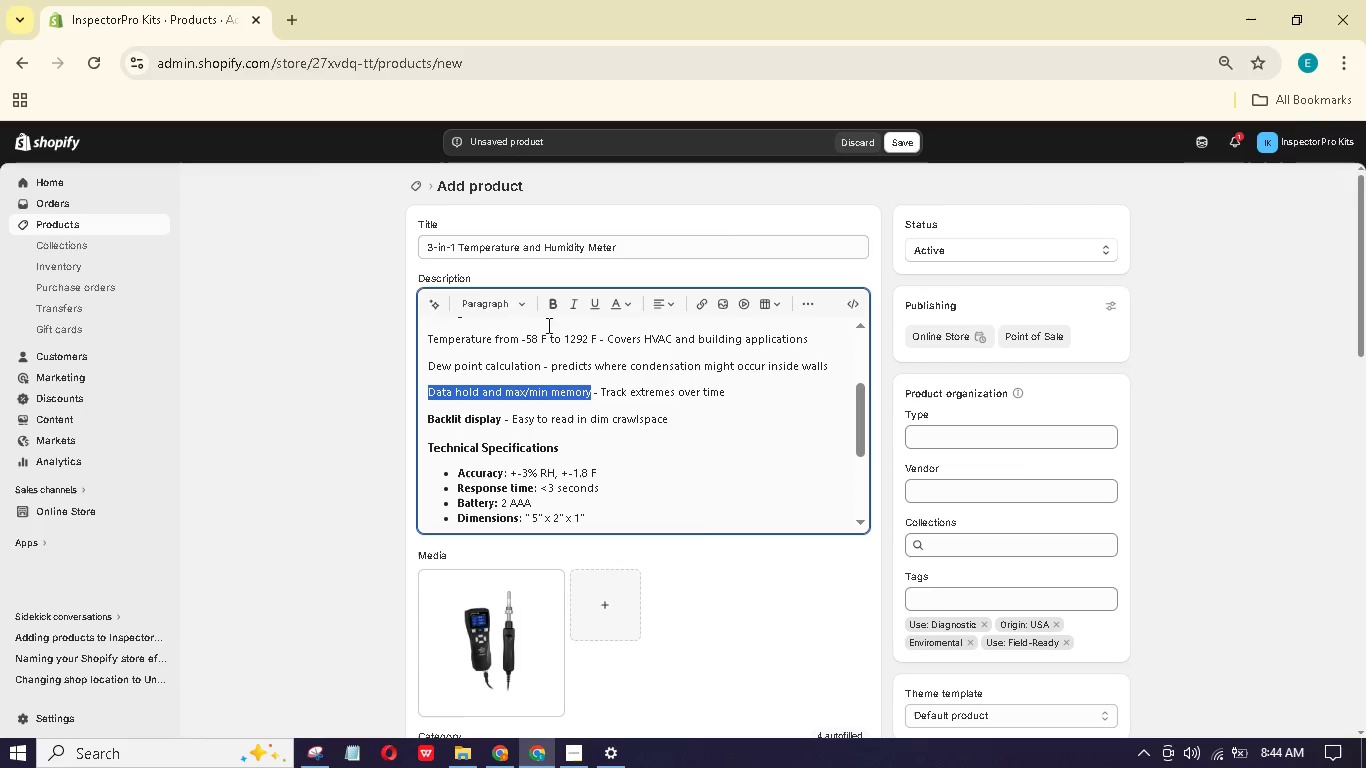 
left_click([552, 308])
 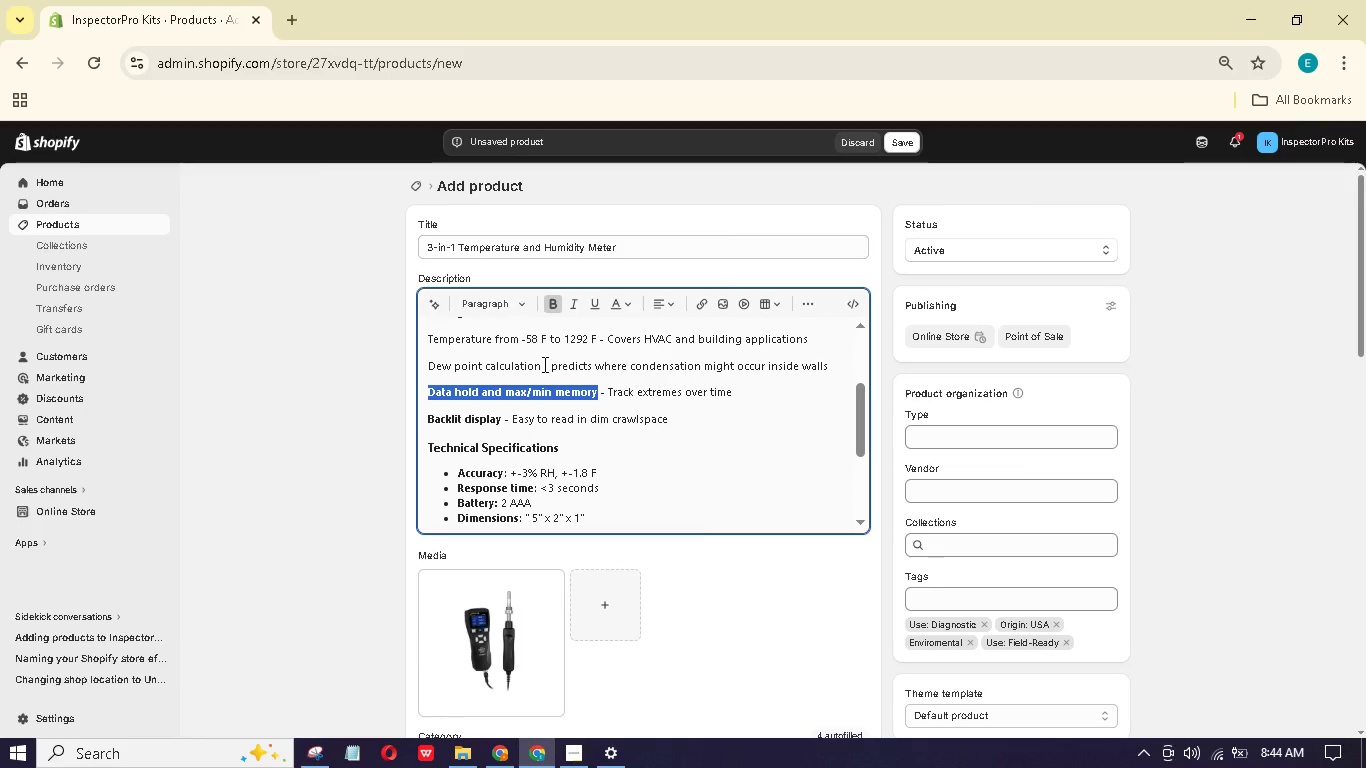 
left_click_drag(start_coordinate=[543, 364], to_coordinate=[429, 360])
 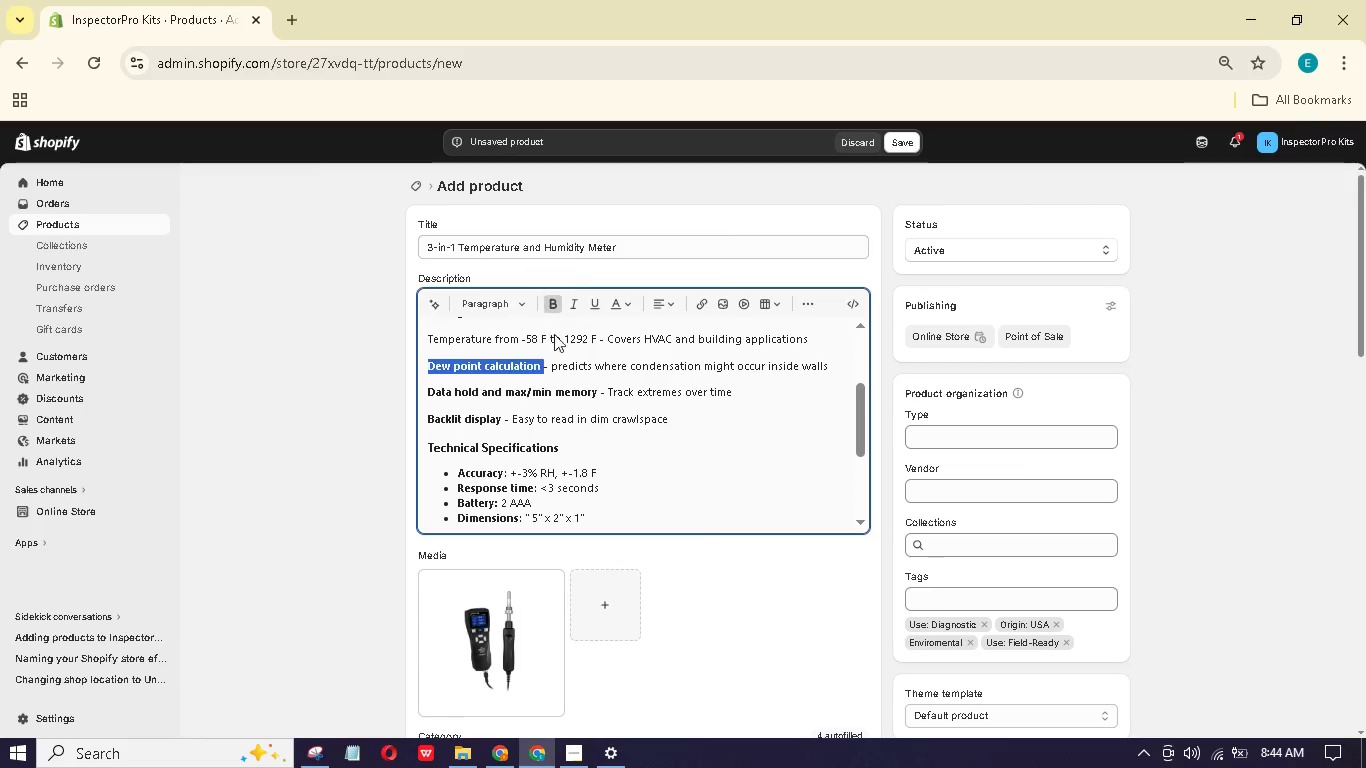 
scroll: coordinate [558, 380], scroll_direction: up, amount: 1.0
 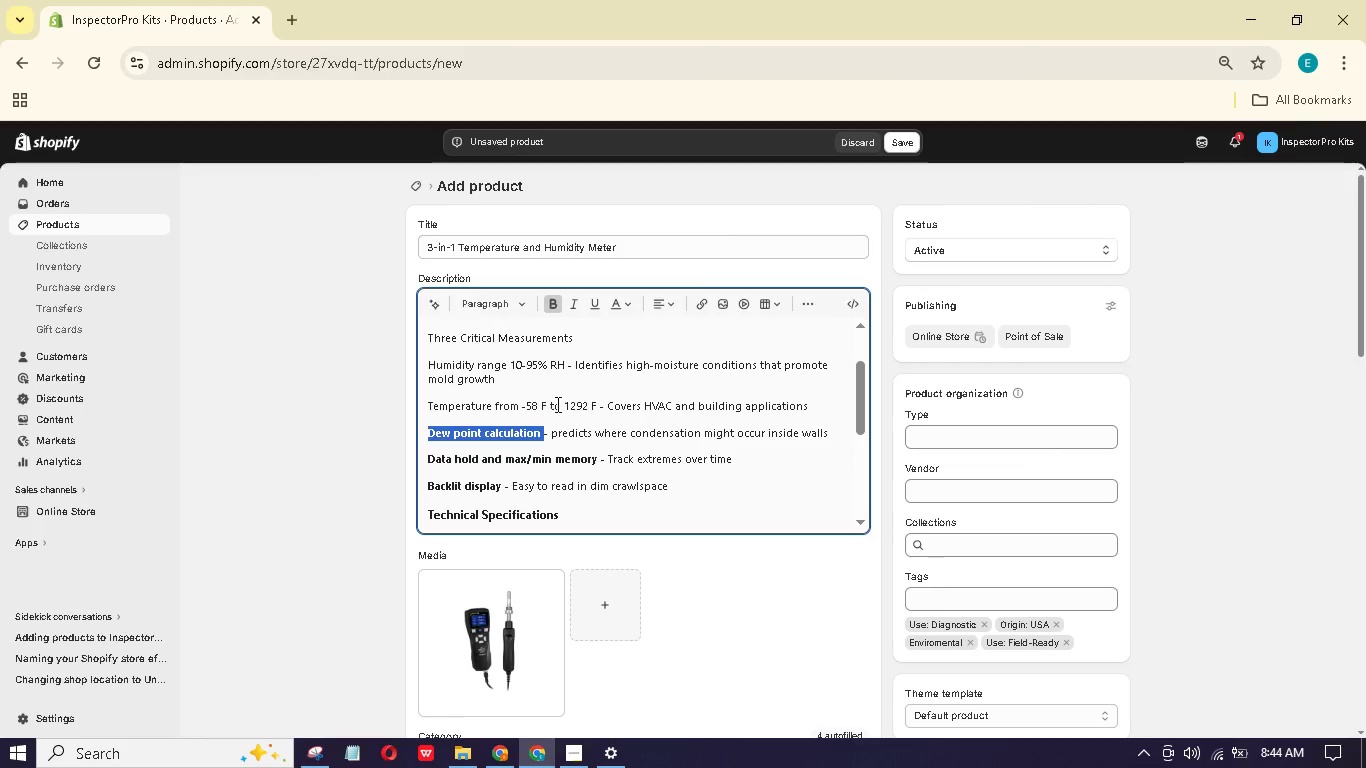 
left_click_drag(start_coordinate=[601, 405], to_coordinate=[415, 396])
 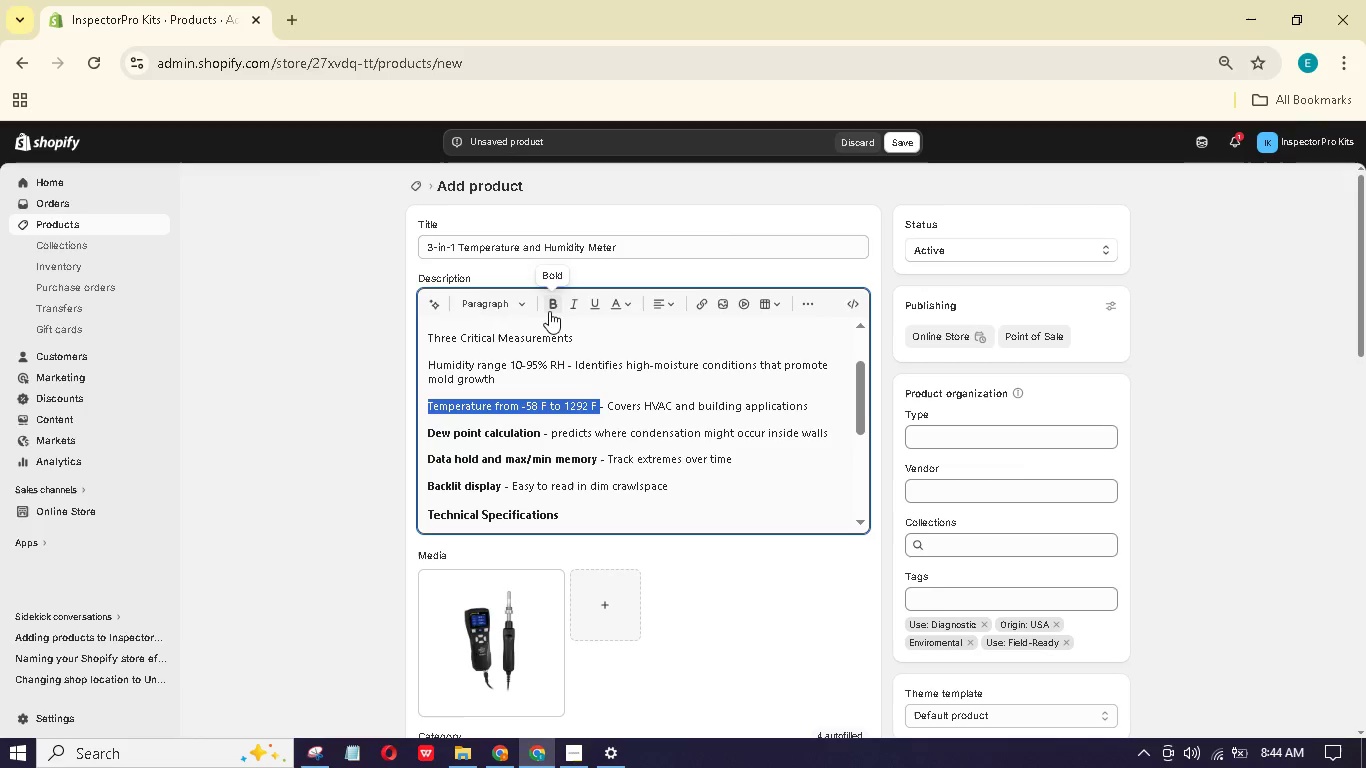 
left_click([549, 307])
 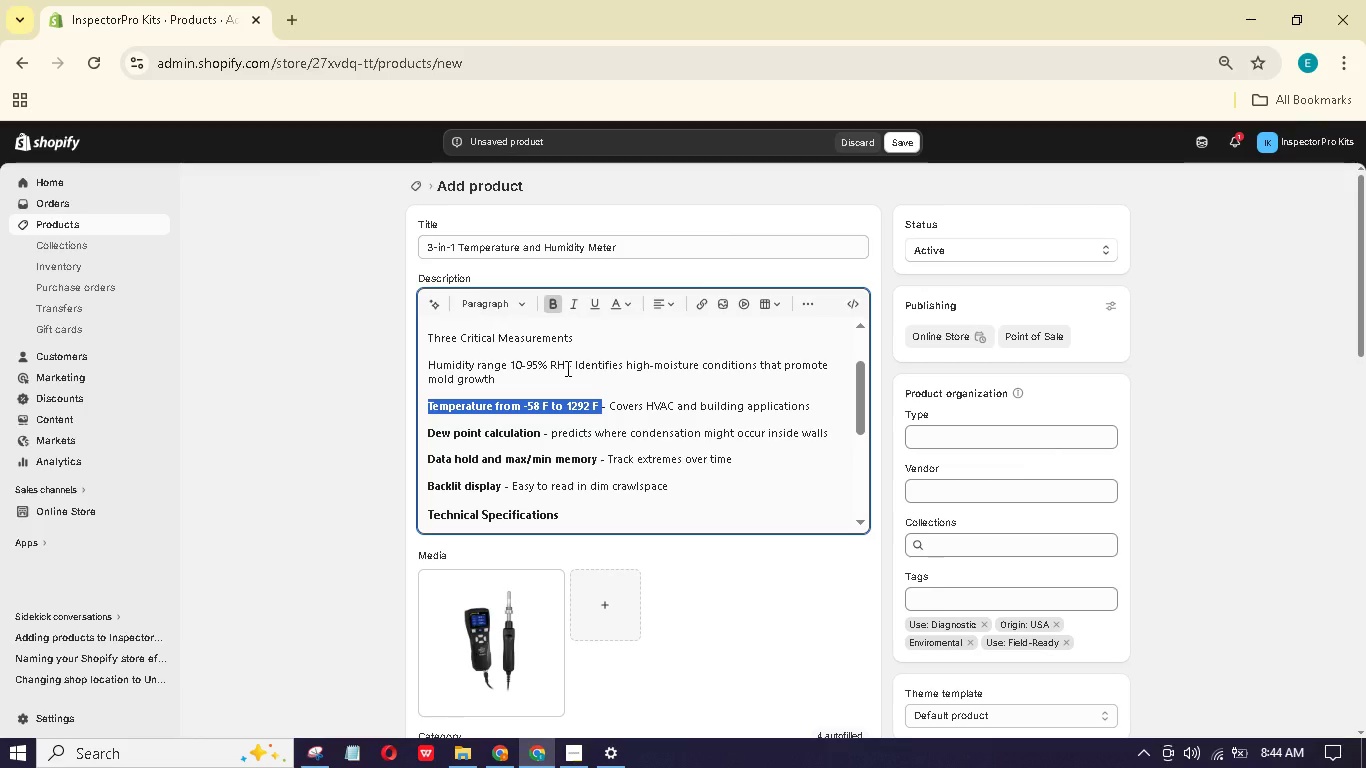 
left_click_drag(start_coordinate=[566, 368], to_coordinate=[426, 356])
 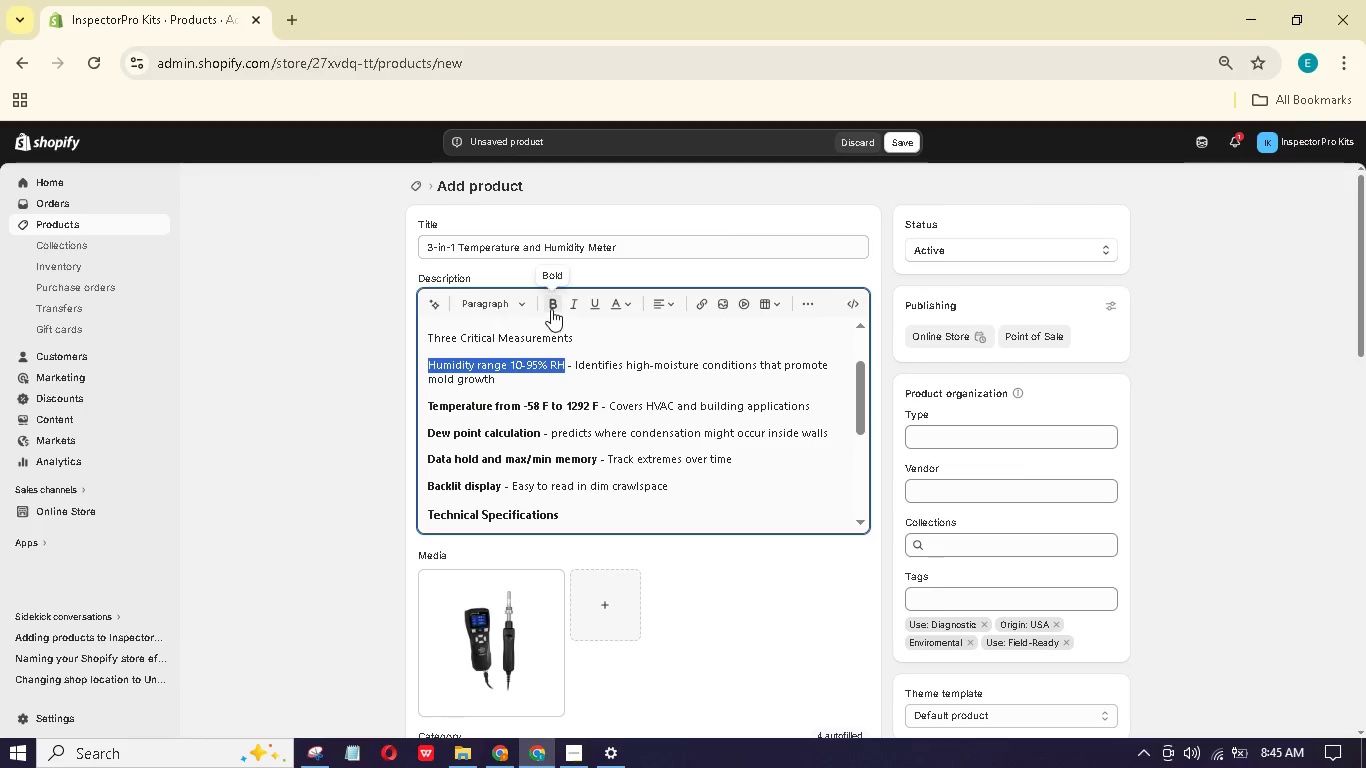 
left_click([551, 308])
 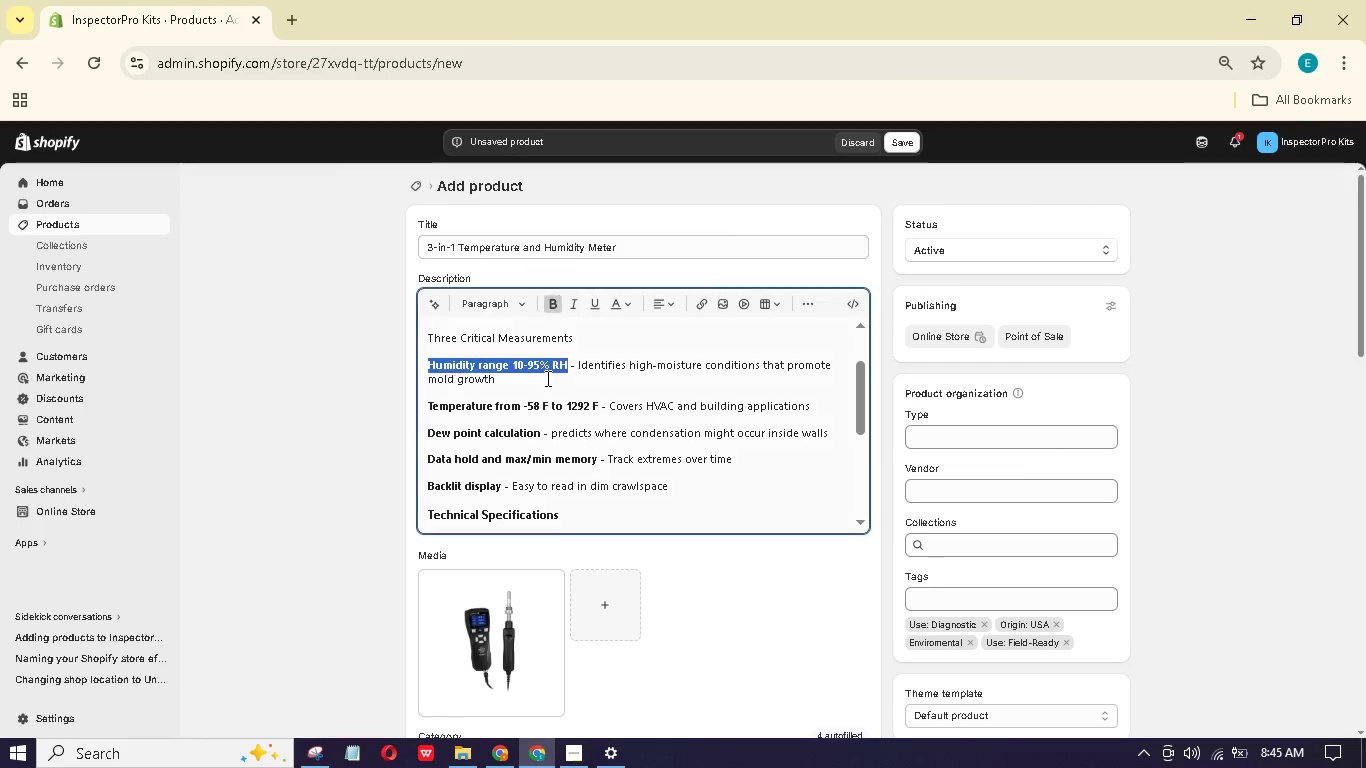 
scroll: coordinate [546, 378], scroll_direction: up, amount: 1.0
 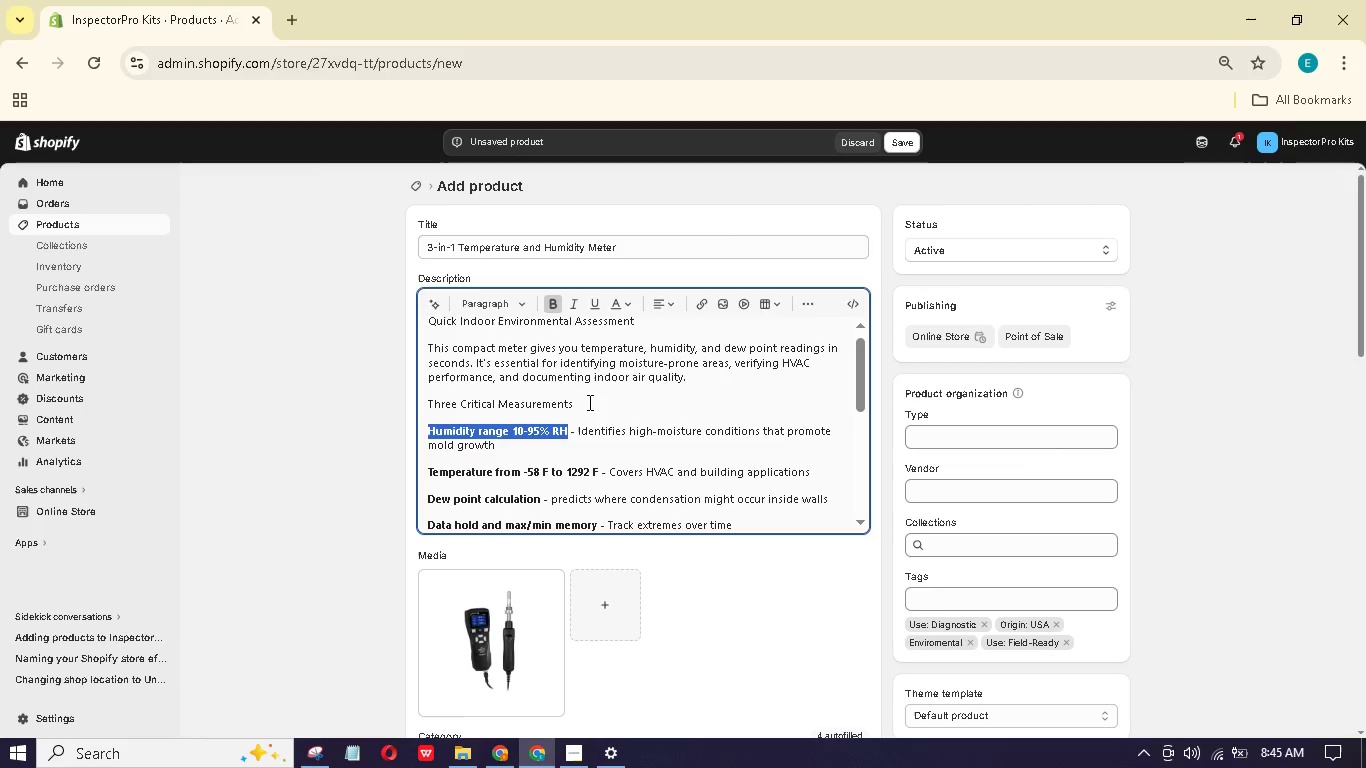 
left_click_drag(start_coordinate=[589, 404], to_coordinate=[419, 390])
 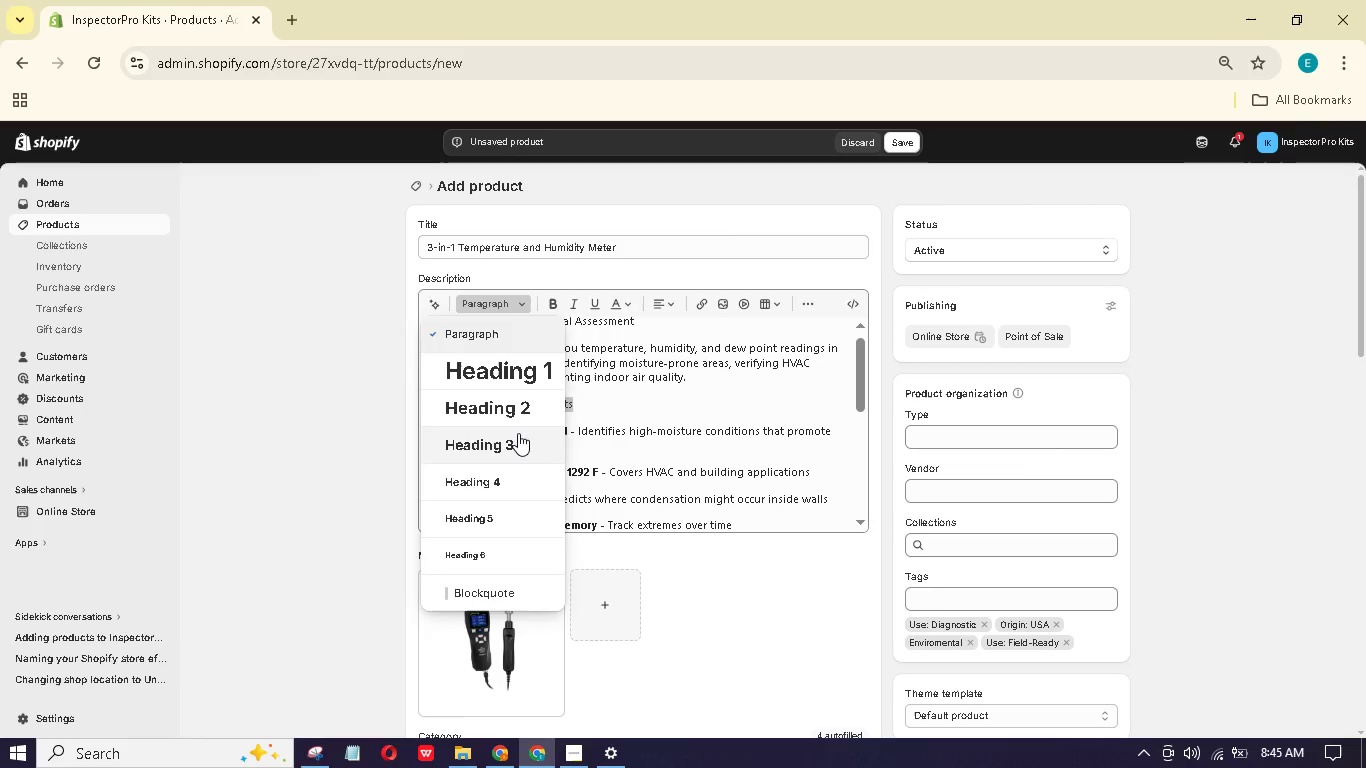 
scroll: coordinate [555, 431], scroll_direction: down, amount: 1.0
 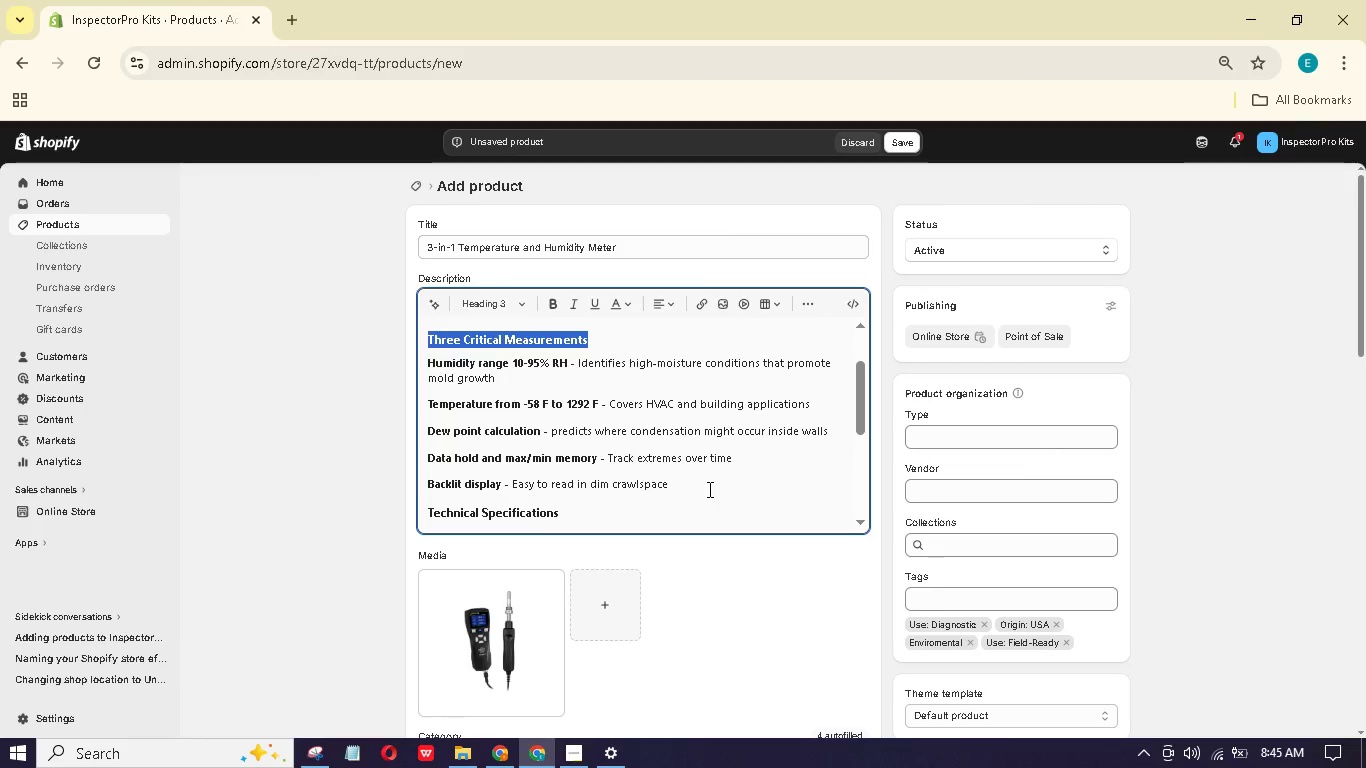 
left_click_drag(start_coordinate=[708, 489], to_coordinate=[426, 355])
 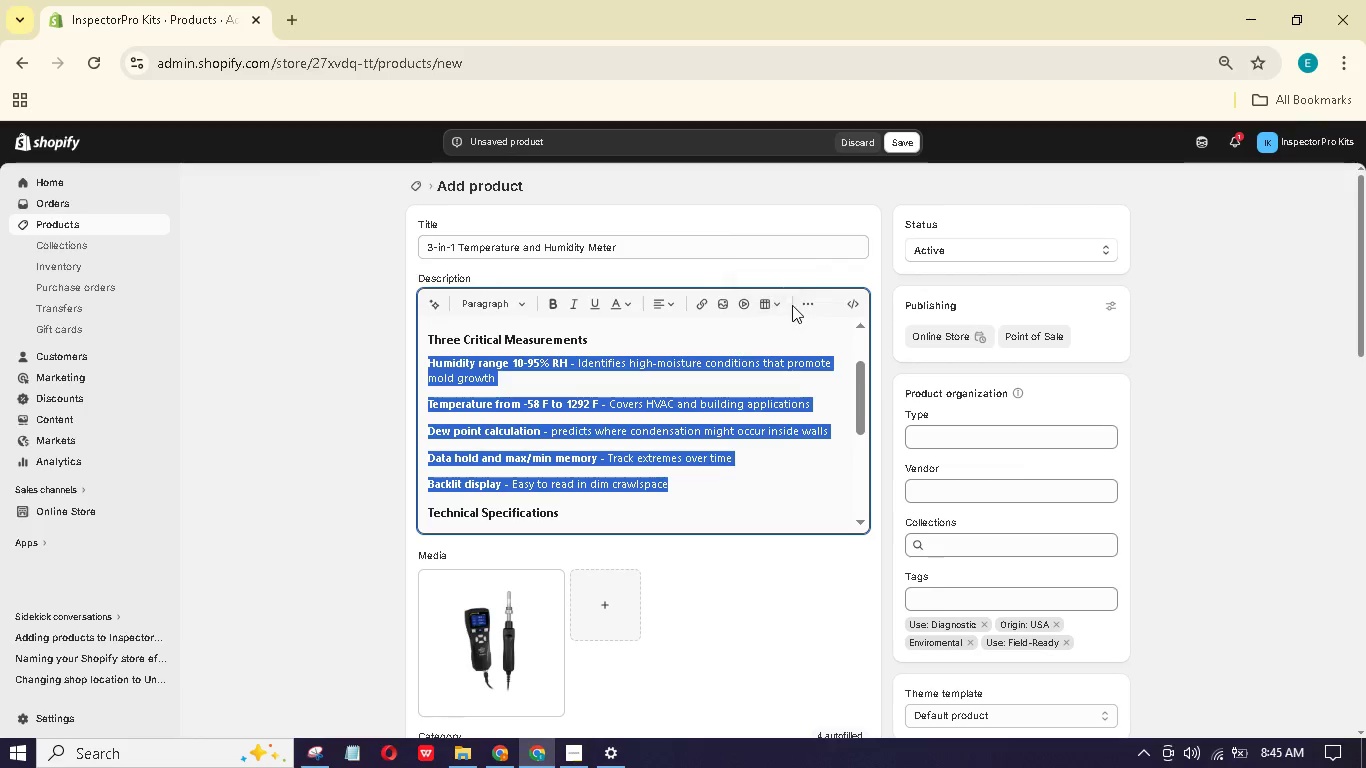 
left_click([795, 305])
 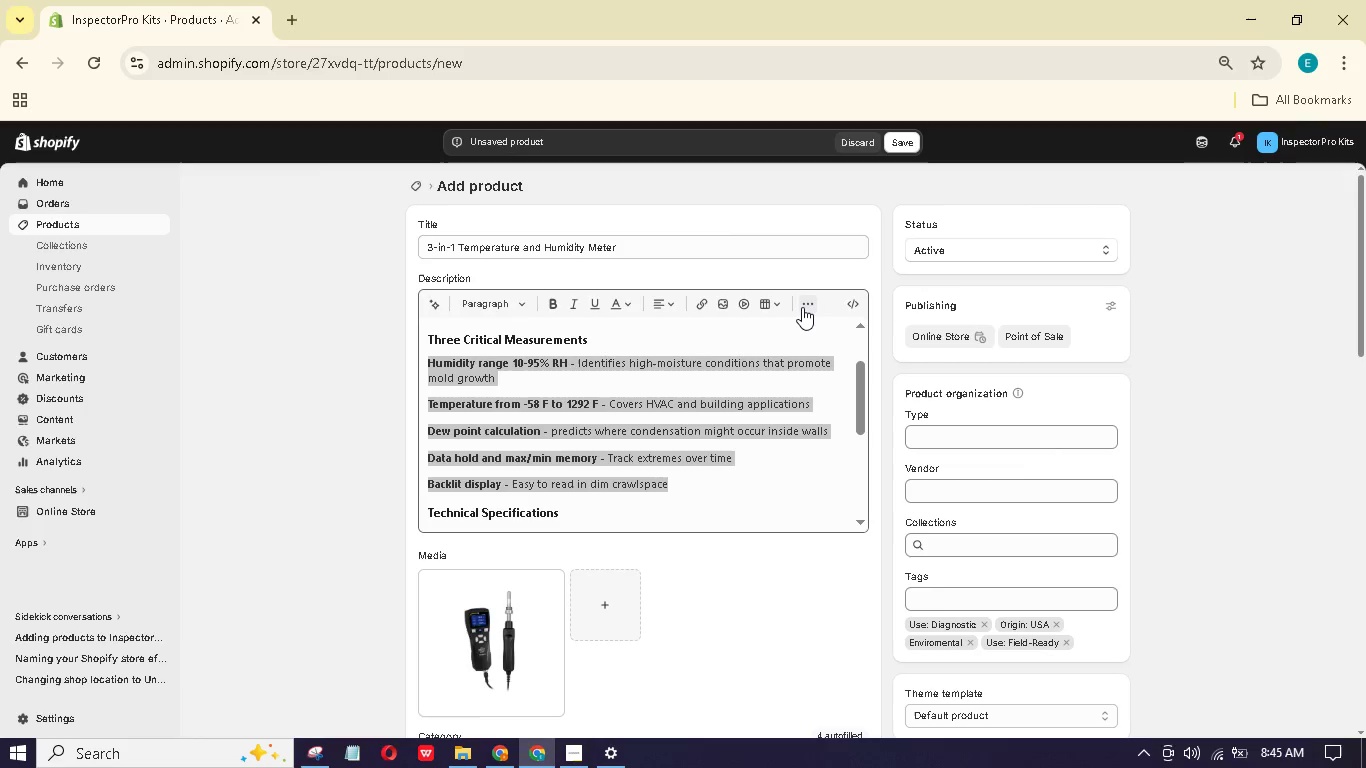 
left_click([802, 307])
 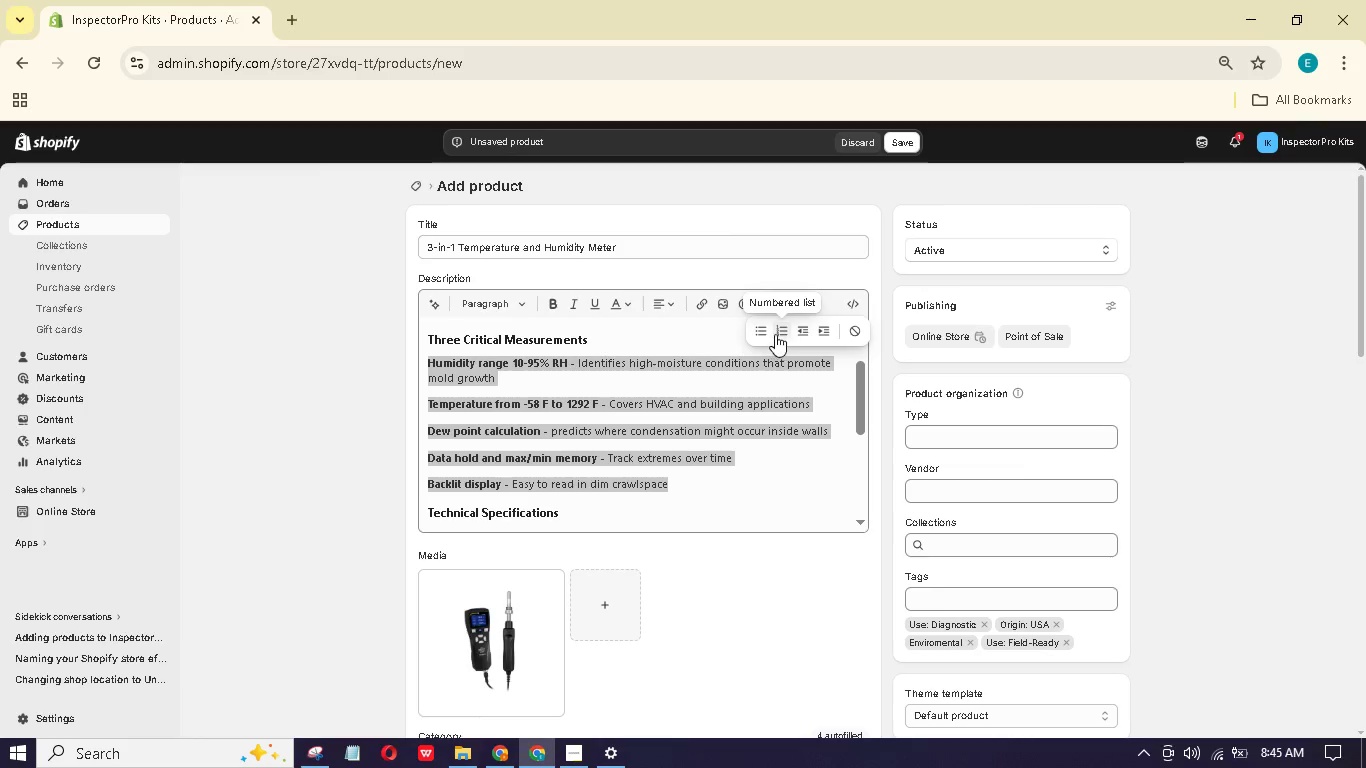 
left_click([762, 327])
 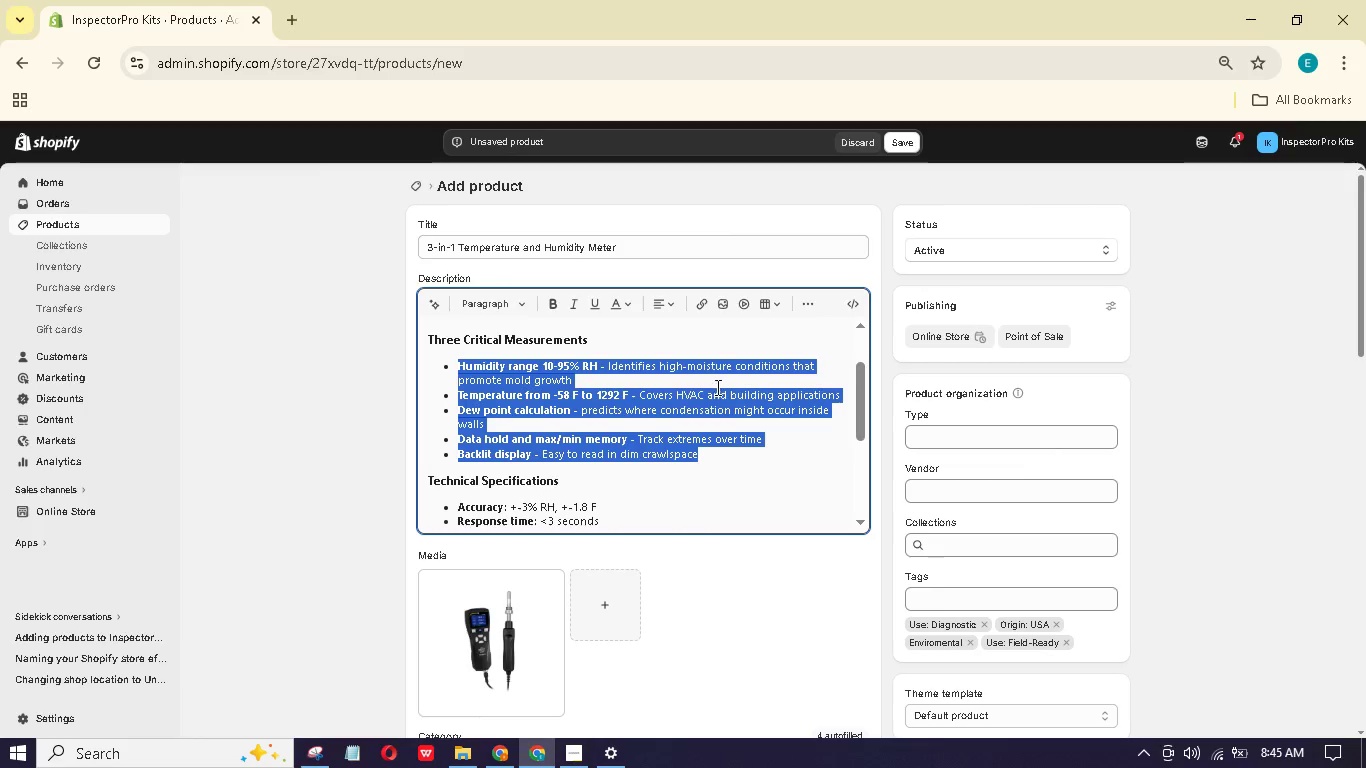 
scroll: coordinate [729, 389], scroll_direction: up, amount: 3.0
 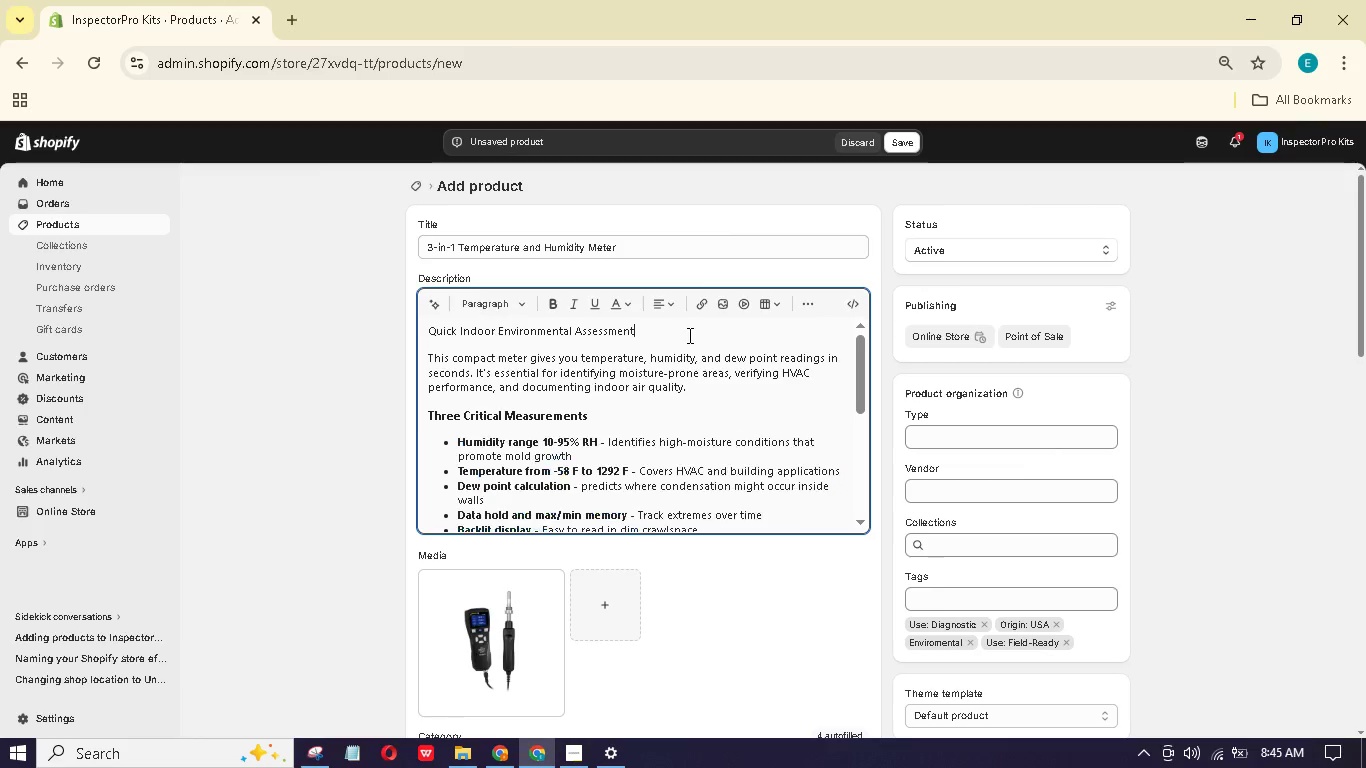 
left_click_drag(start_coordinate=[688, 335], to_coordinate=[423, 321])
 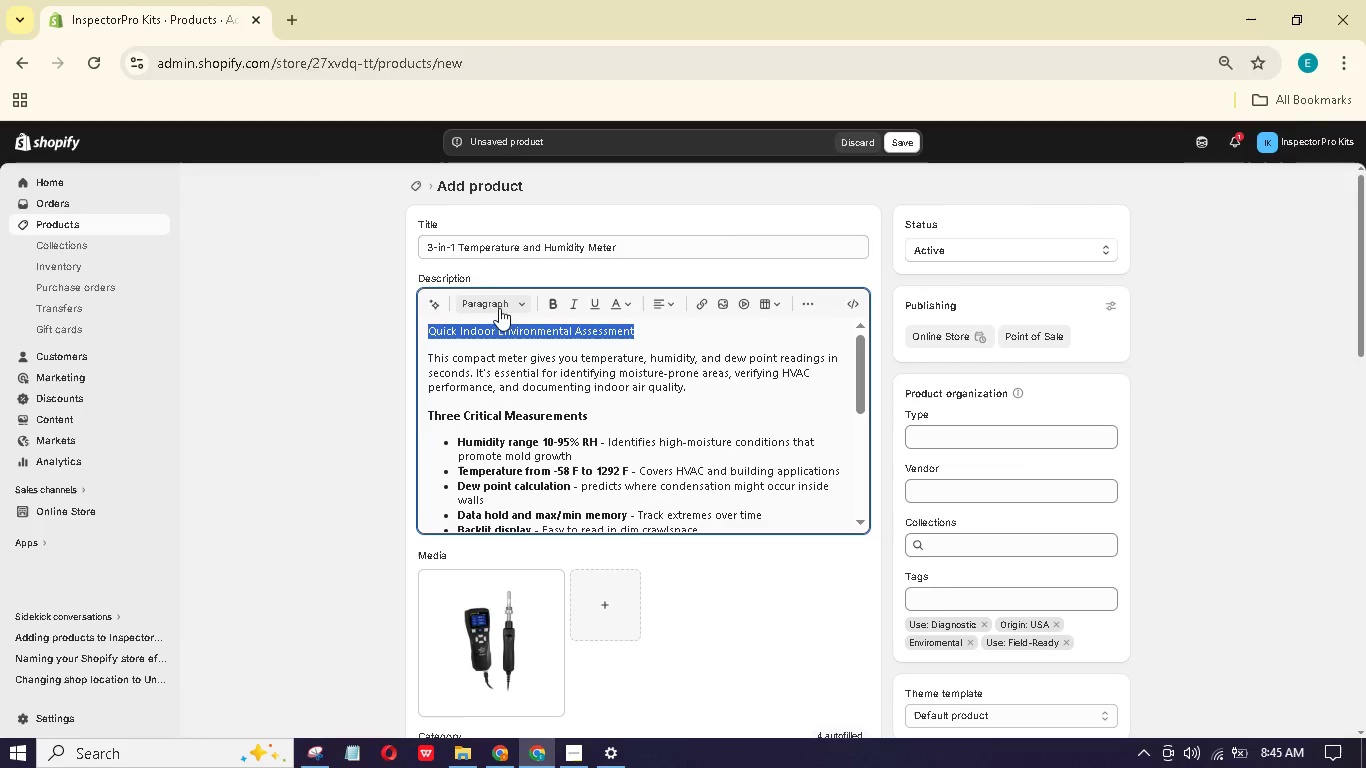 
left_click([502, 299])
 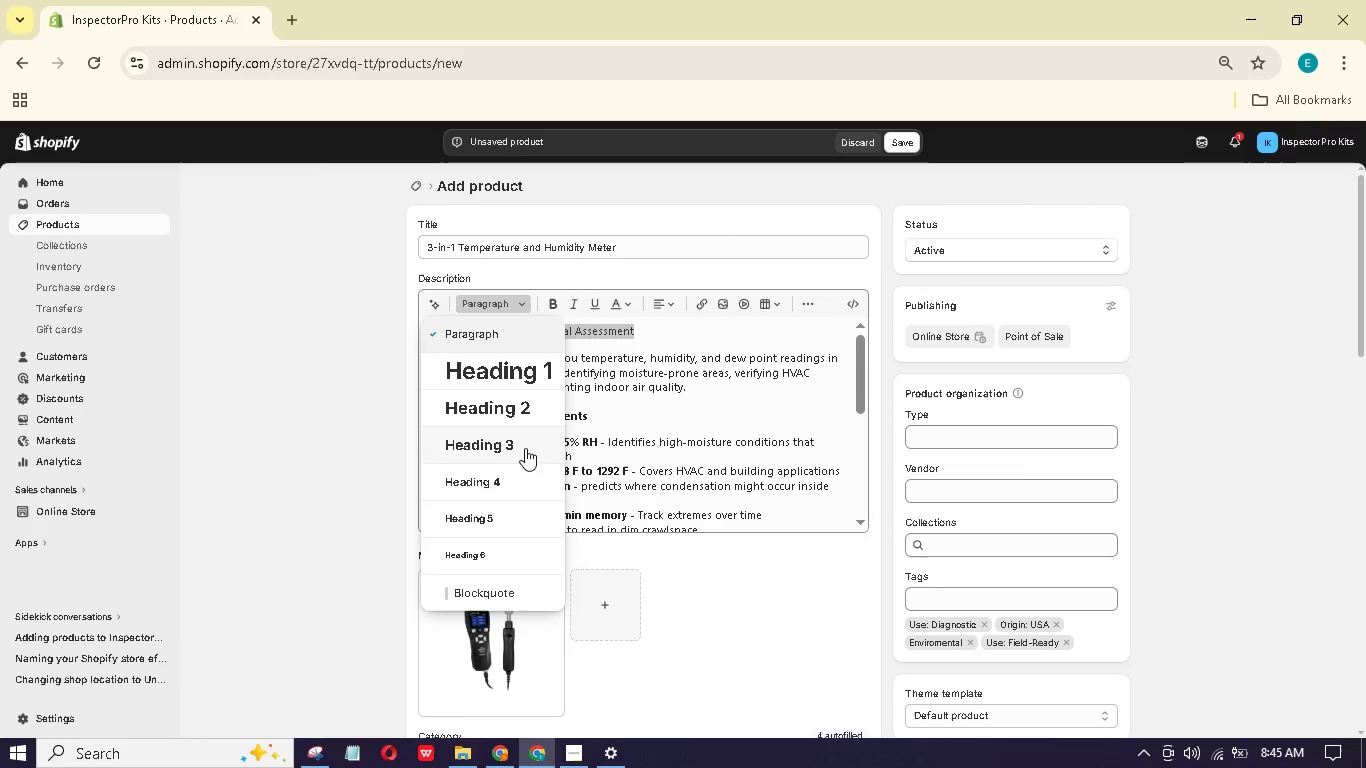 
left_click([529, 408])
 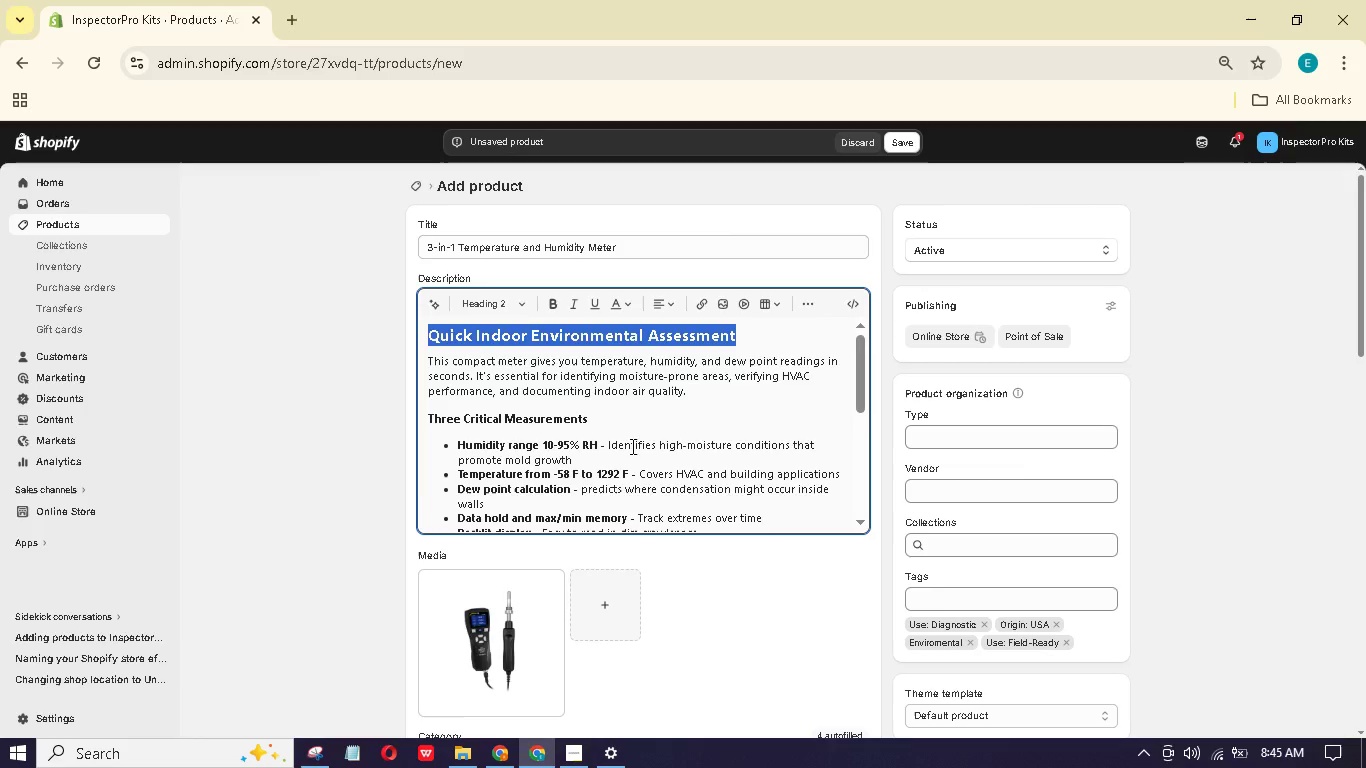 
scroll: coordinate [619, 514], scroll_direction: down, amount: 3.0
 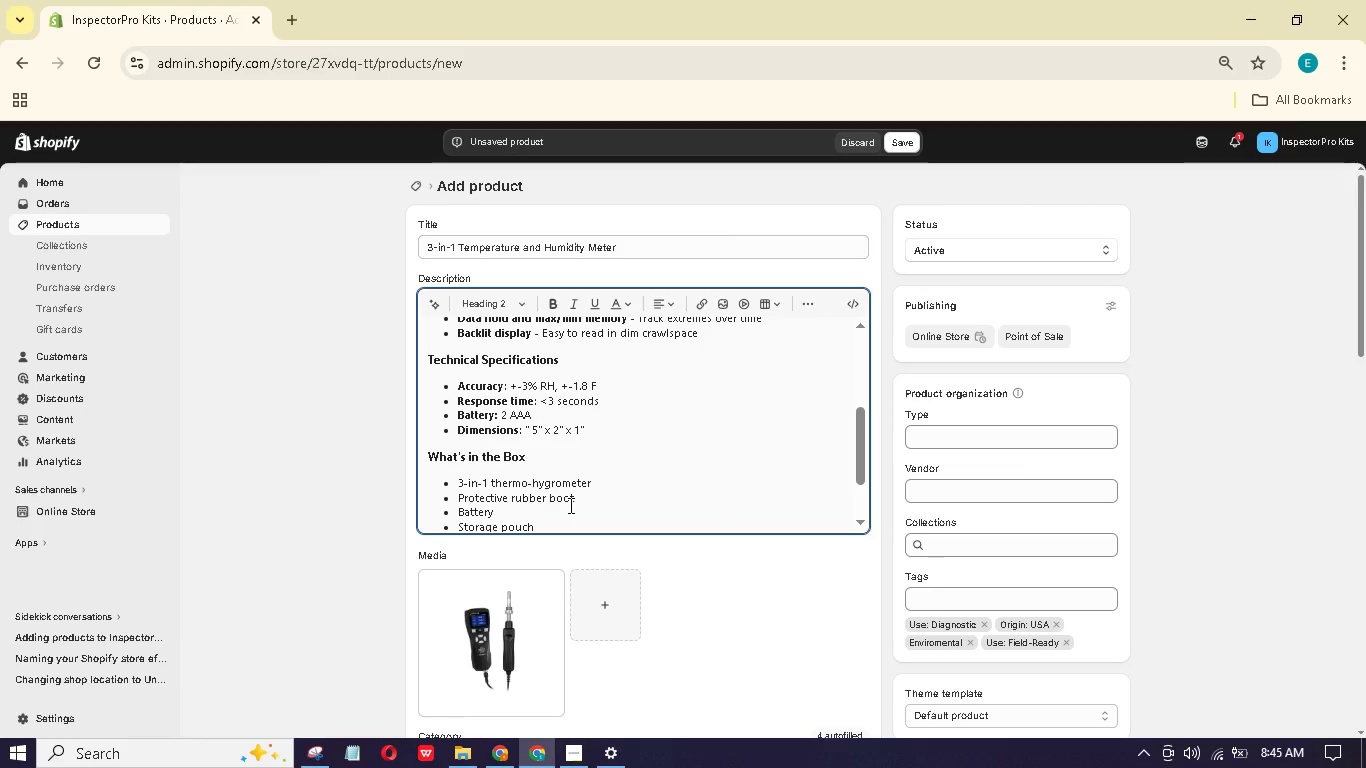 
left_click([490, 650])
 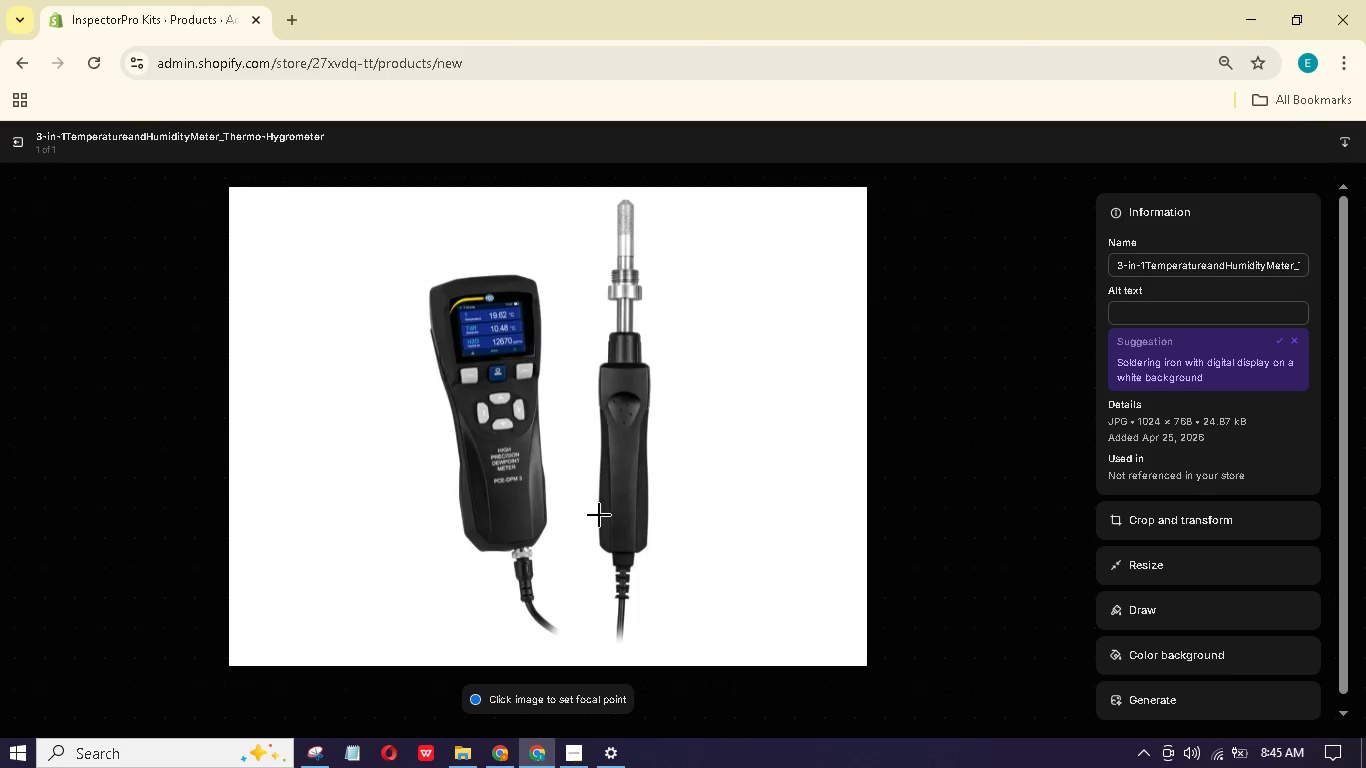 
left_click([1198, 311])
 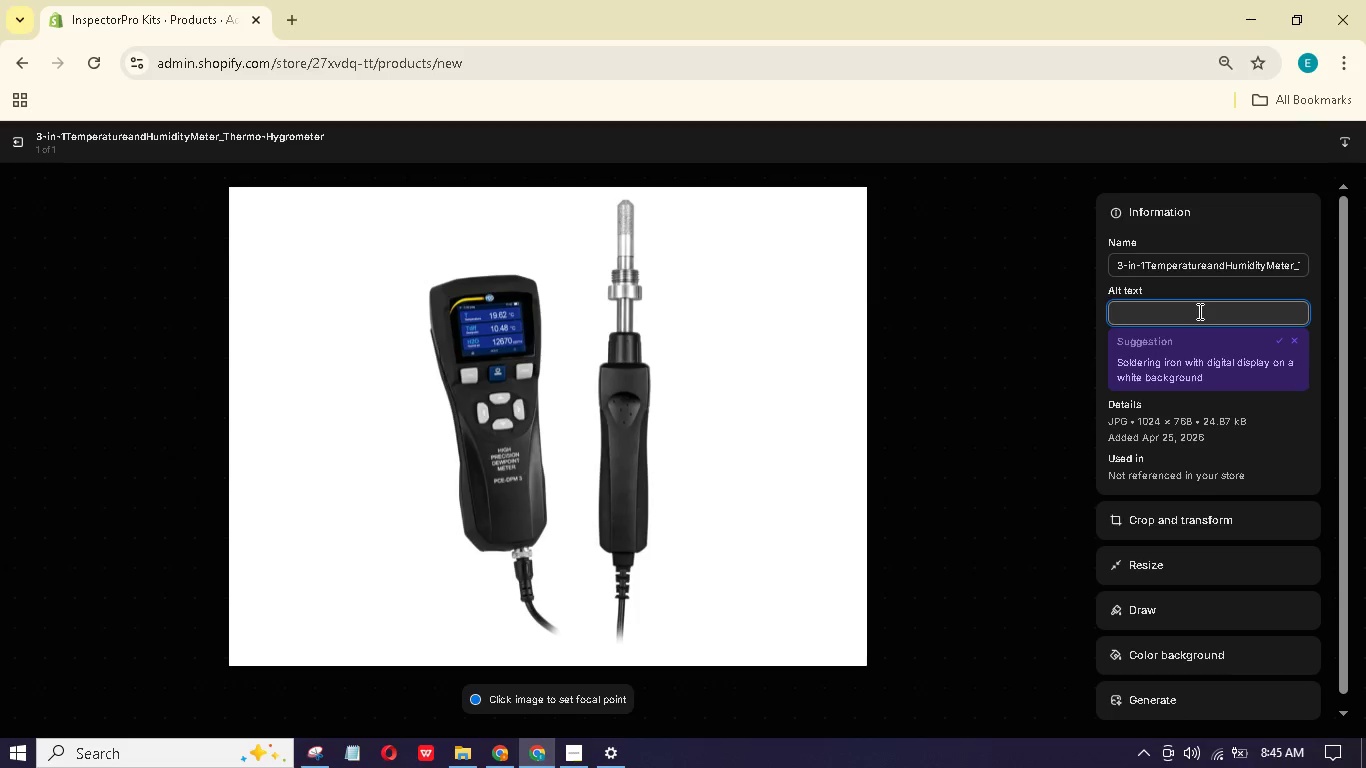 
type(3-in-1)
 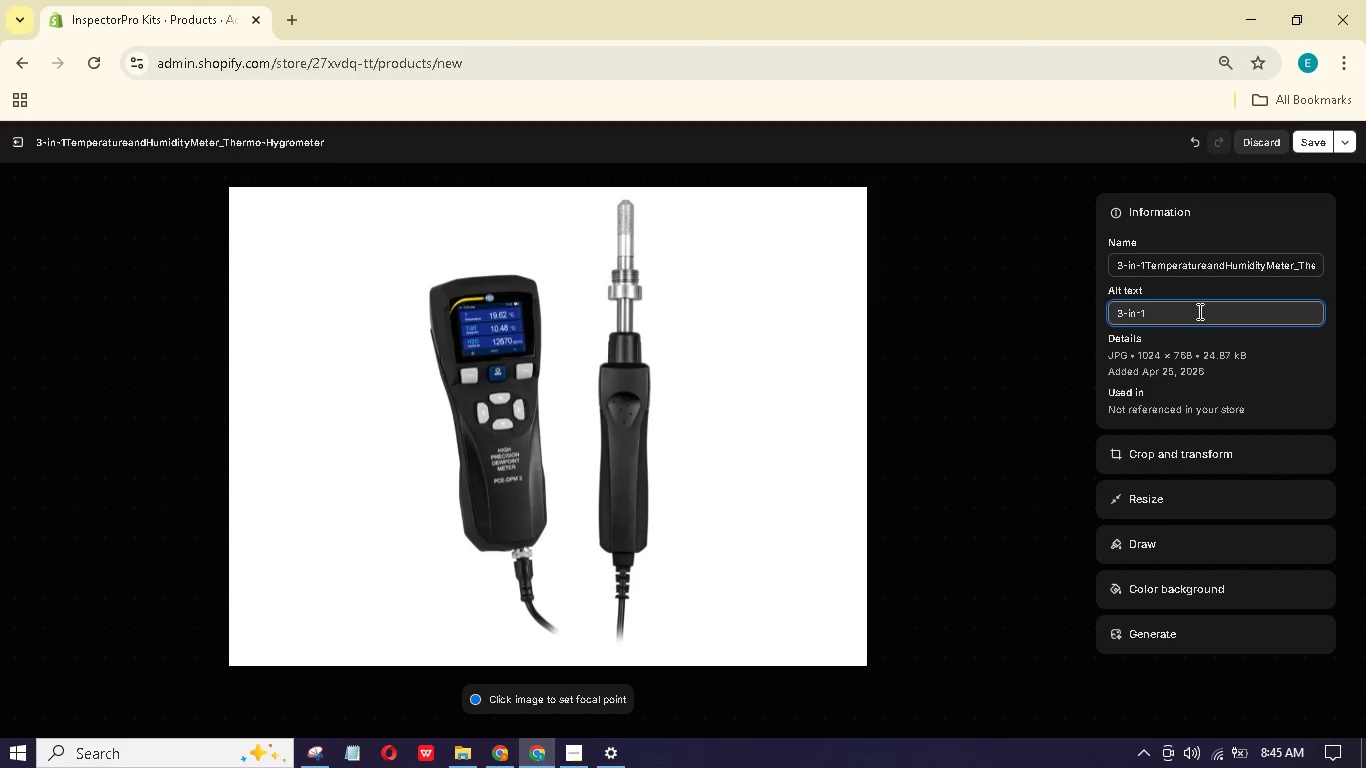 
type( temperature and humidiy mete ith bcklit display)
 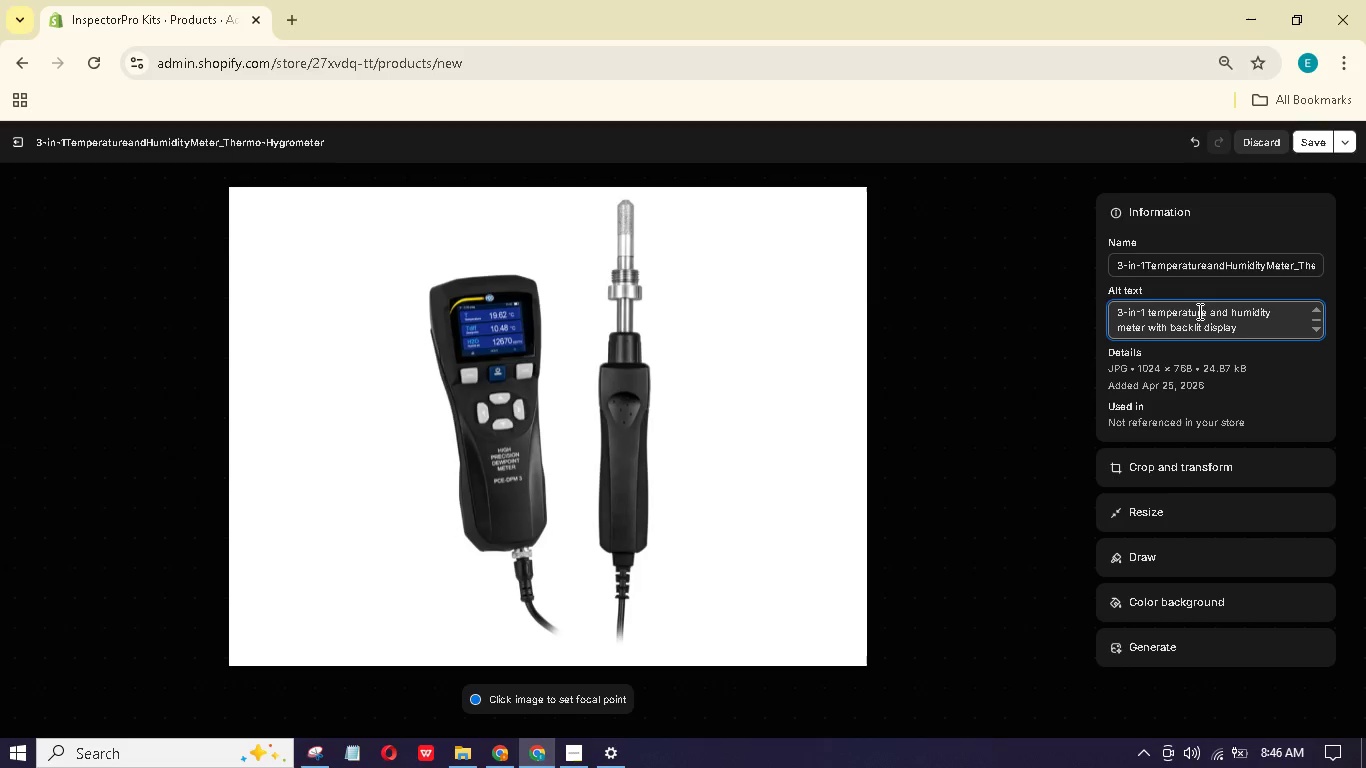 
hold_key(key=W, duration=0.41)
 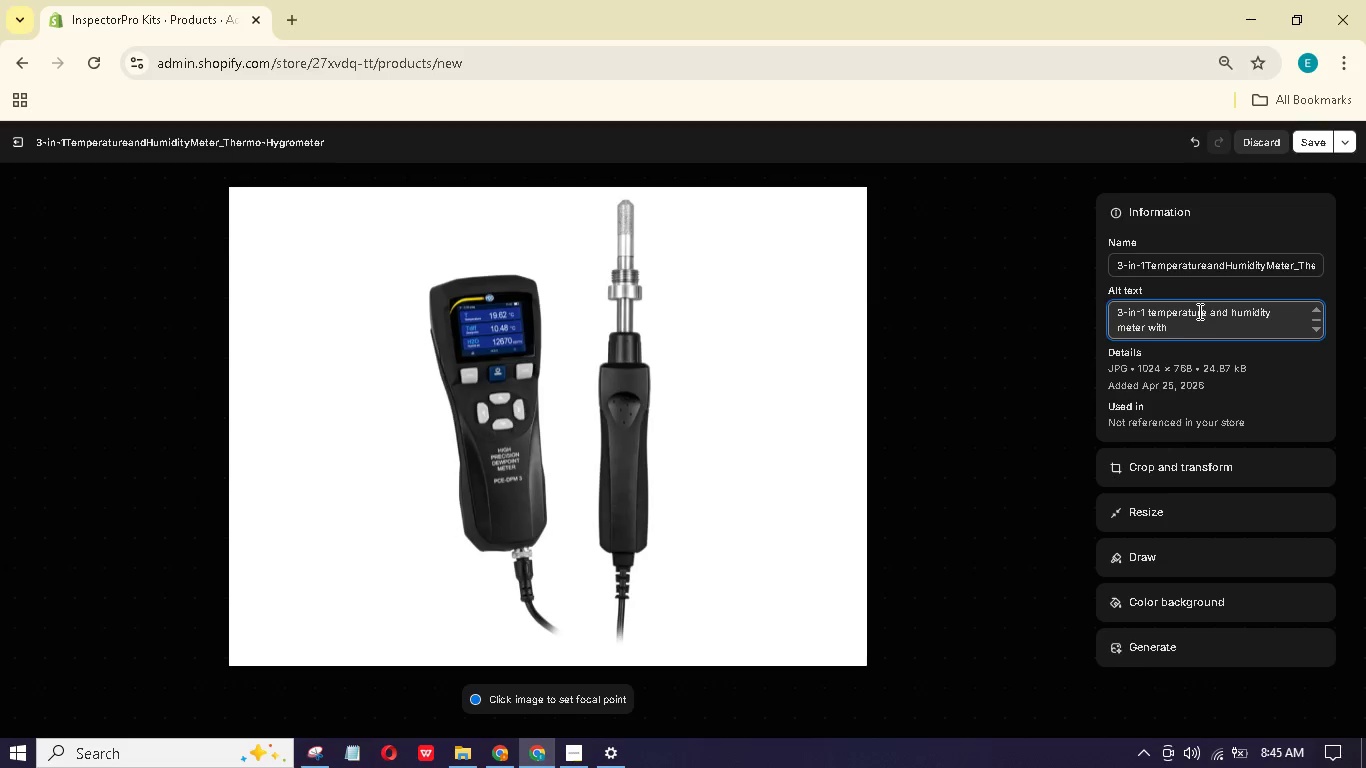 
key(Period)
 